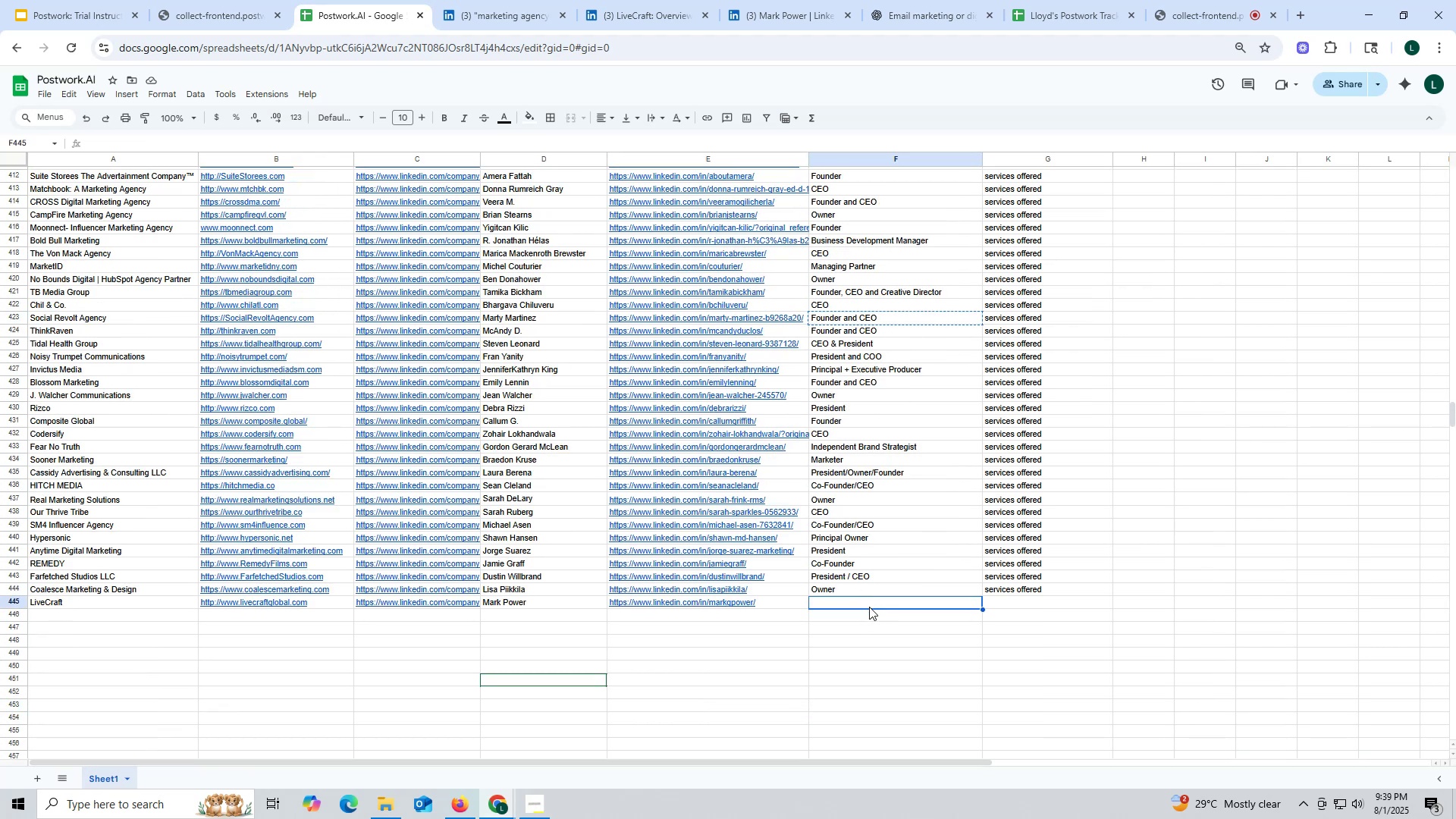 
key(Control+V)
 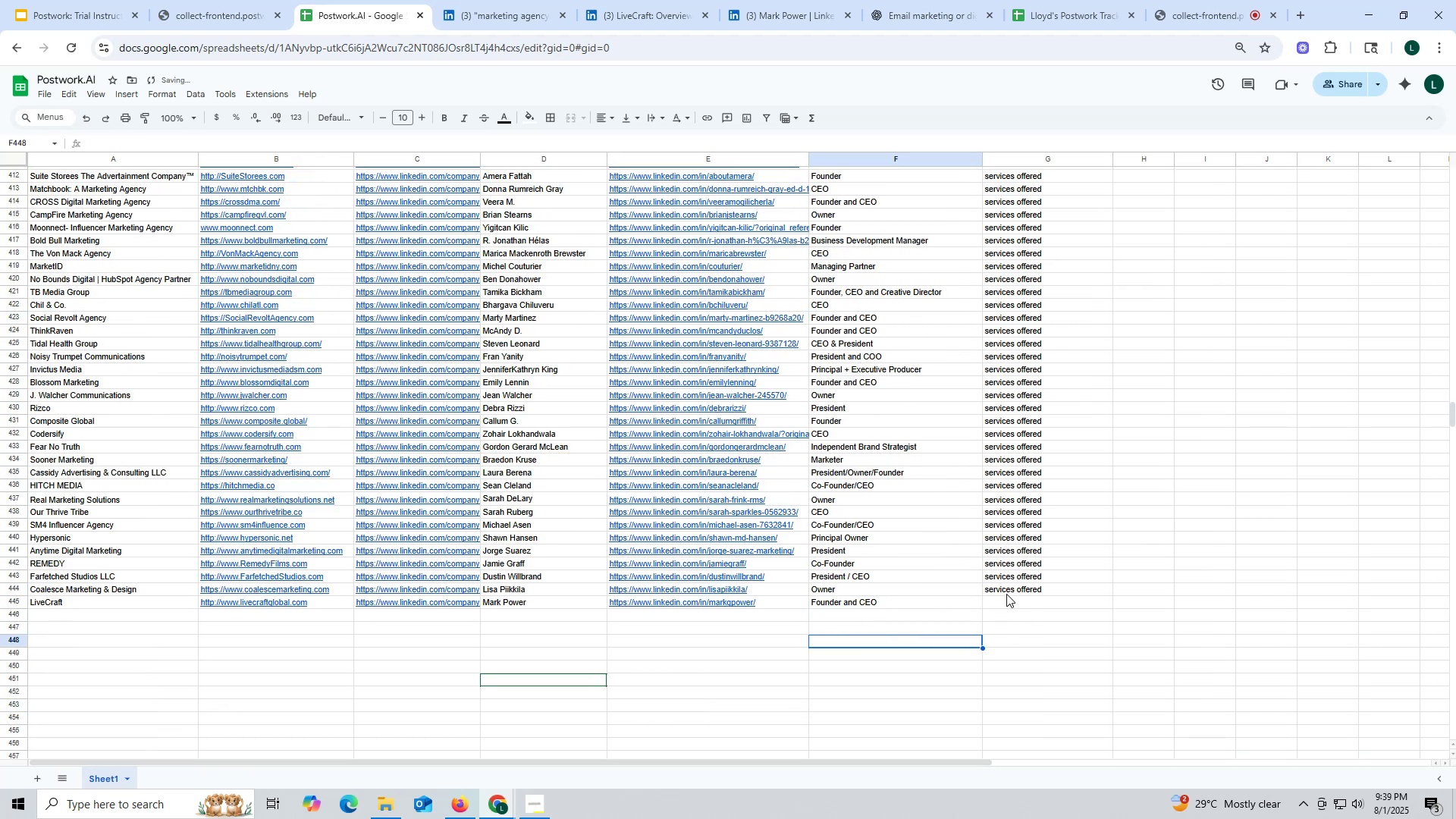 
left_click([1006, 592])
 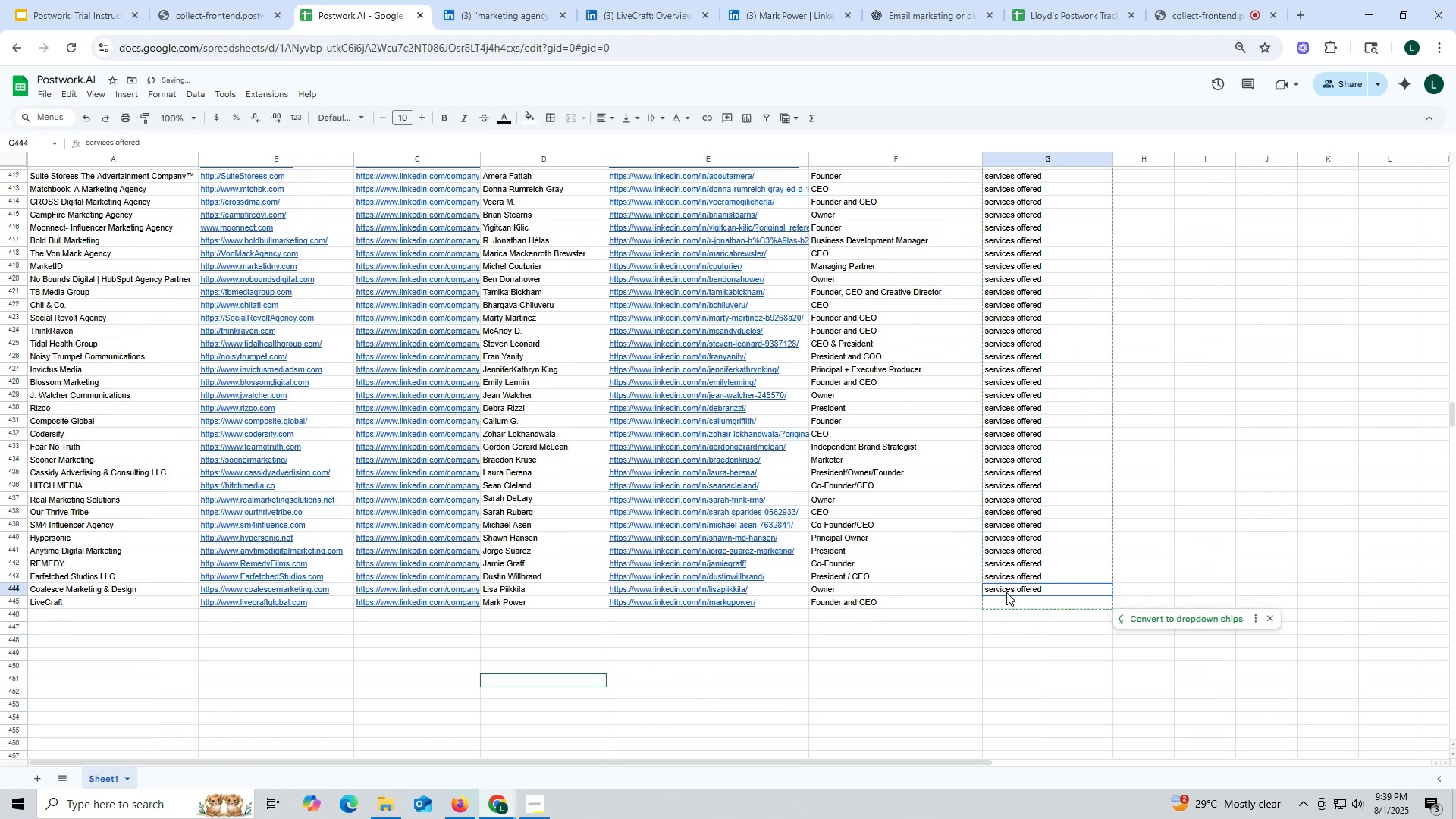 
key(Control+ControlLeft)
 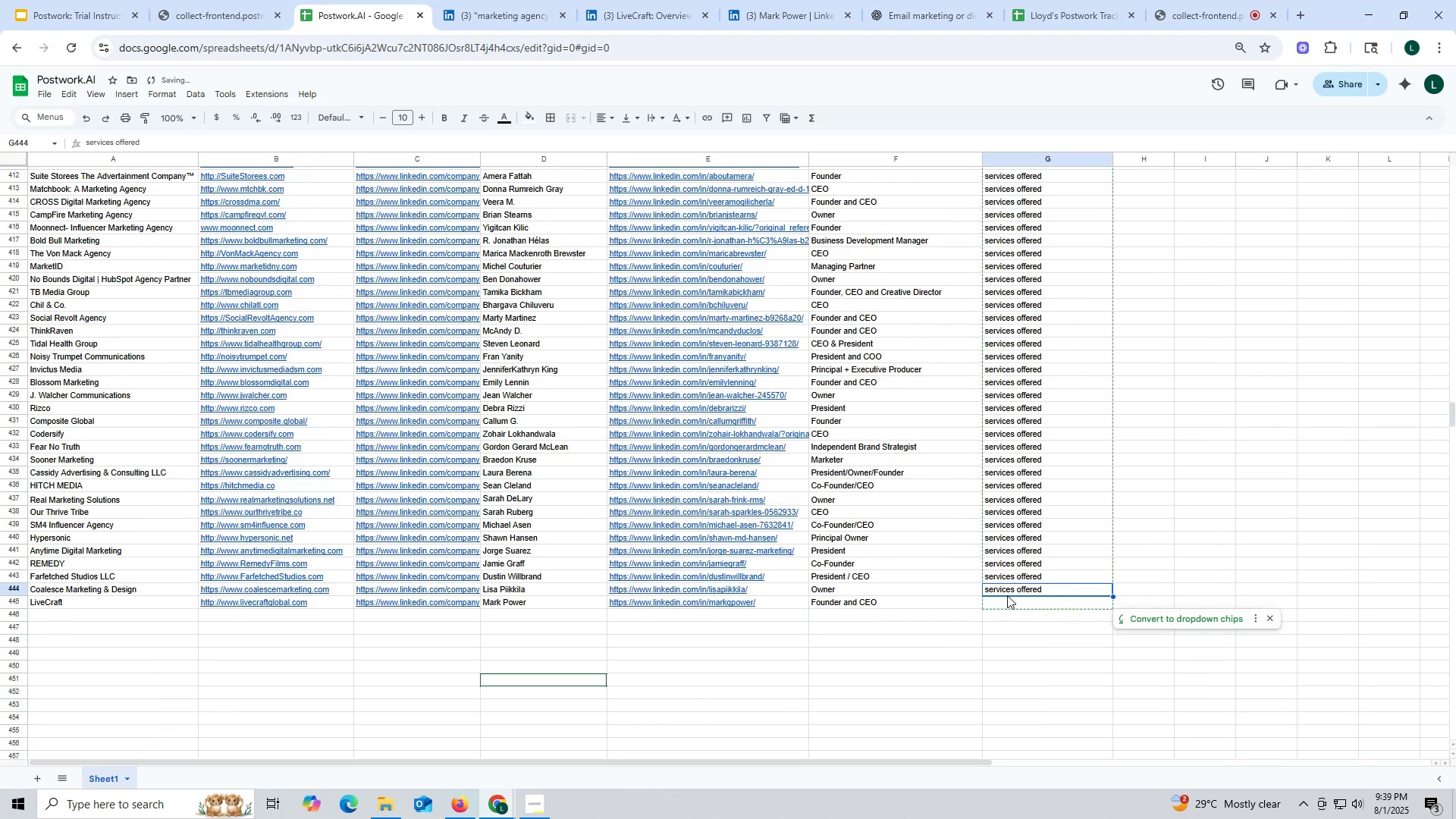 
key(Control+C)
 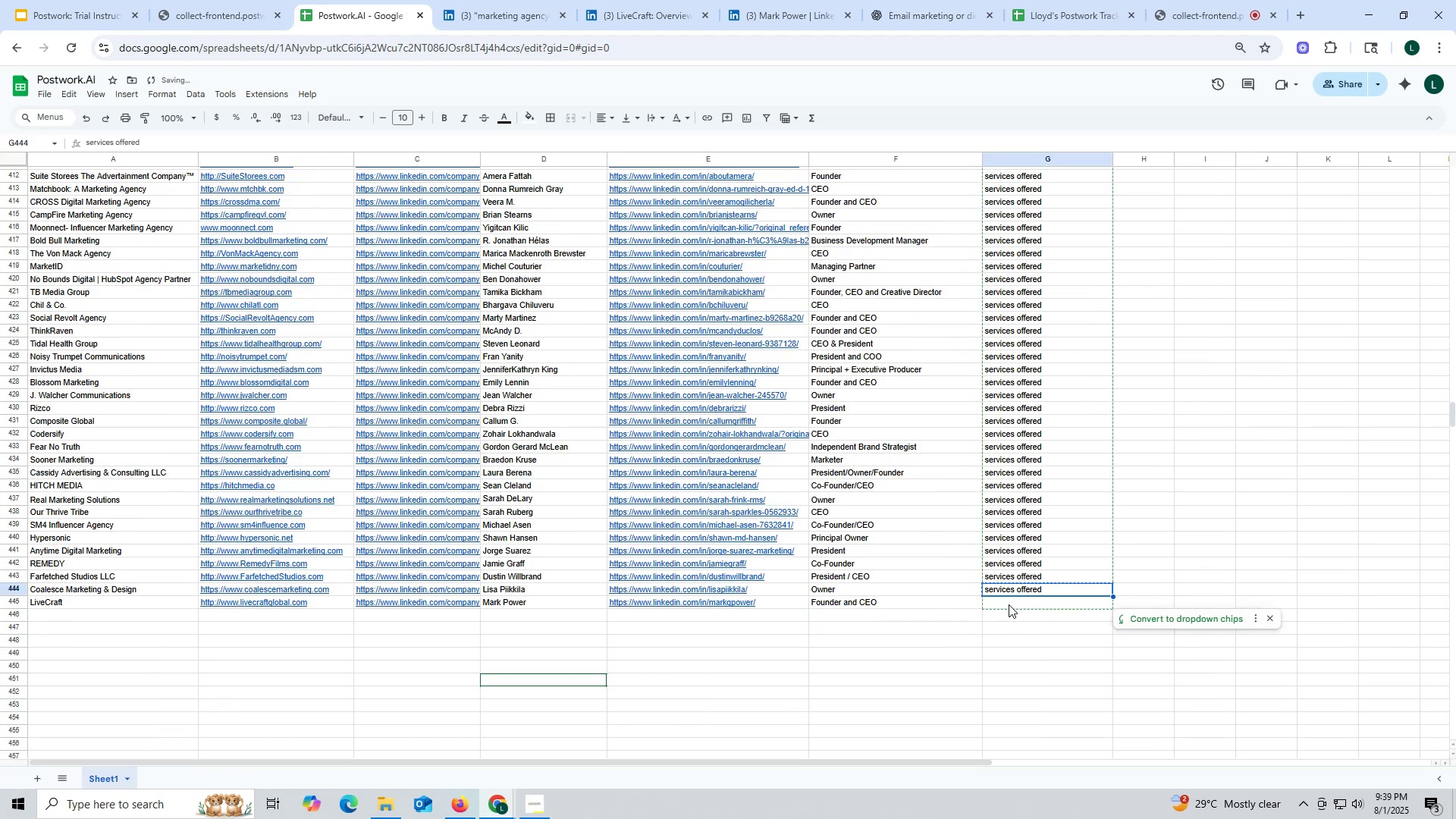 
left_click([1009, 604])
 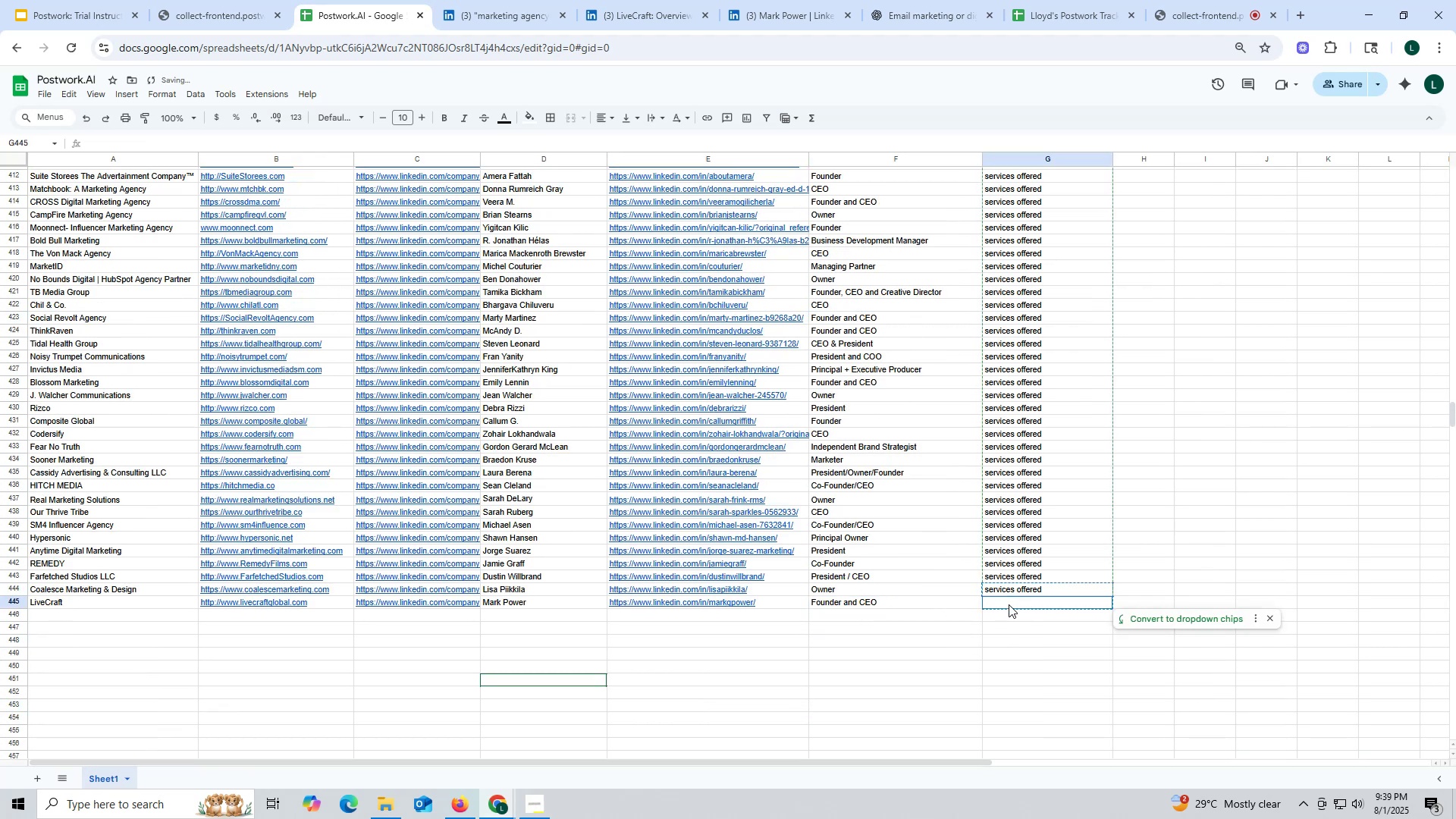 
key(Control+ControlLeft)
 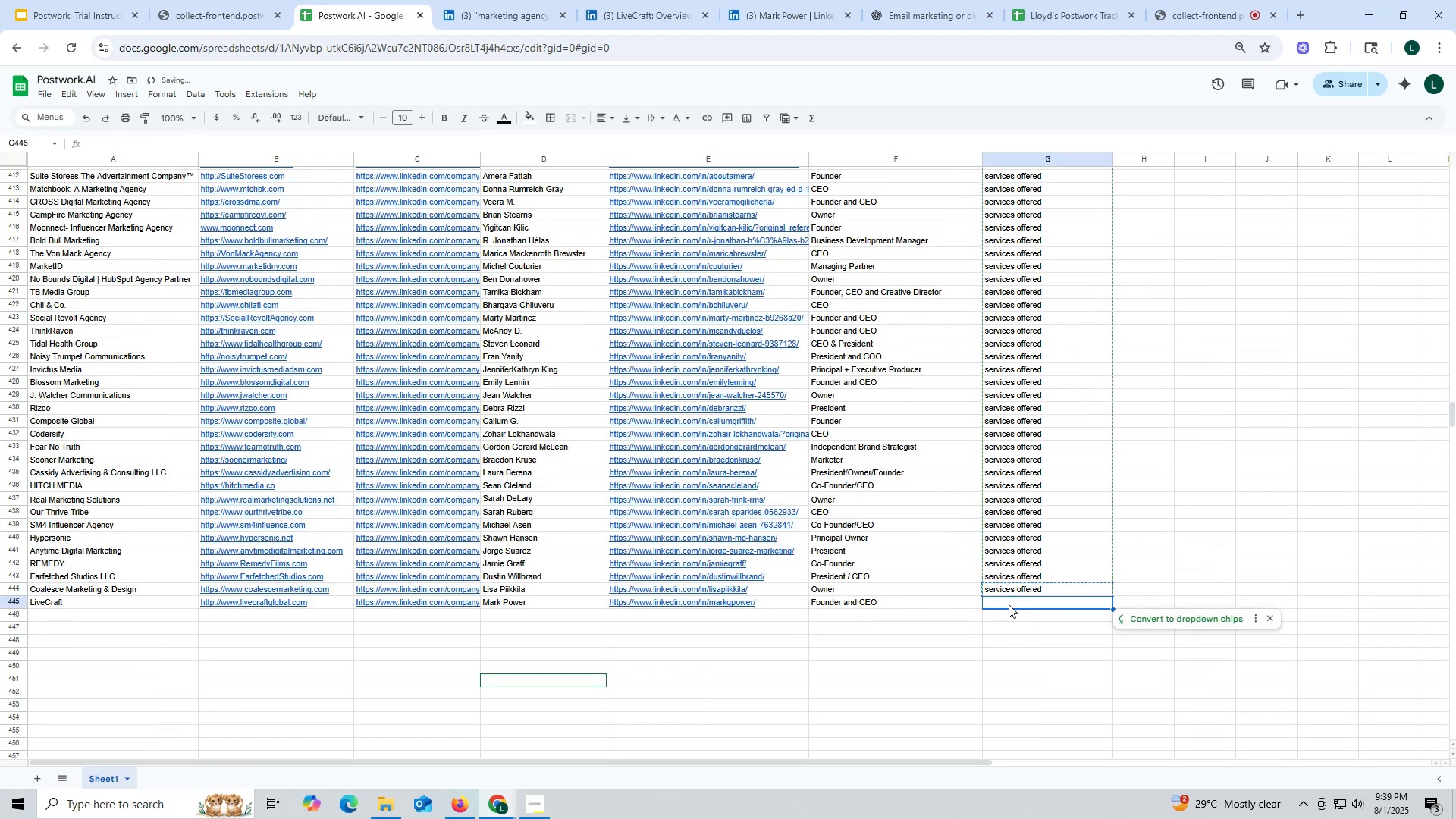 
key(Control+V)
 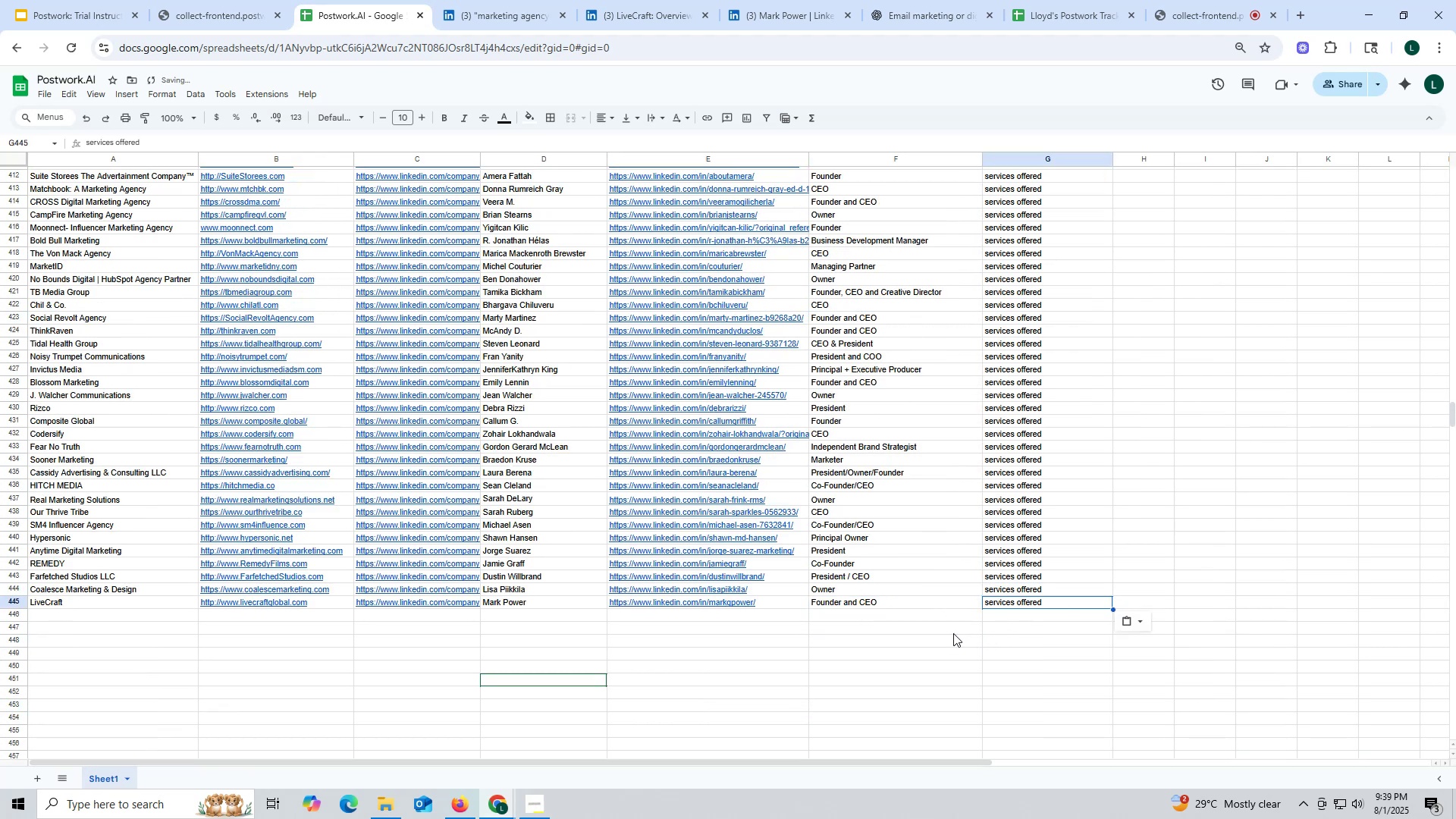 
left_click([953, 633])
 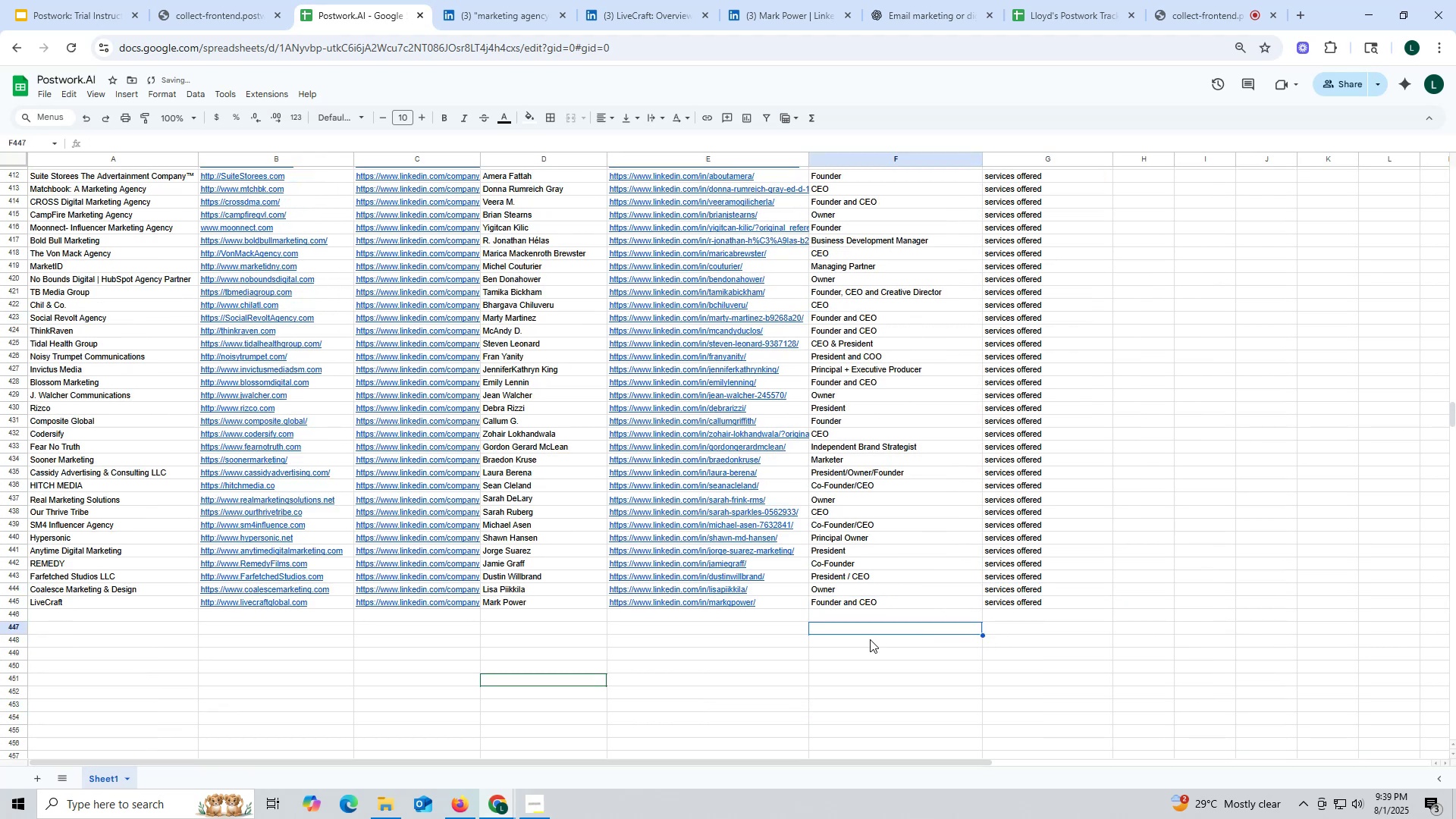 
scroll: coordinate [777, 587], scroll_direction: down, amount: 5.0
 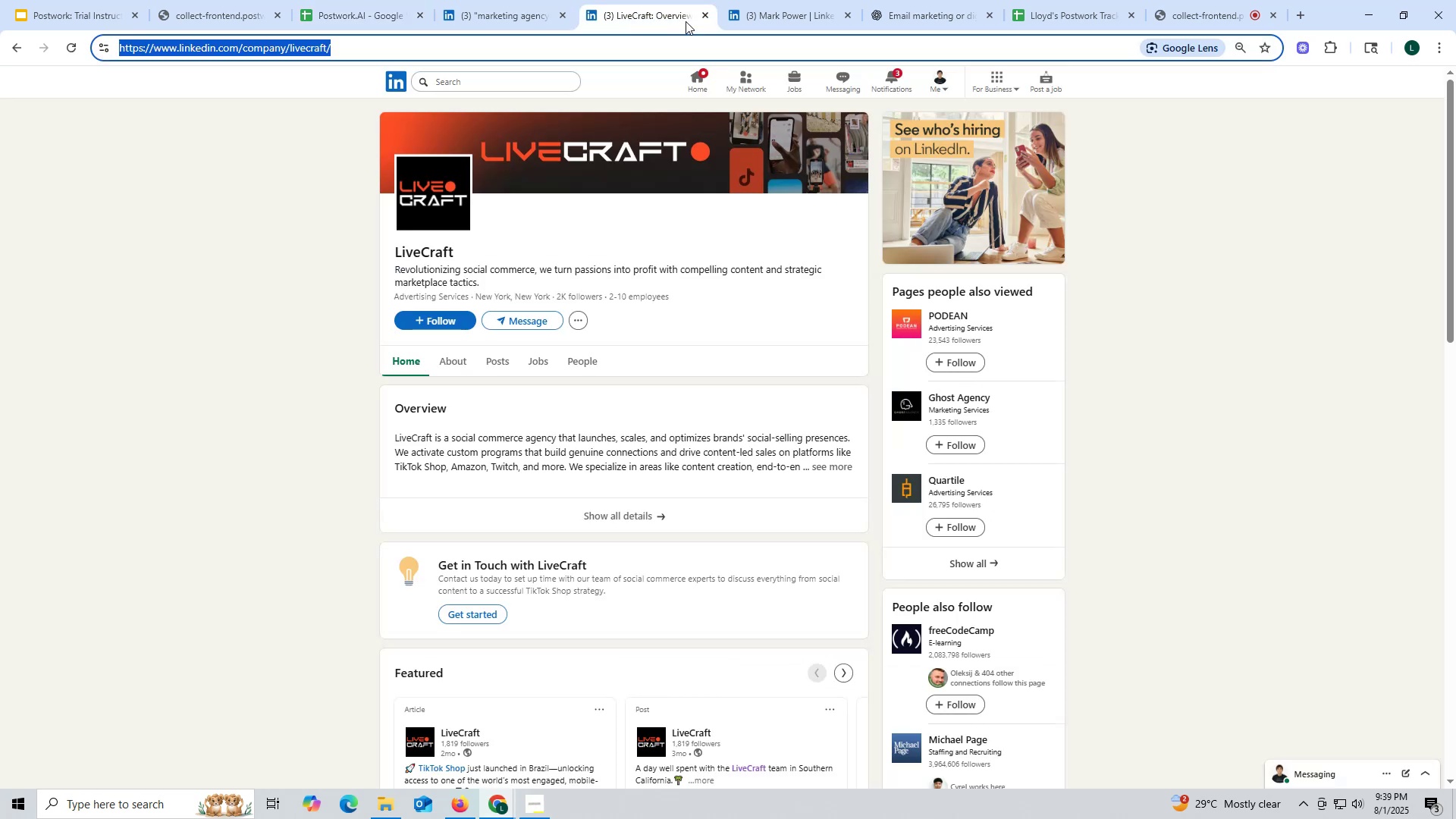 
left_click([704, 14])
 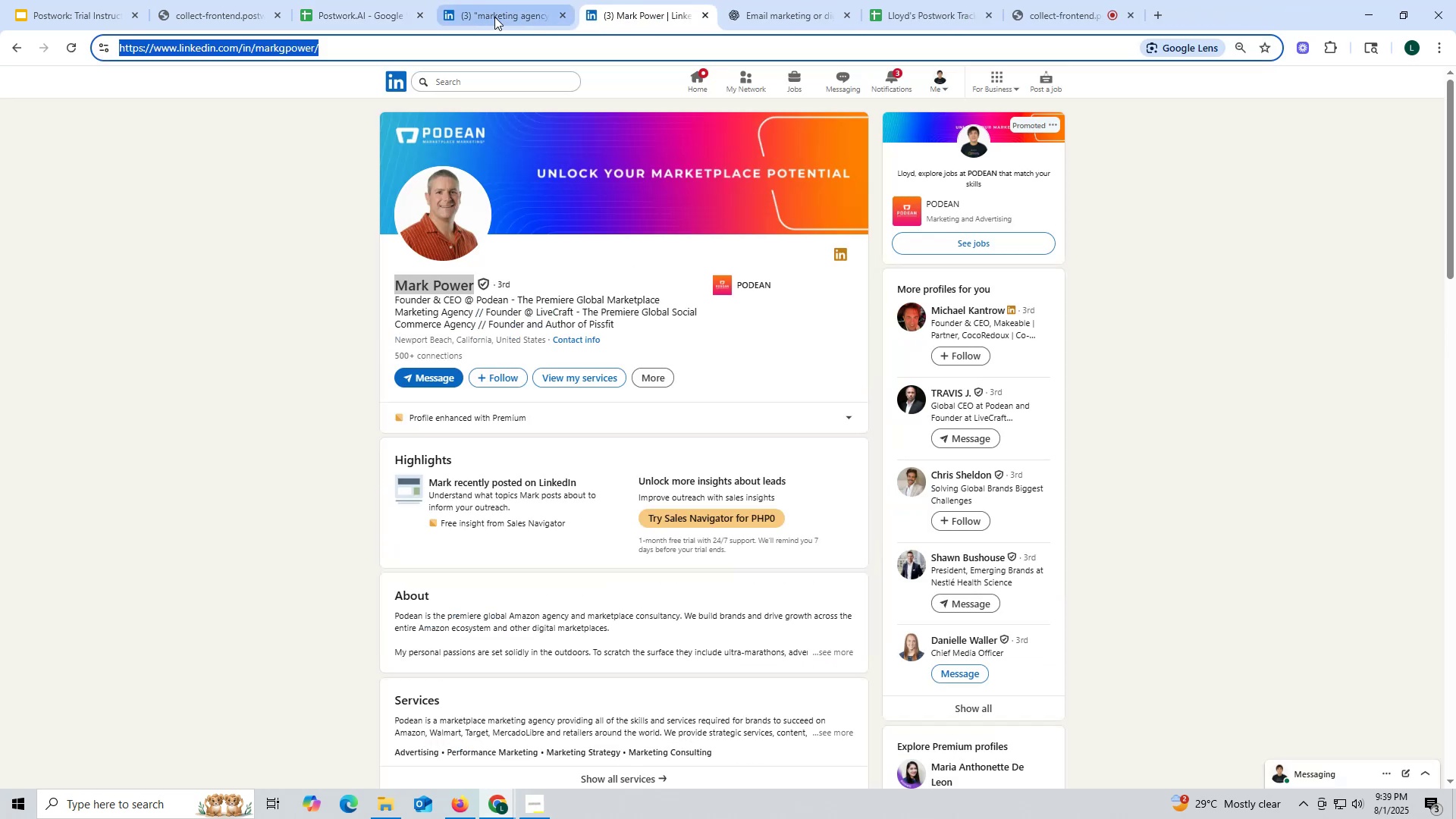 
left_click([494, 17])
 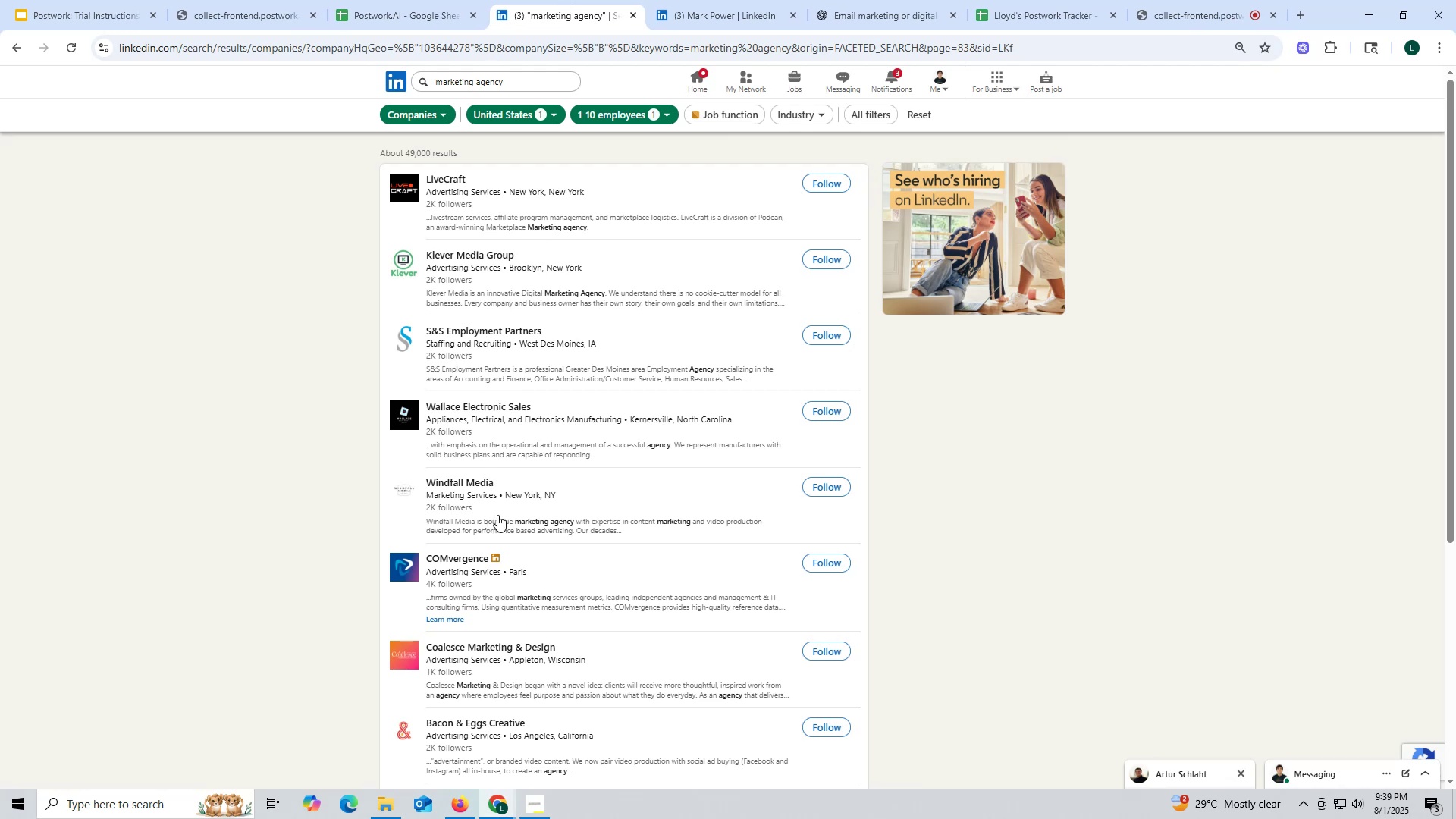 
scroll: coordinate [515, 441], scroll_direction: down, amount: 4.0
 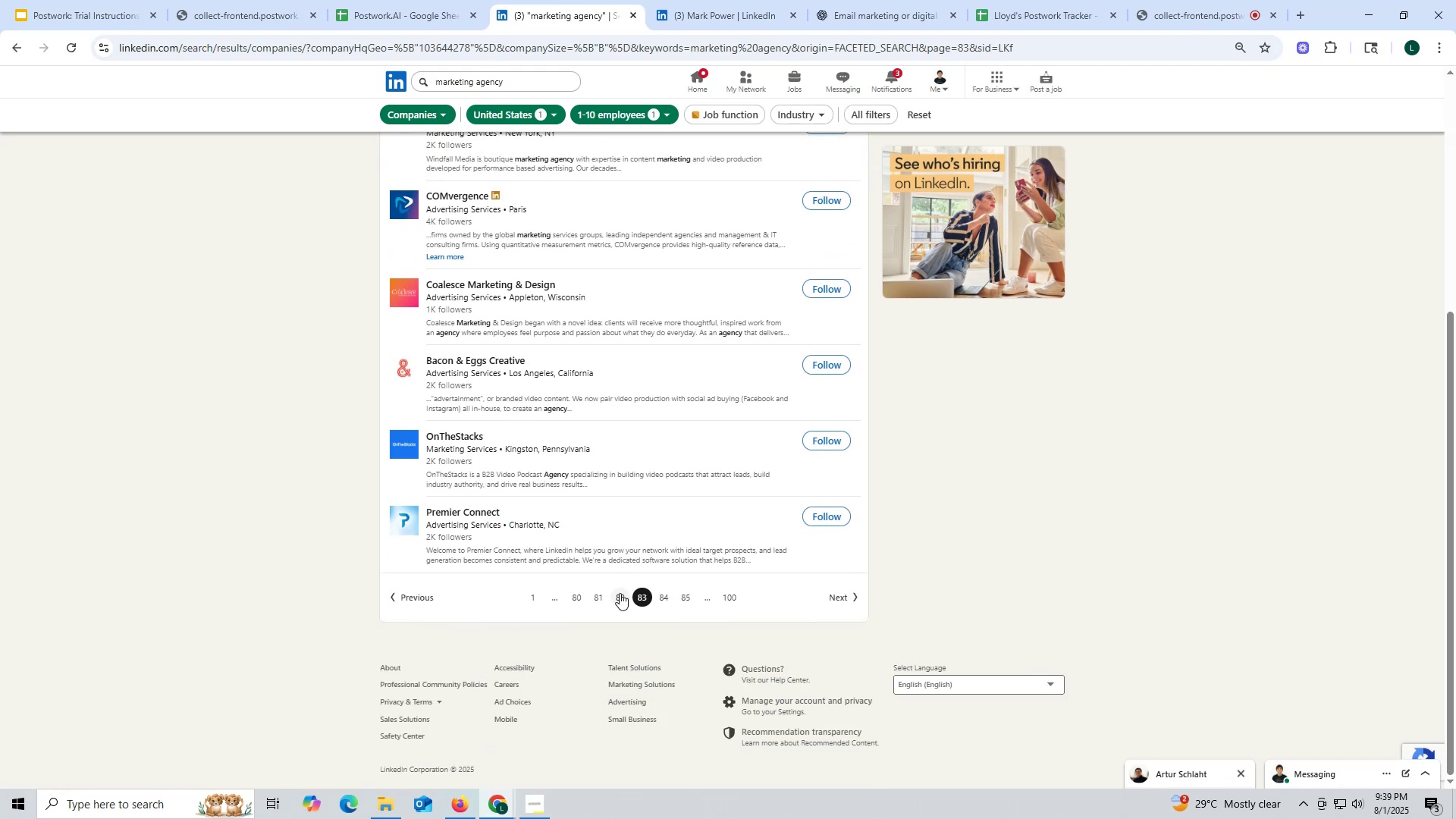 
left_click([620, 595])
 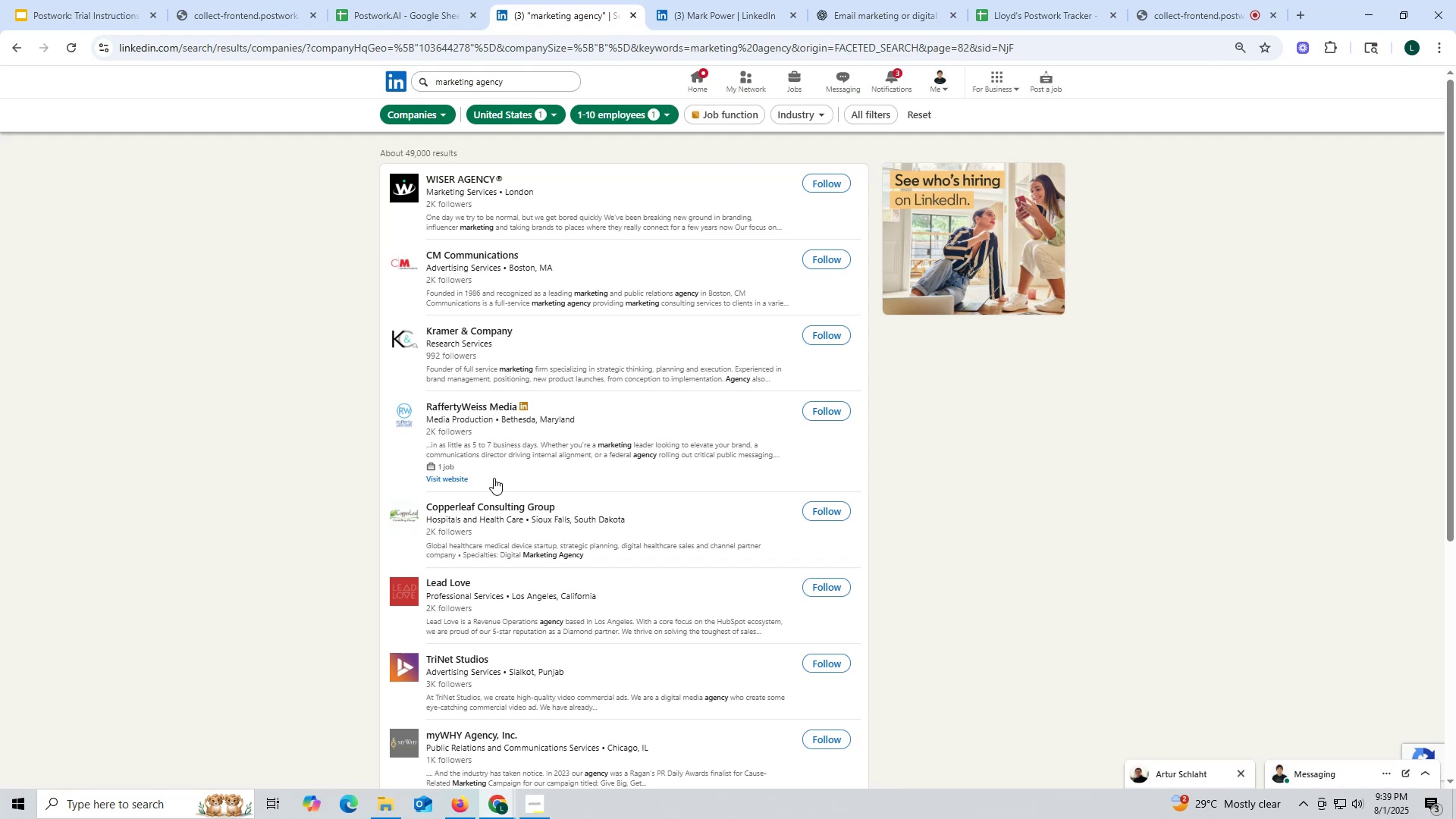 
wait(11.17)
 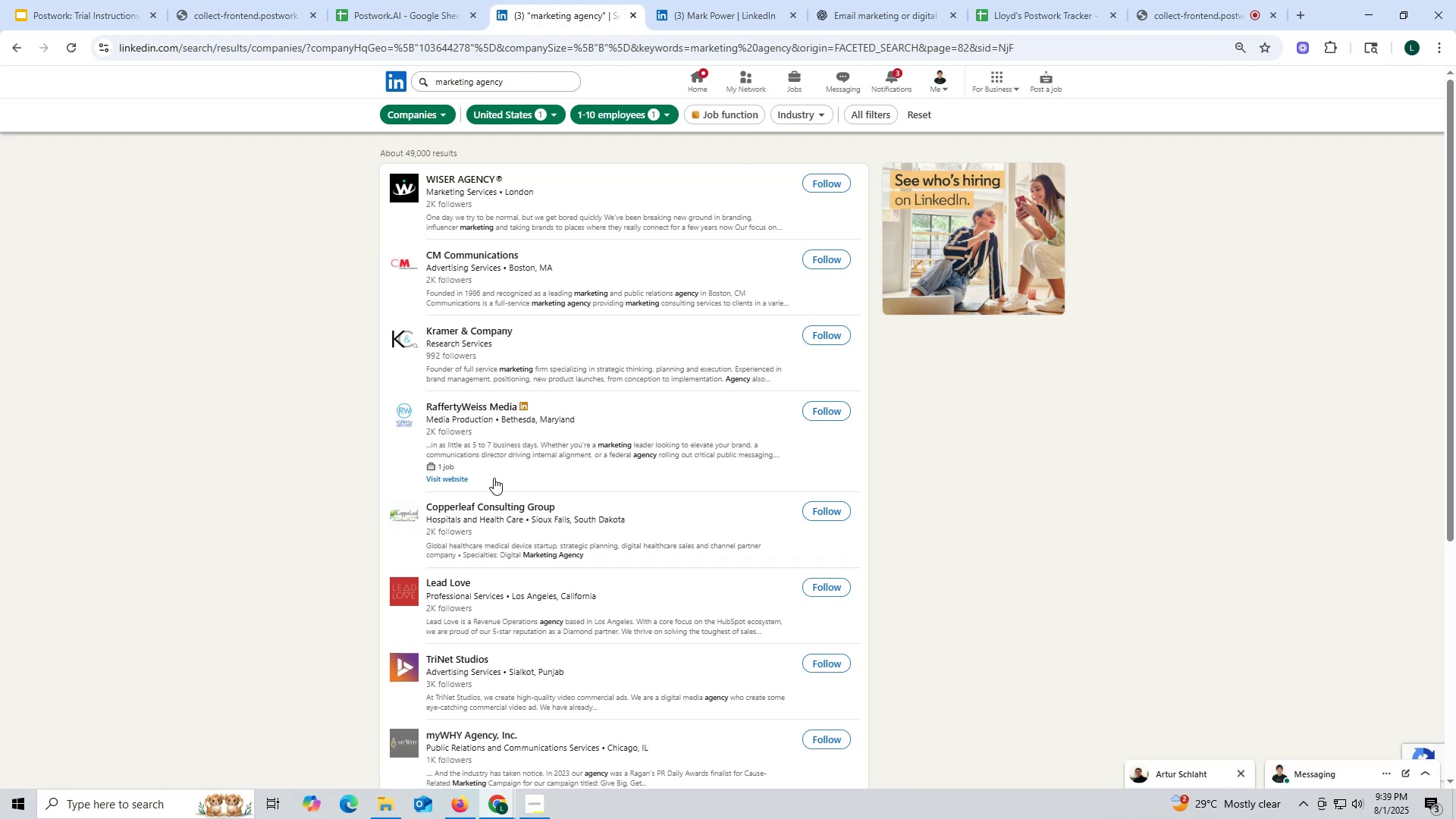 
scroll: coordinate [484, 494], scroll_direction: down, amount: 6.0
 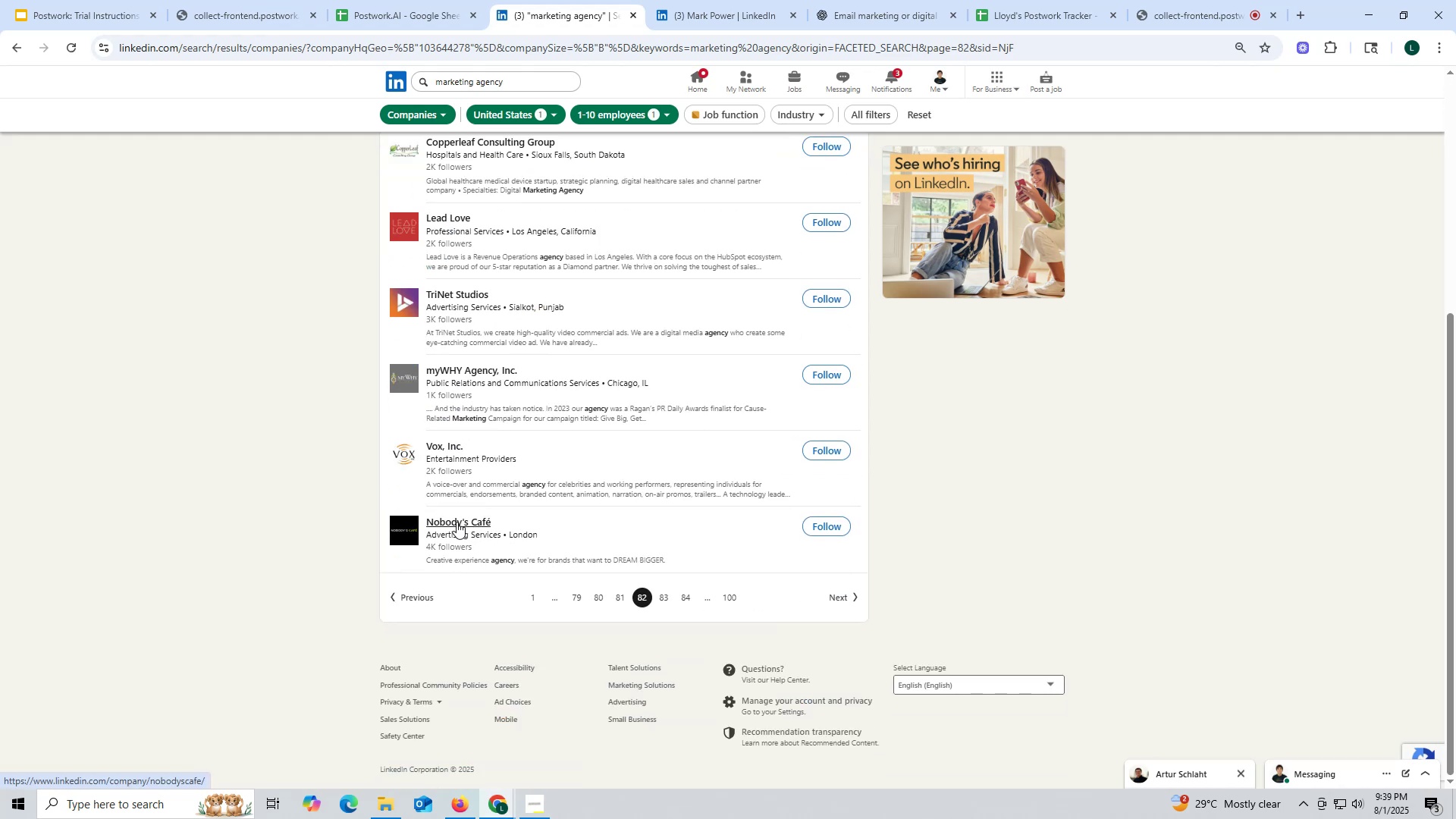 
right_click([455, 520])
 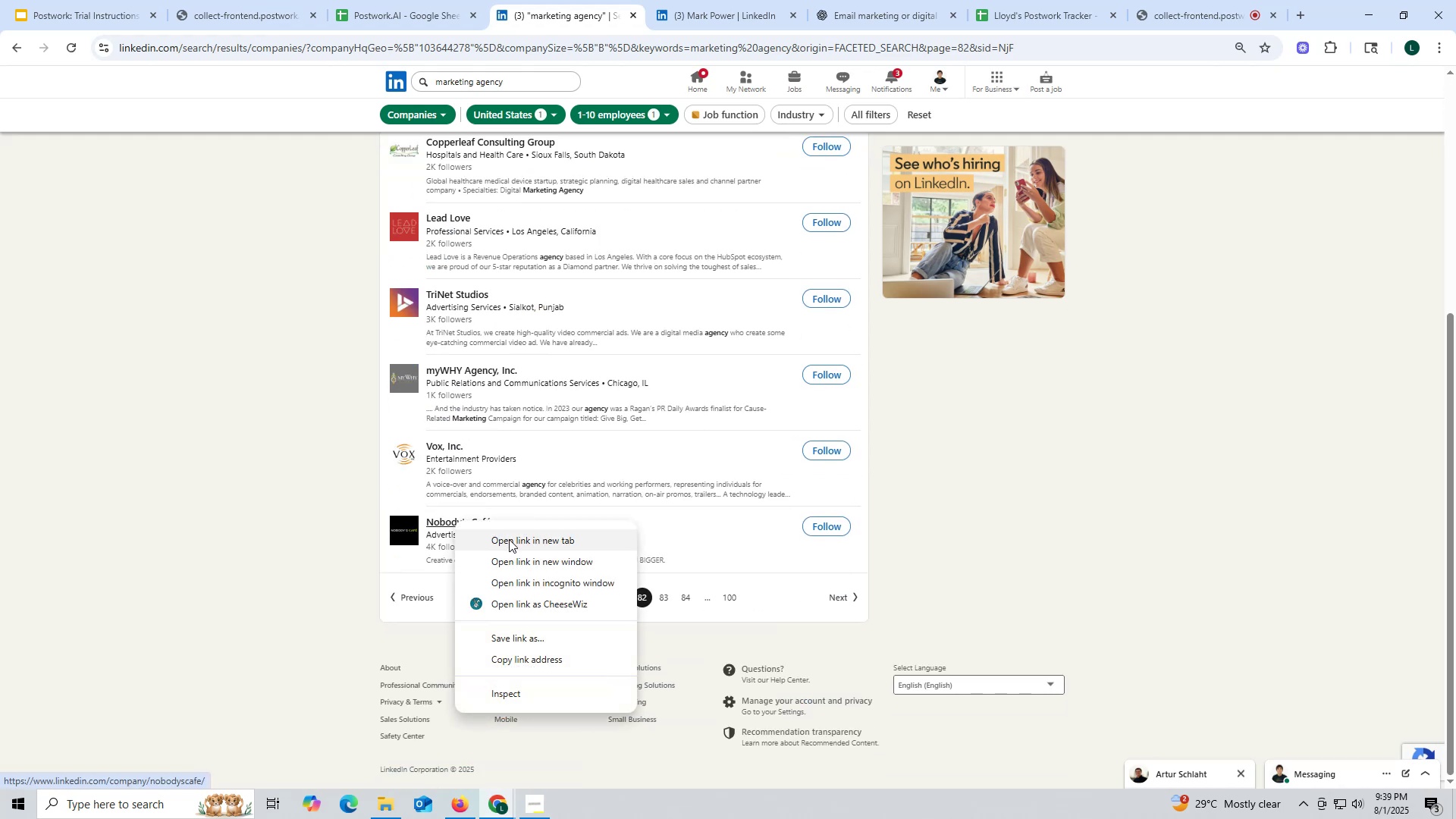 
left_click([510, 541])
 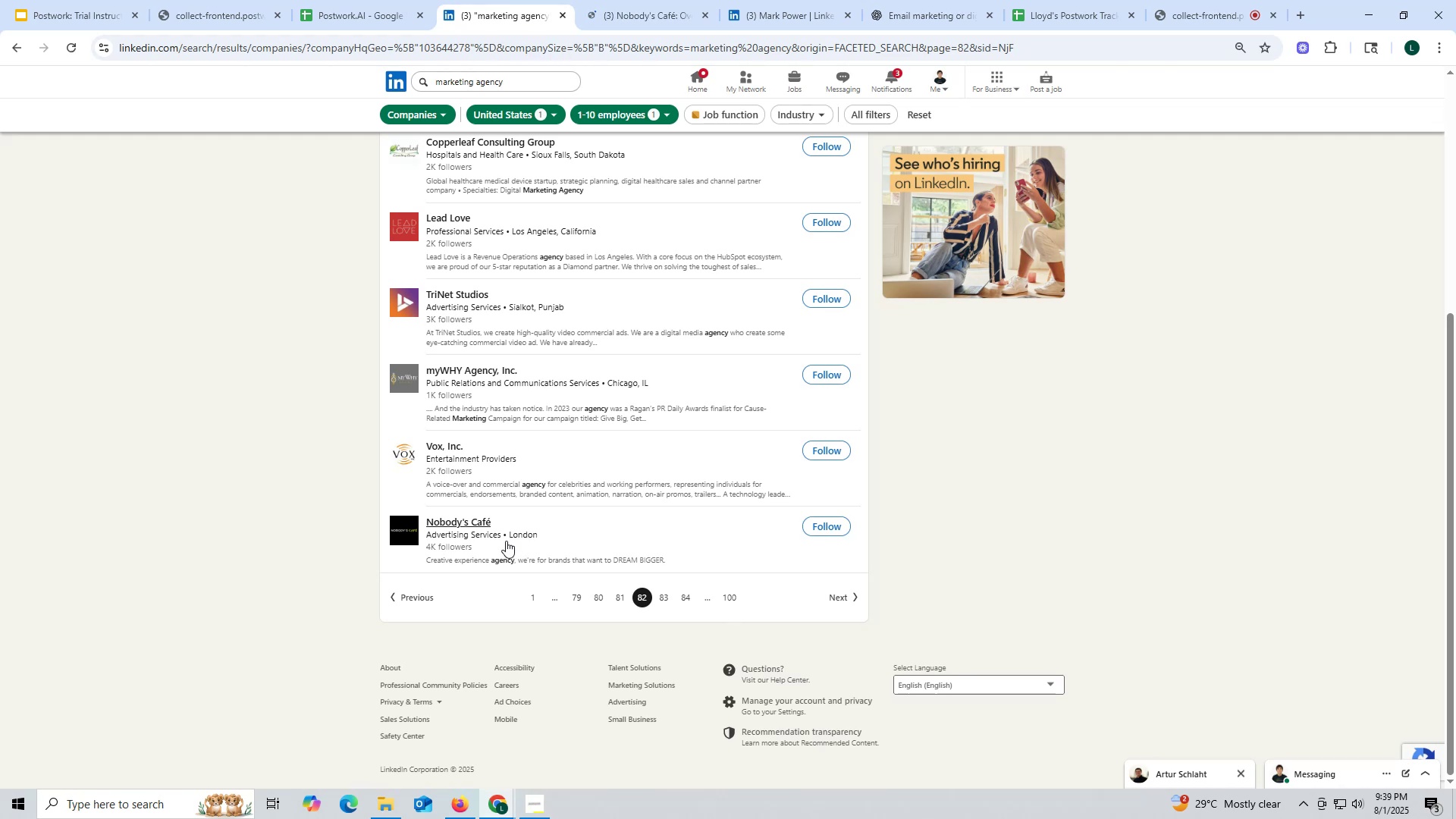 
left_click([638, 24])
 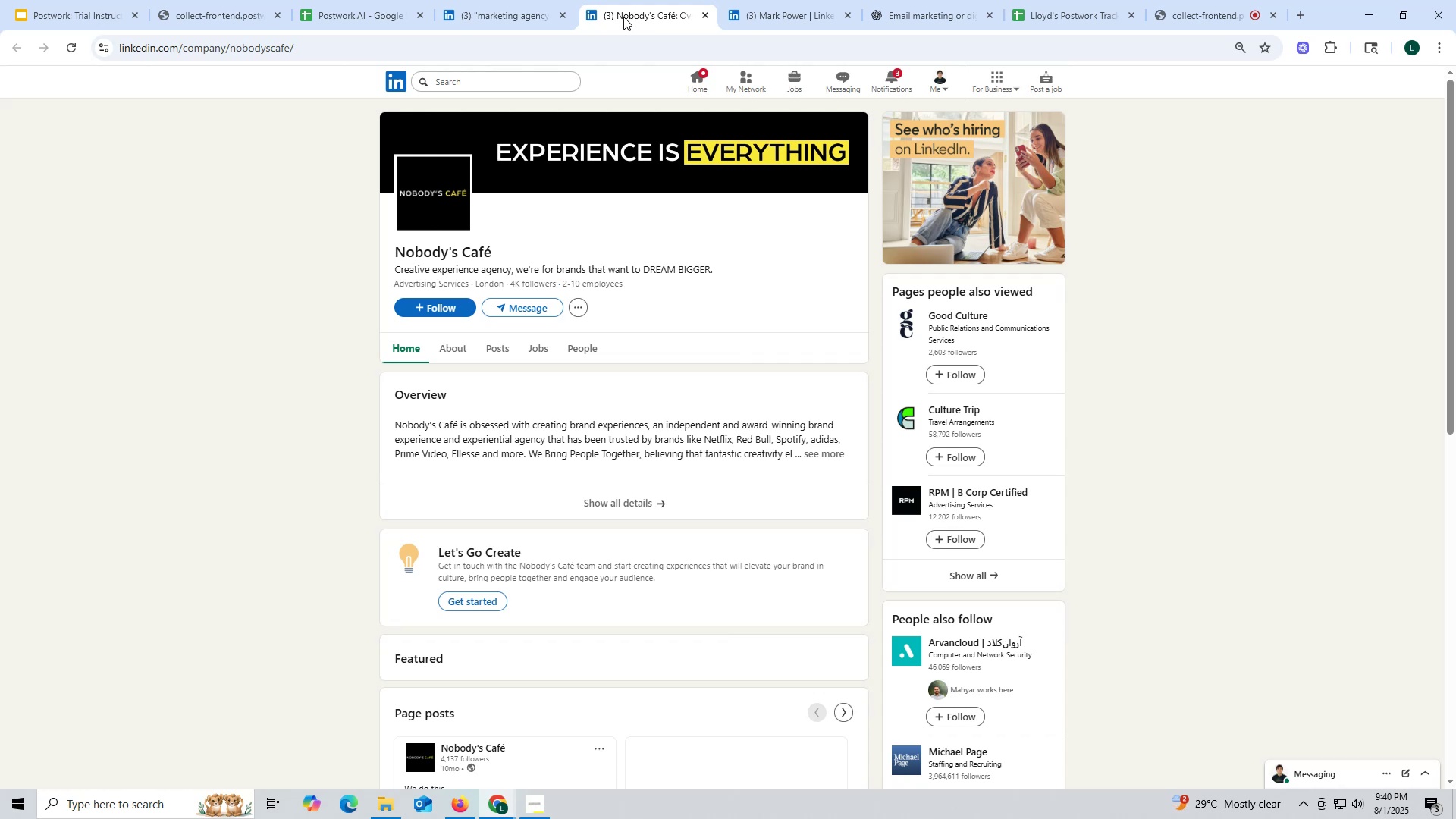 
wait(50.64)
 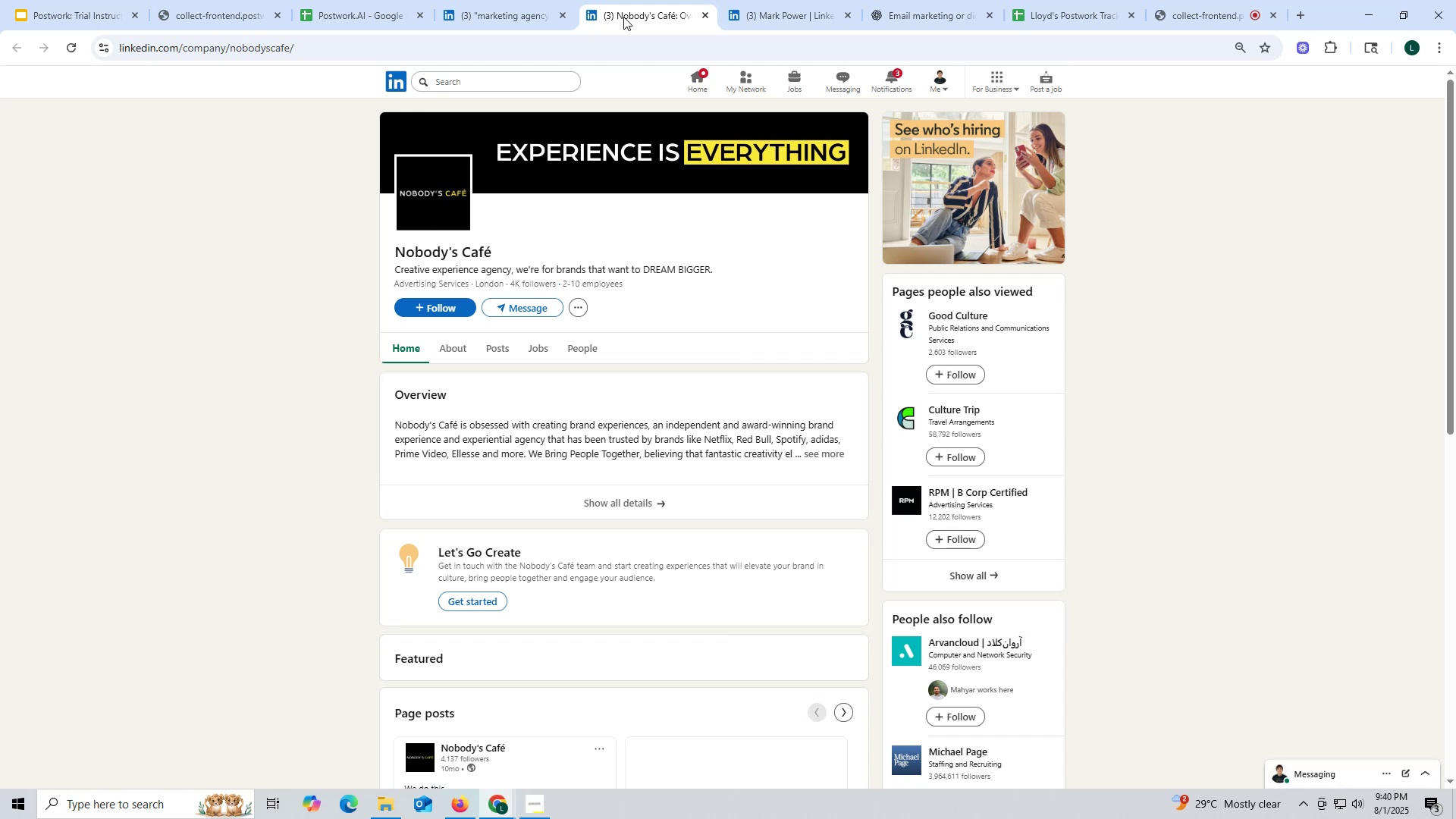 
left_click([494, 347])
 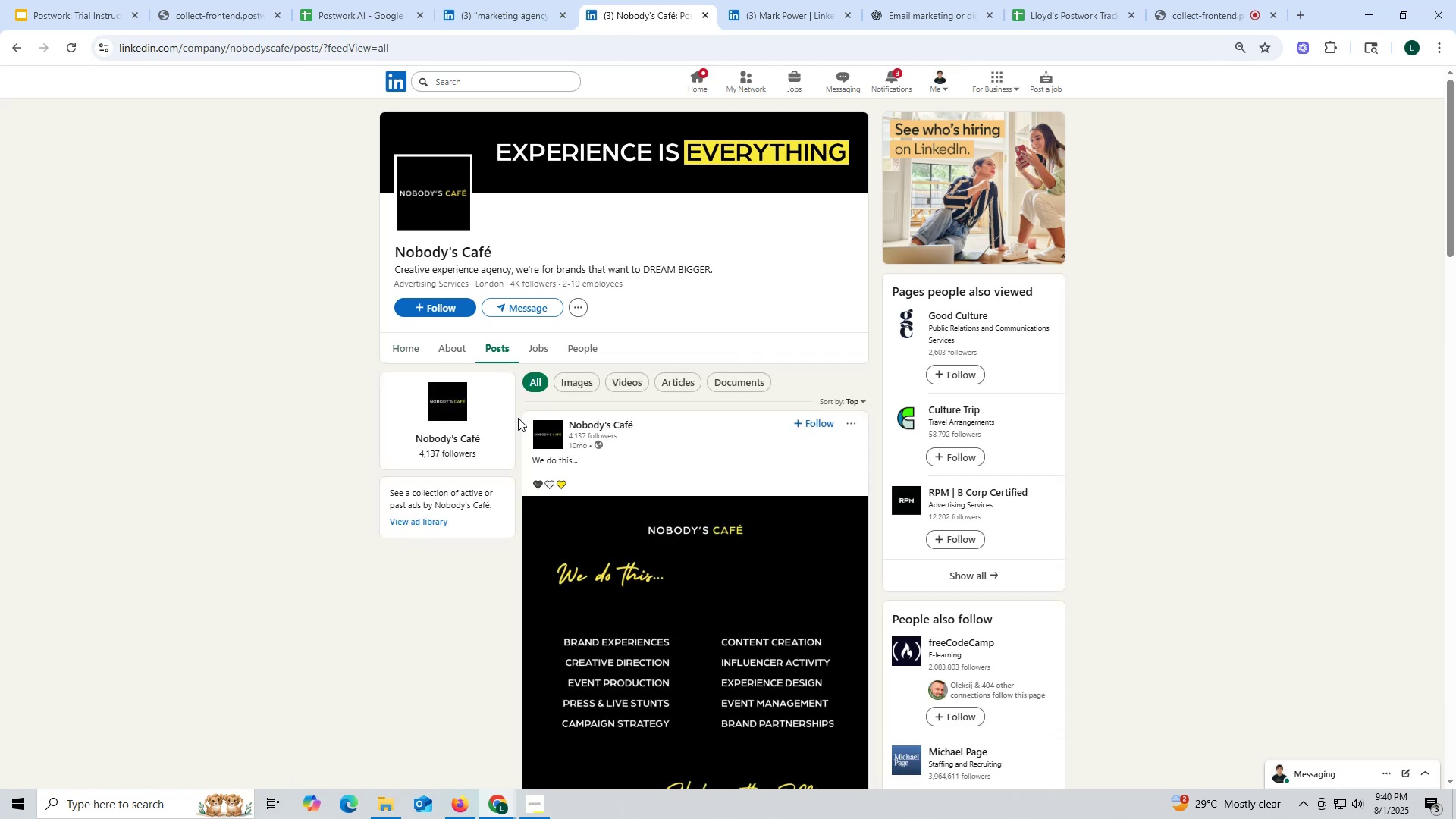 
wait(9.04)
 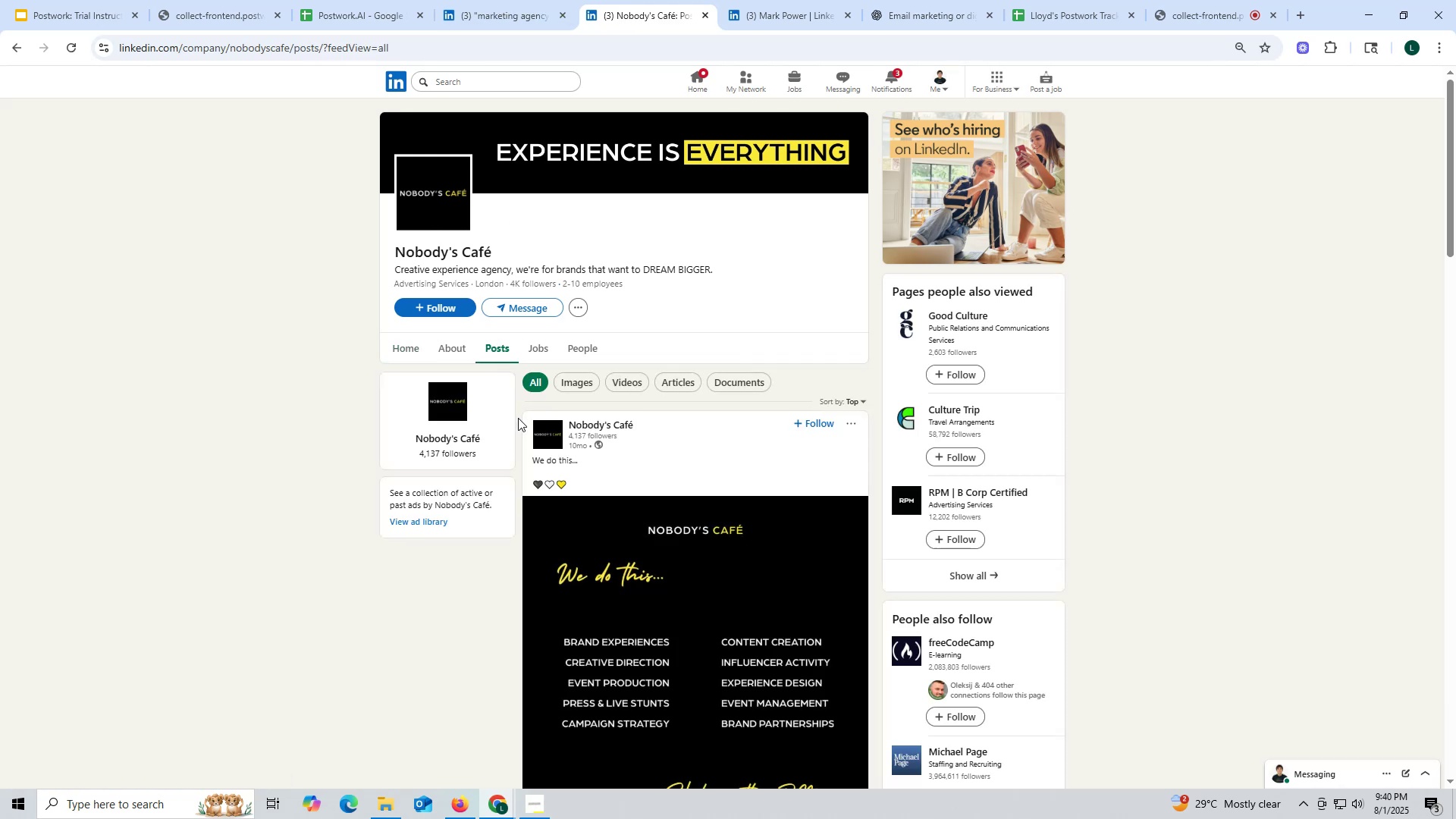 
right_click([437, 441])
 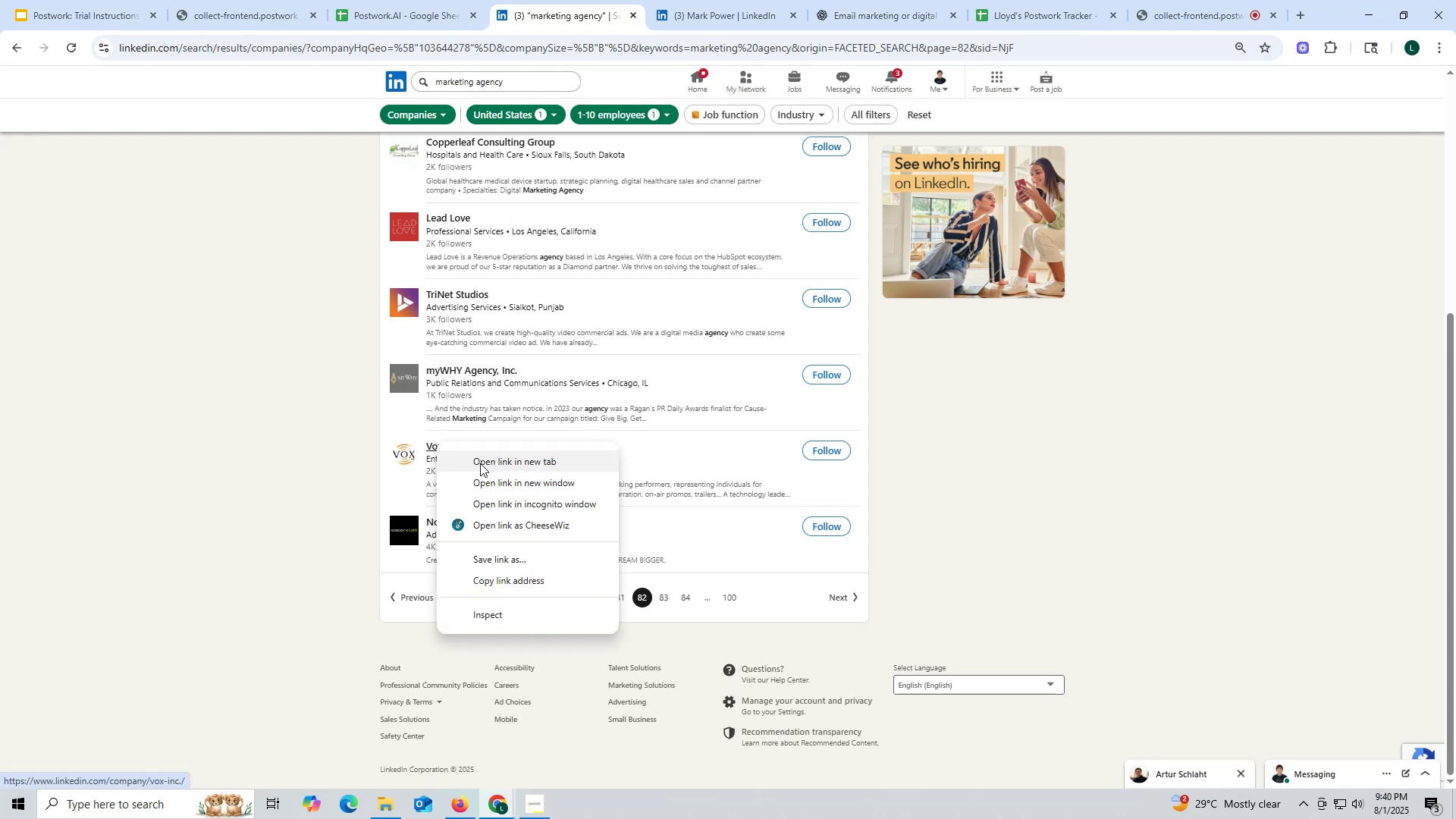 
left_click([481, 464])
 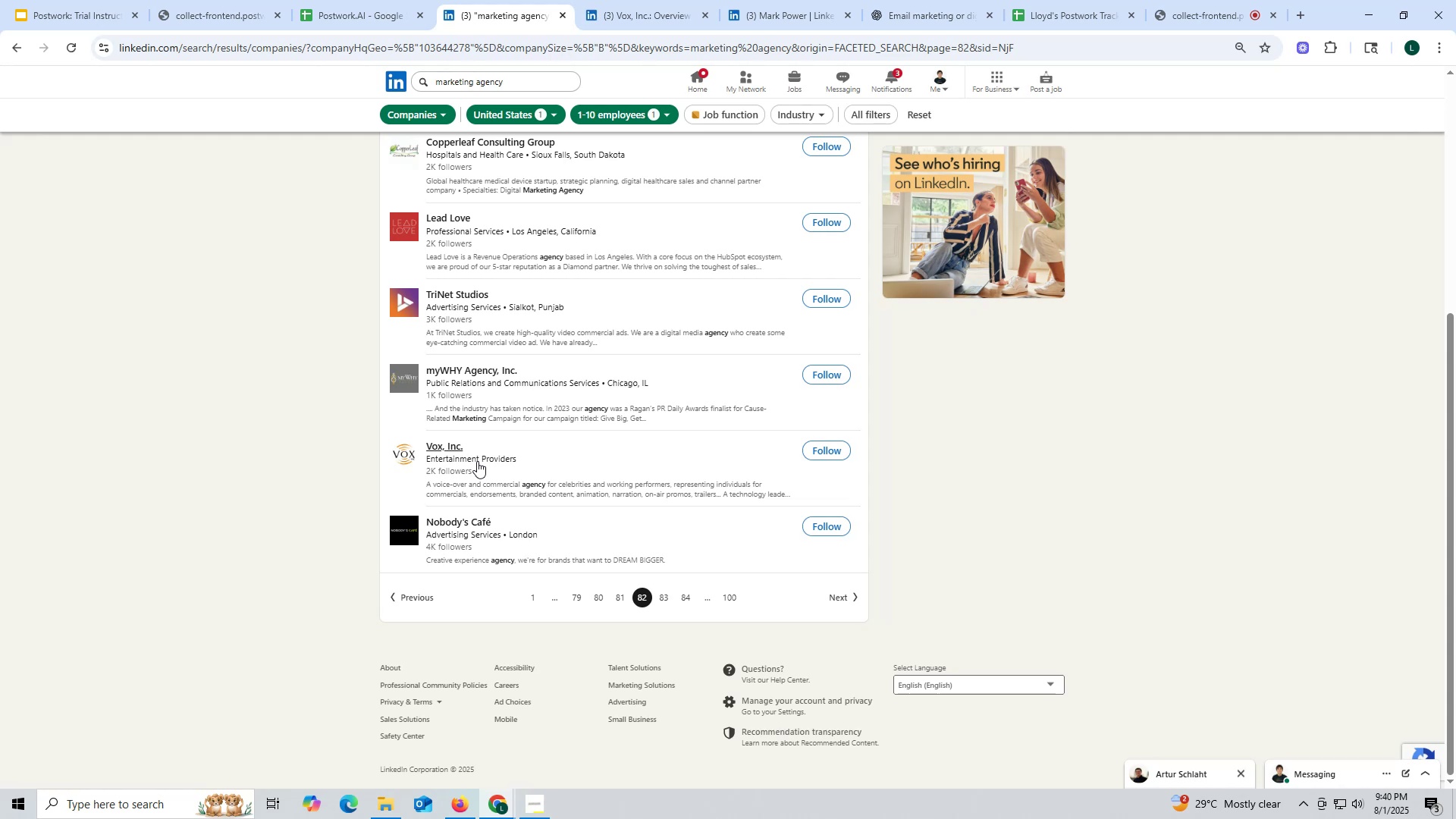 
wait(21.41)
 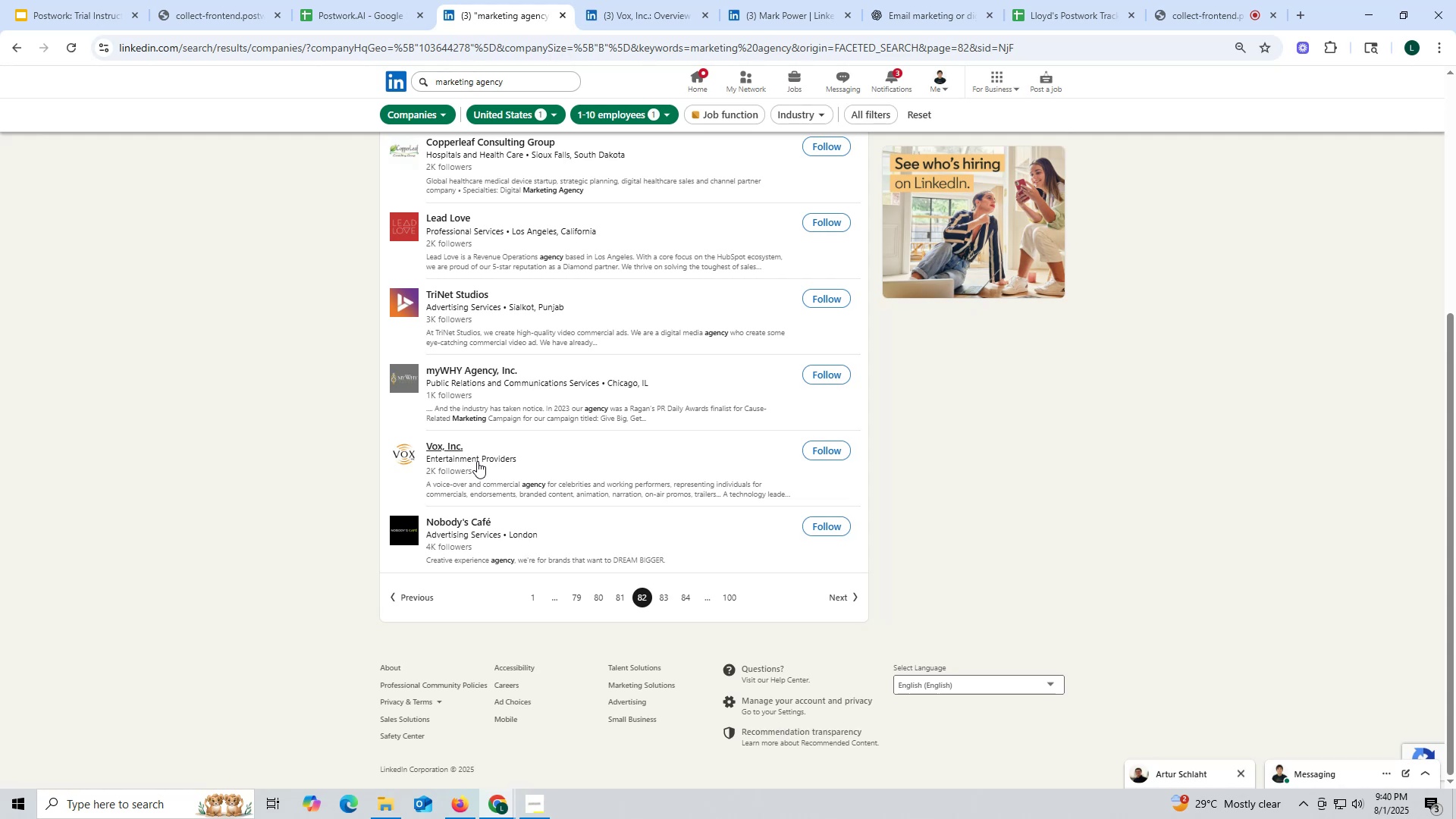 
left_click([629, 7])
 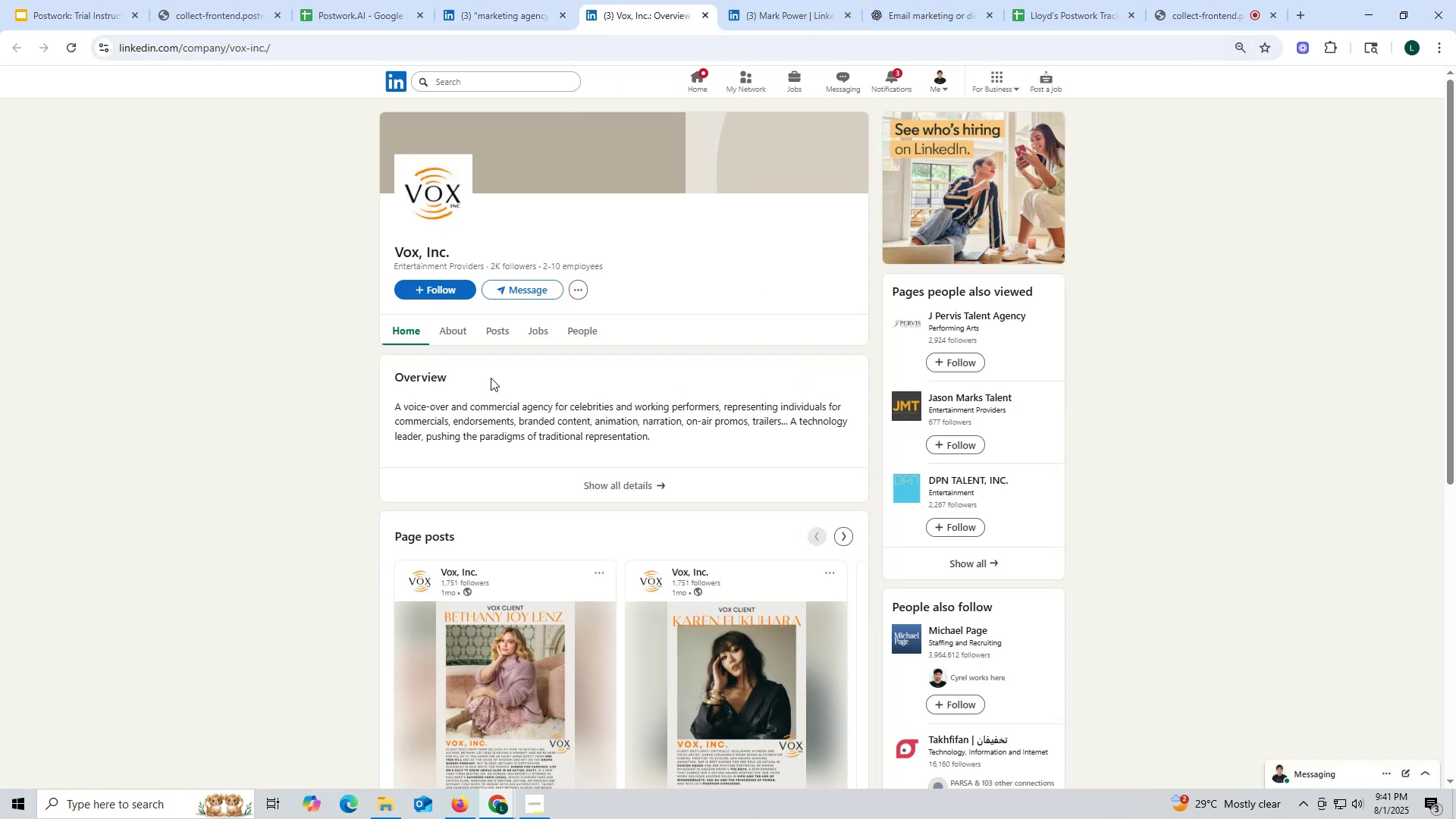 
left_click([499, 340])
 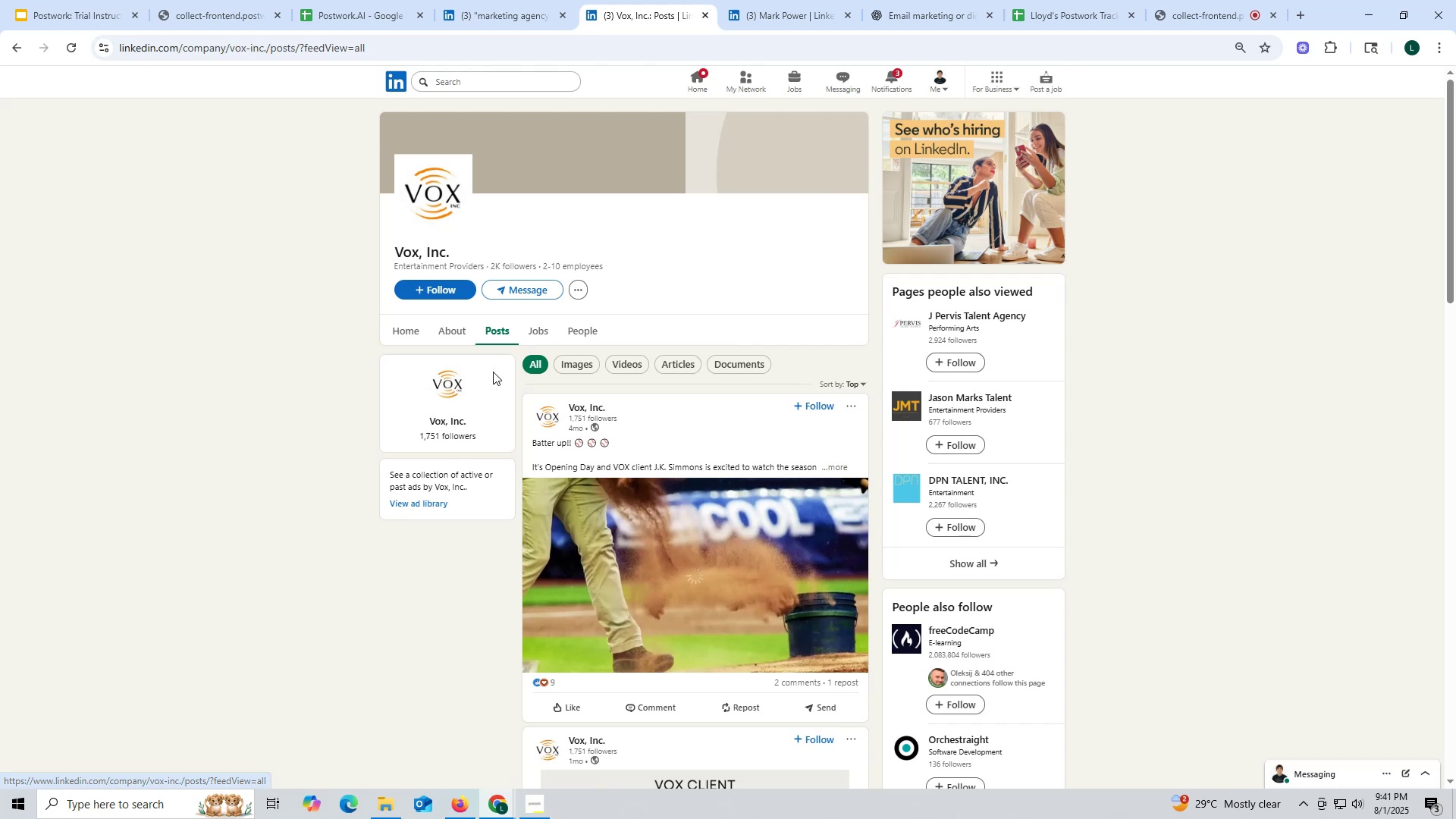 
wait(7.39)
 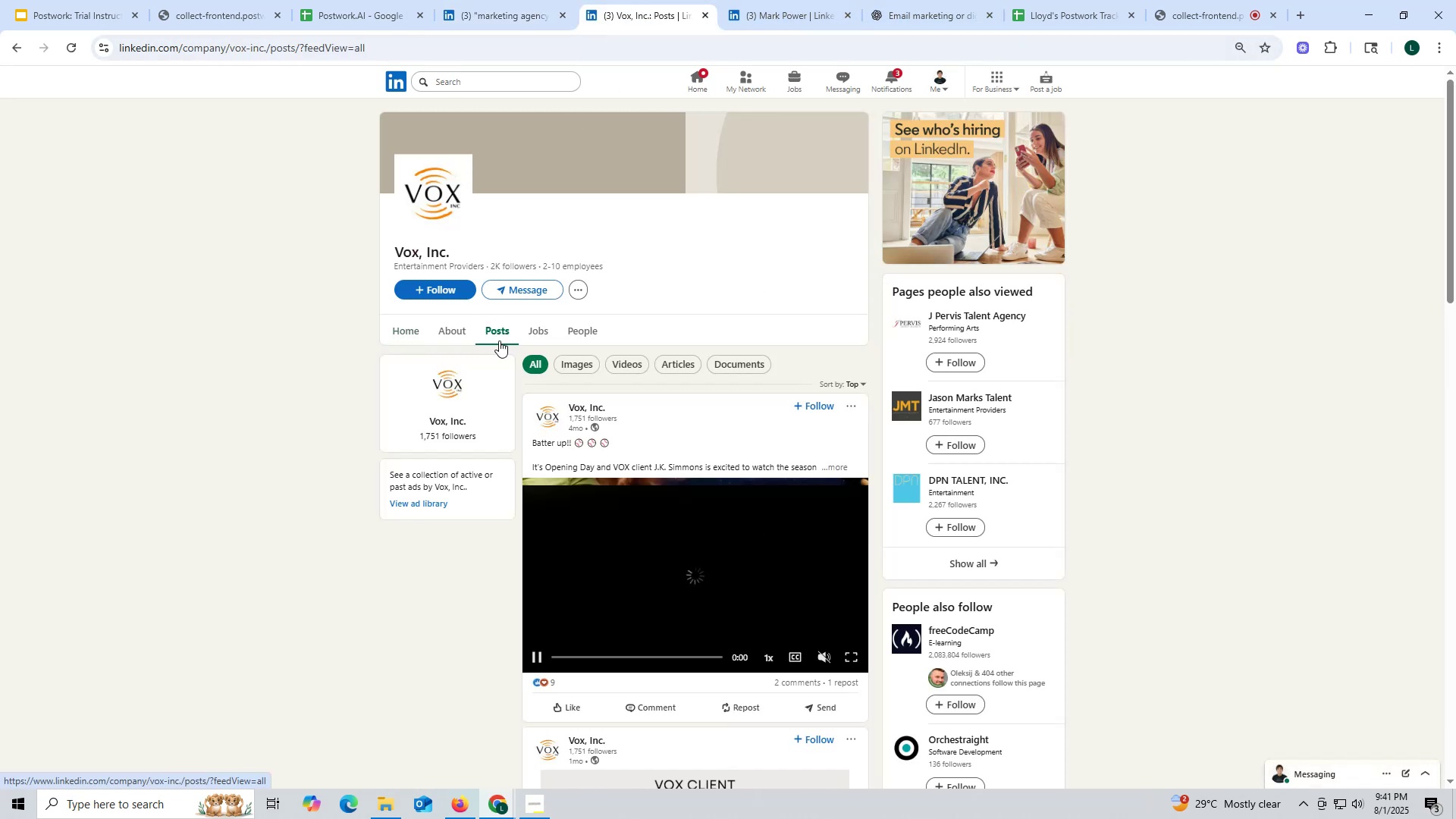 
left_click([701, 14])
 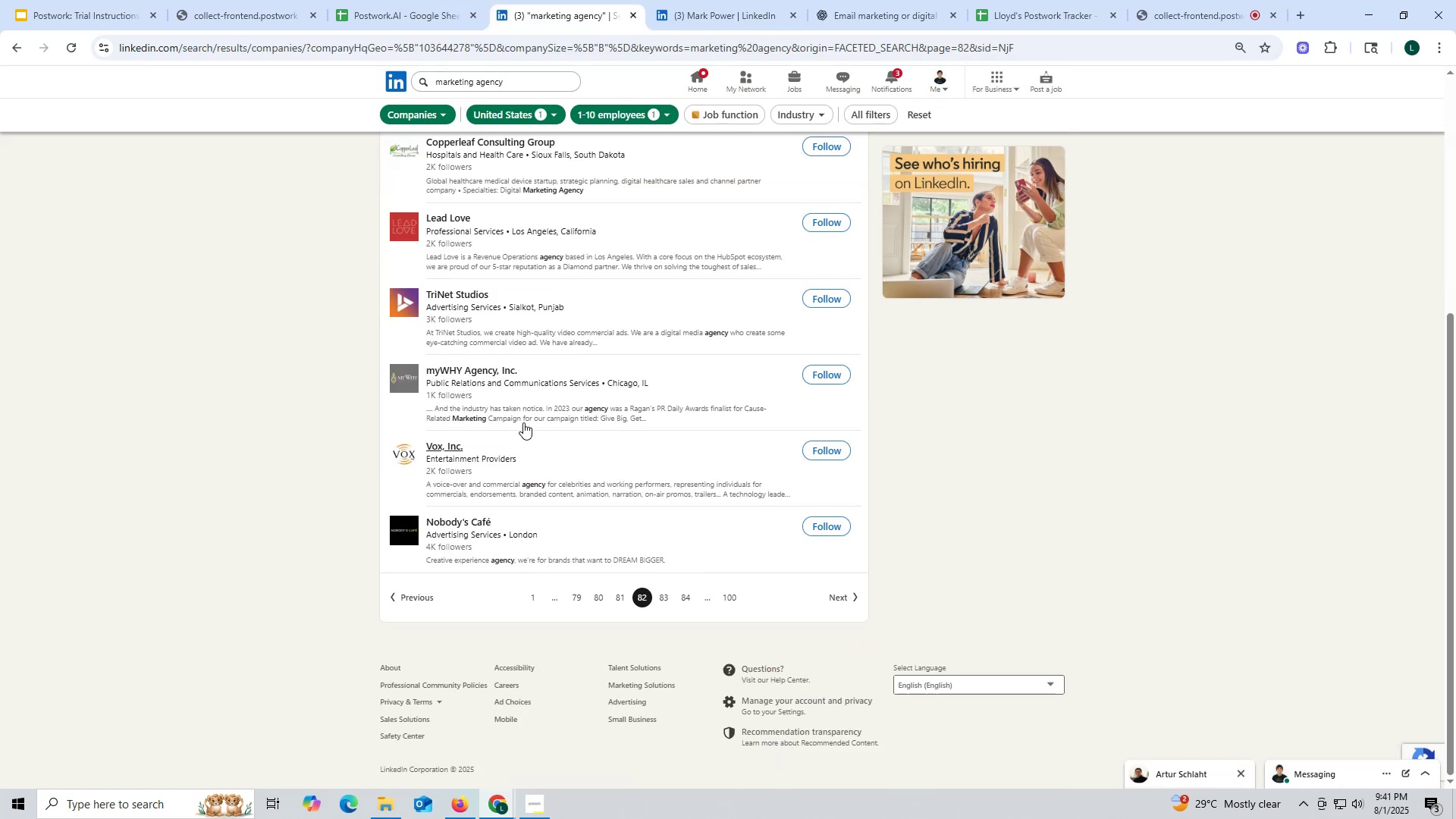 
scroll: coordinate [491, 435], scroll_direction: up, amount: 1.0
 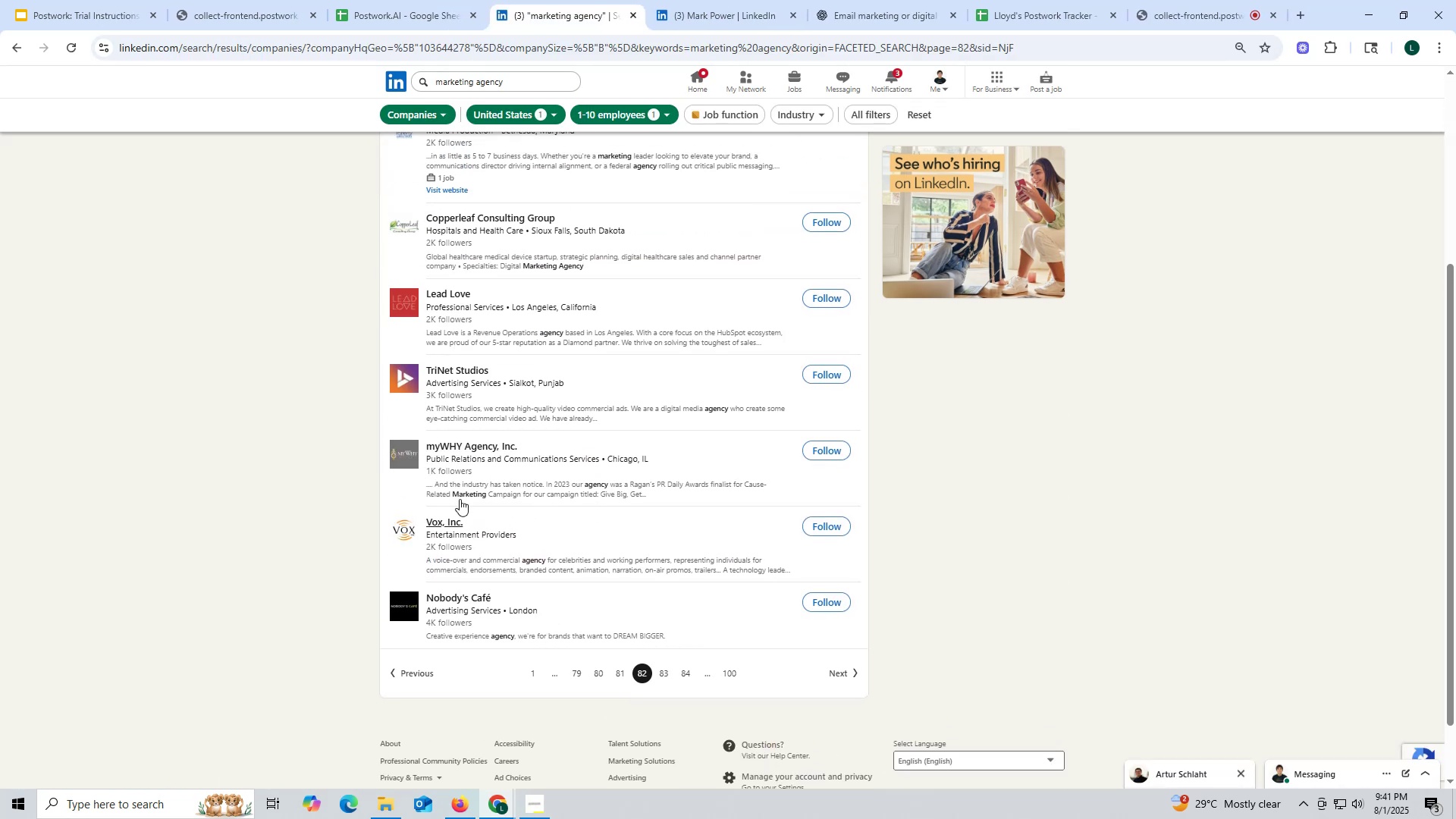 
wait(9.92)
 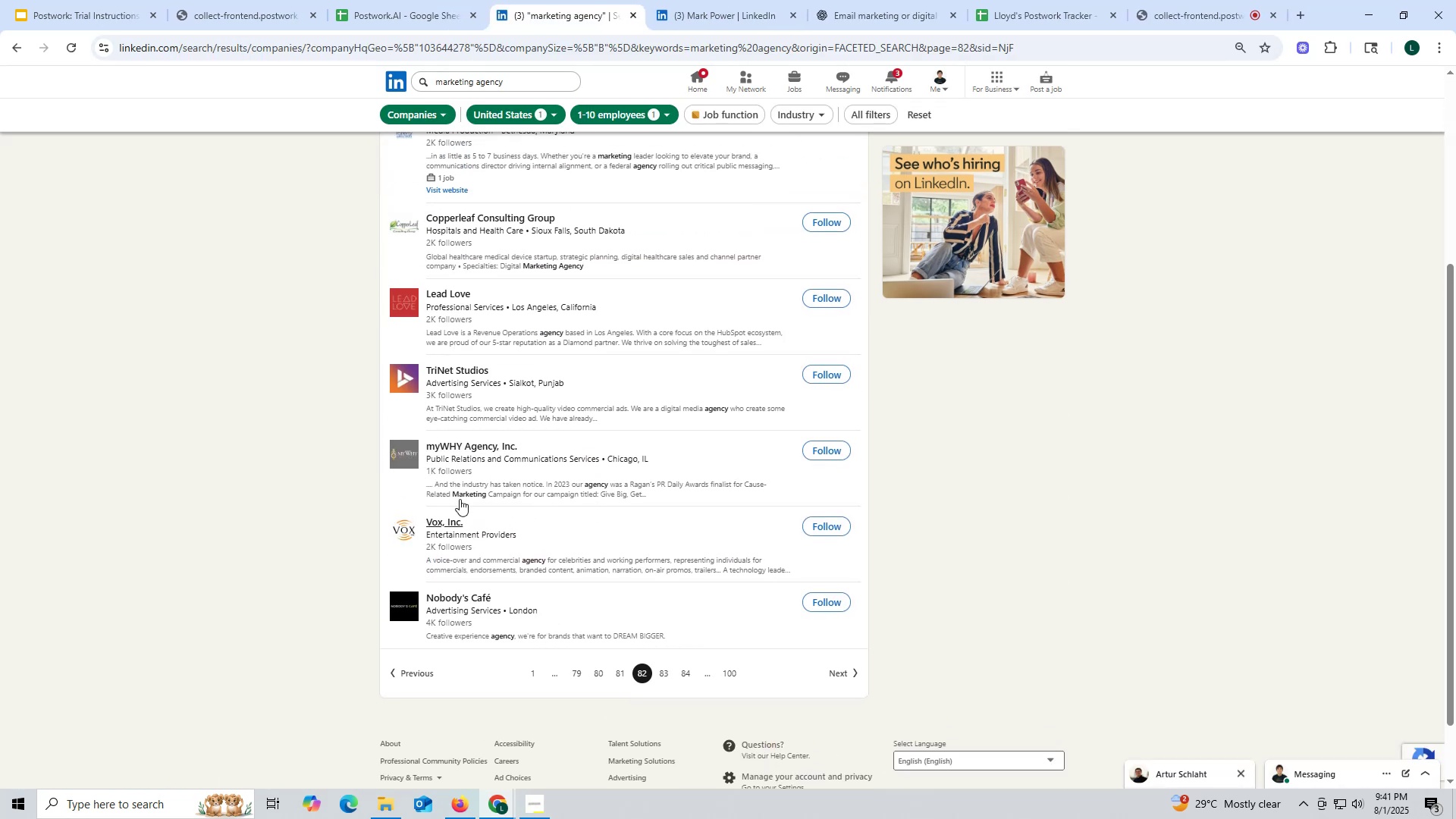 
scroll: coordinate [489, 447], scroll_direction: up, amount: 2.0
 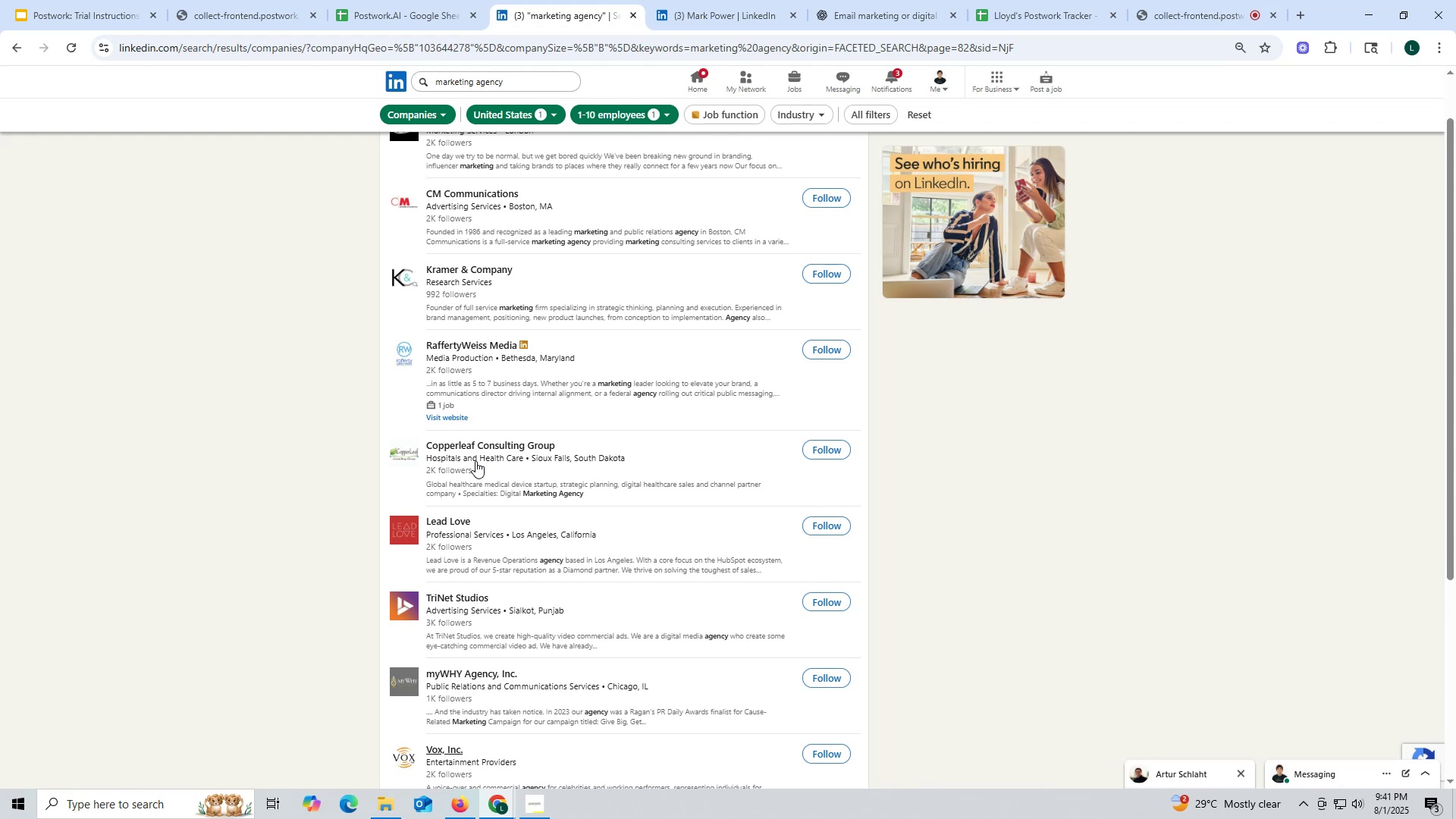 
scroll: coordinate [475, 461], scroll_direction: down, amount: 1.0
 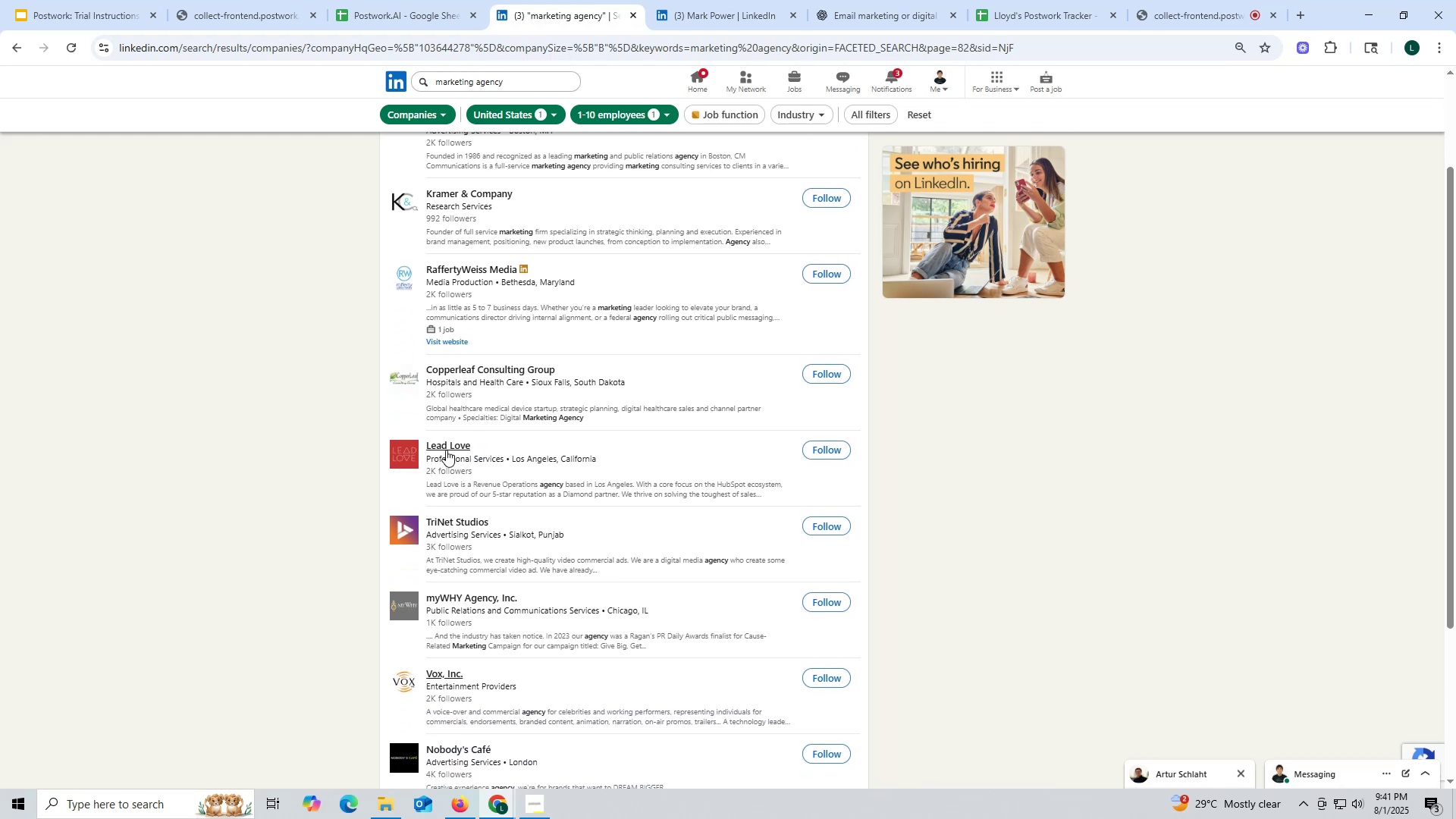 
wait(6.13)
 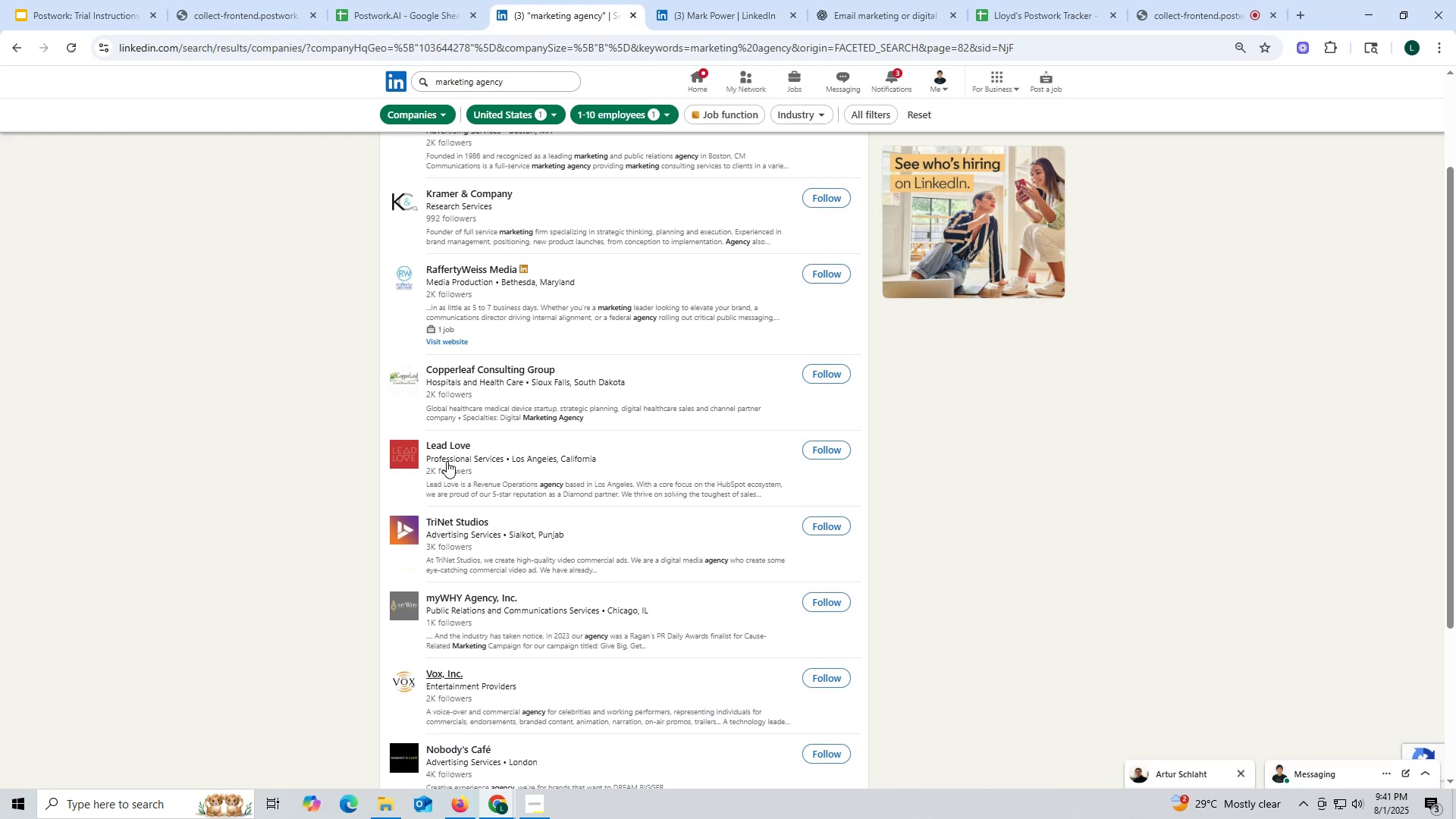 
right_click([448, 369])
 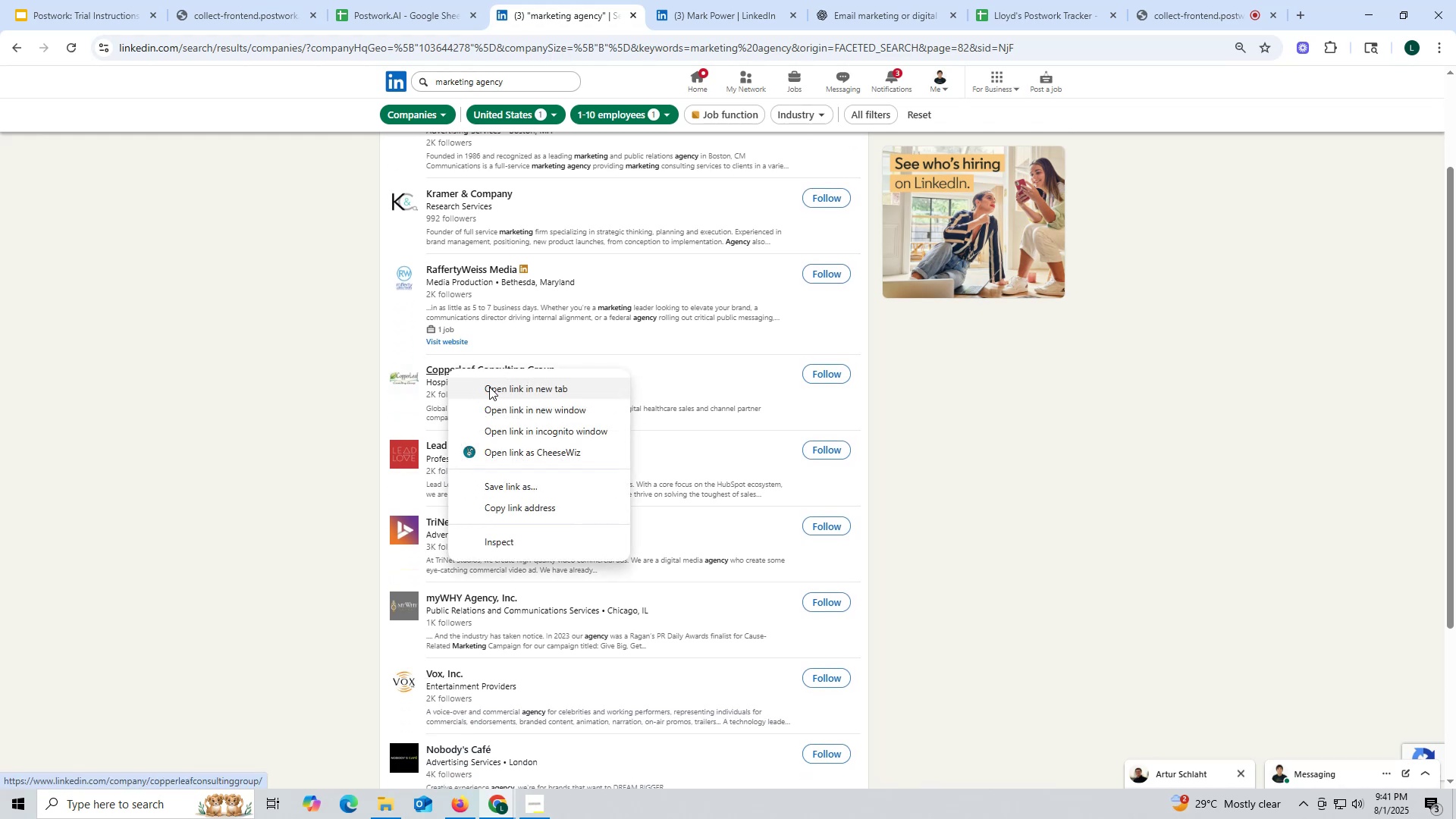 
left_click([489, 387])
 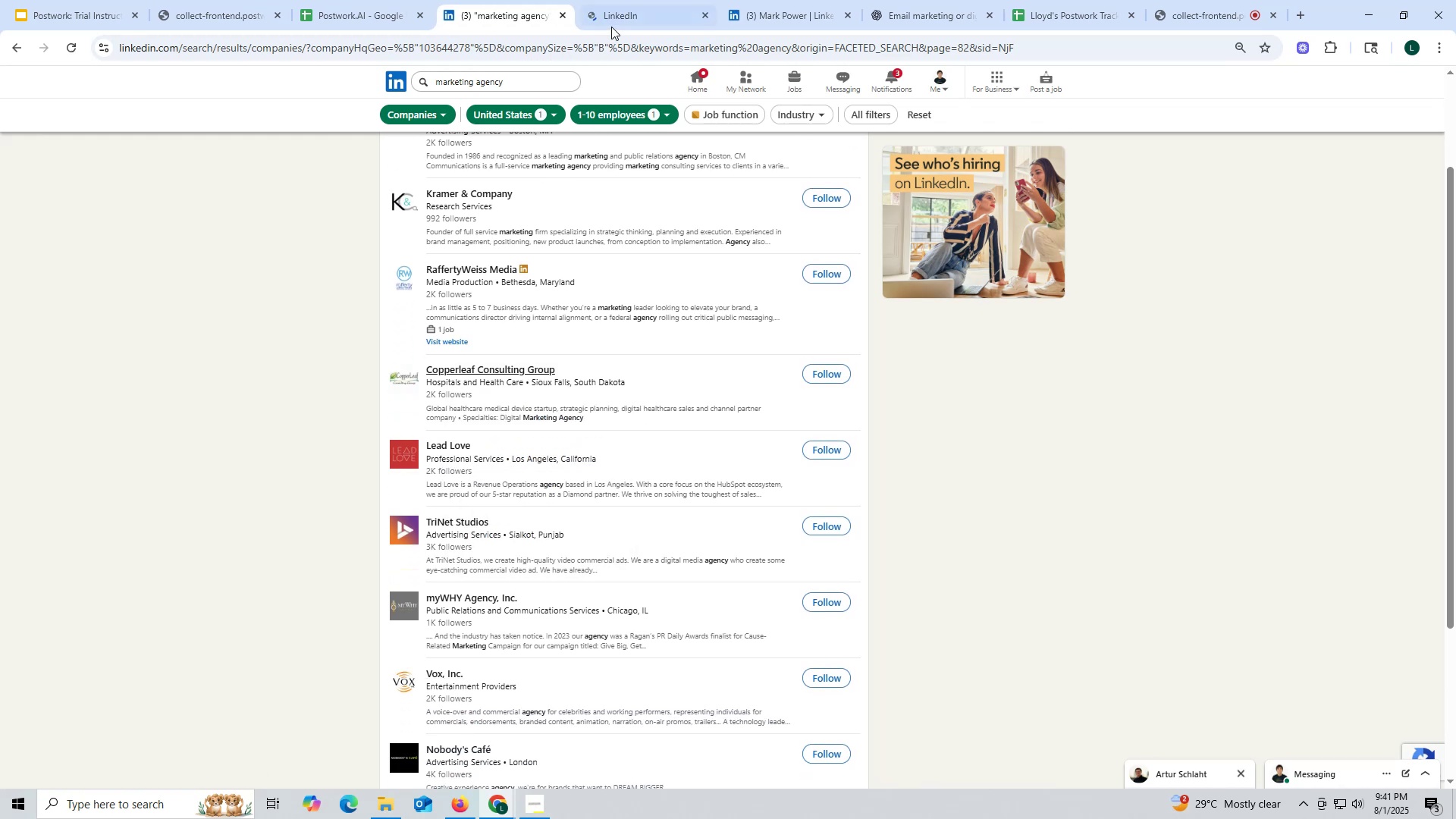 
left_click([615, 12])
 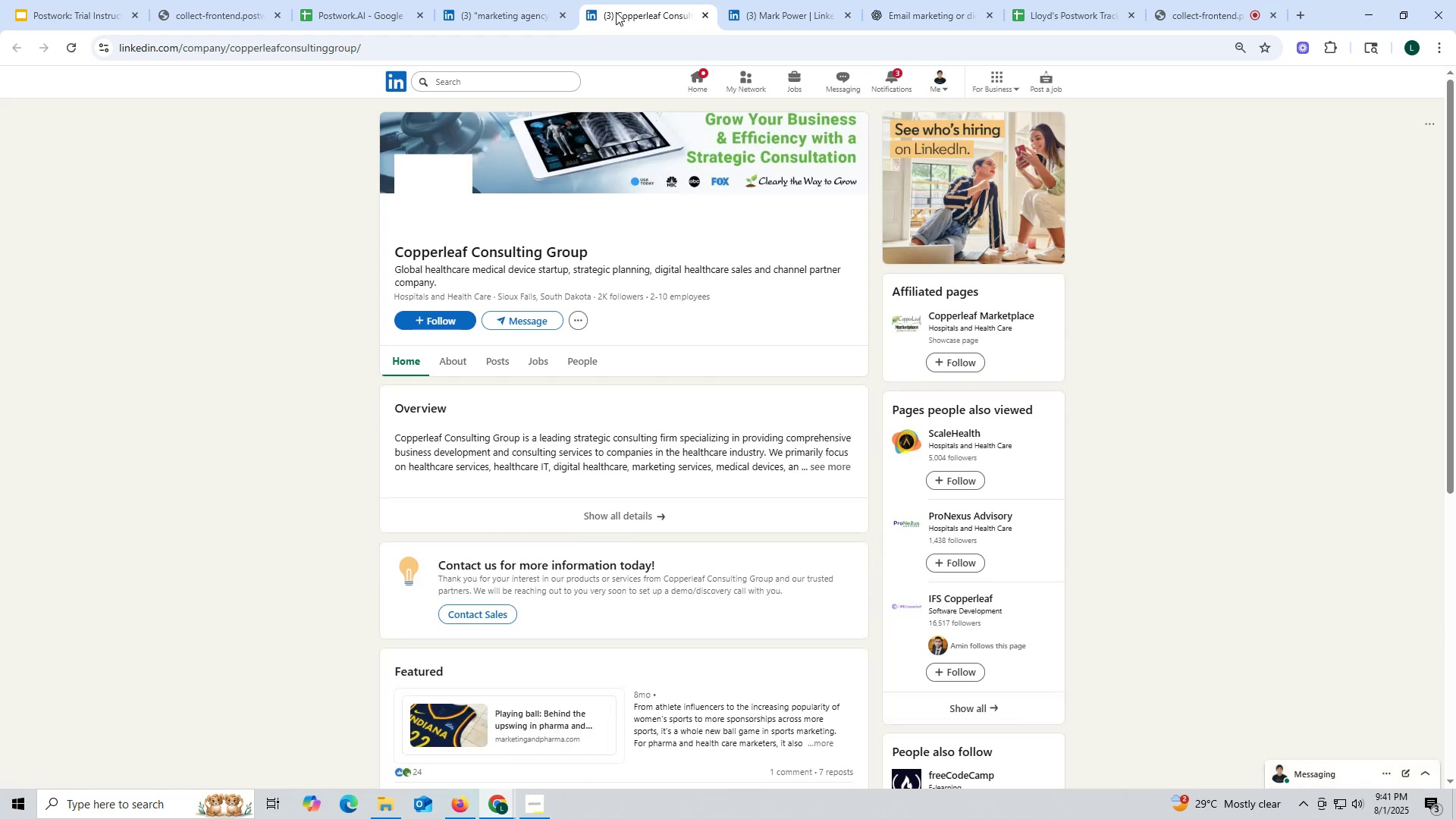 
wait(5.98)
 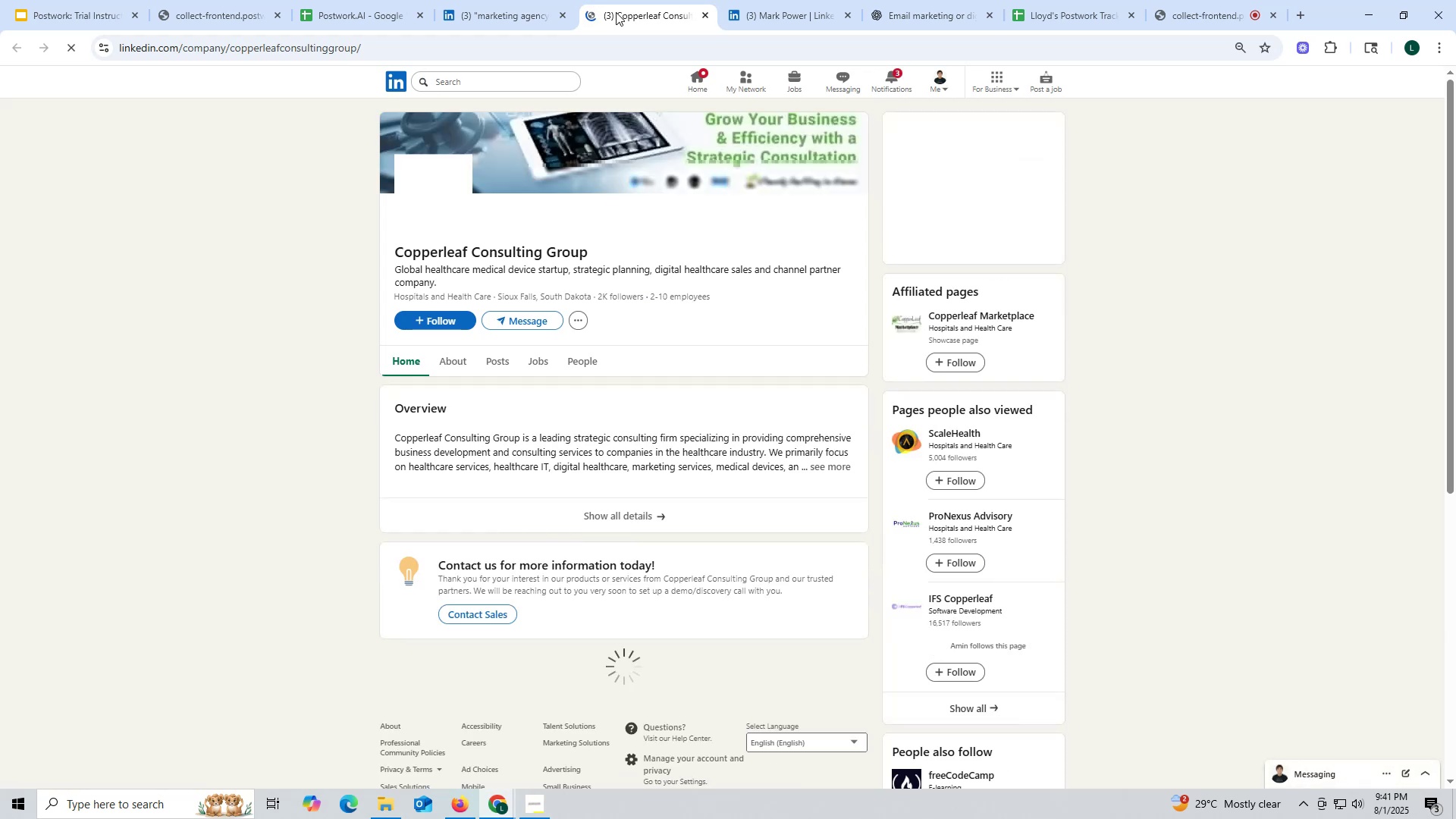 
left_click([492, 356])
 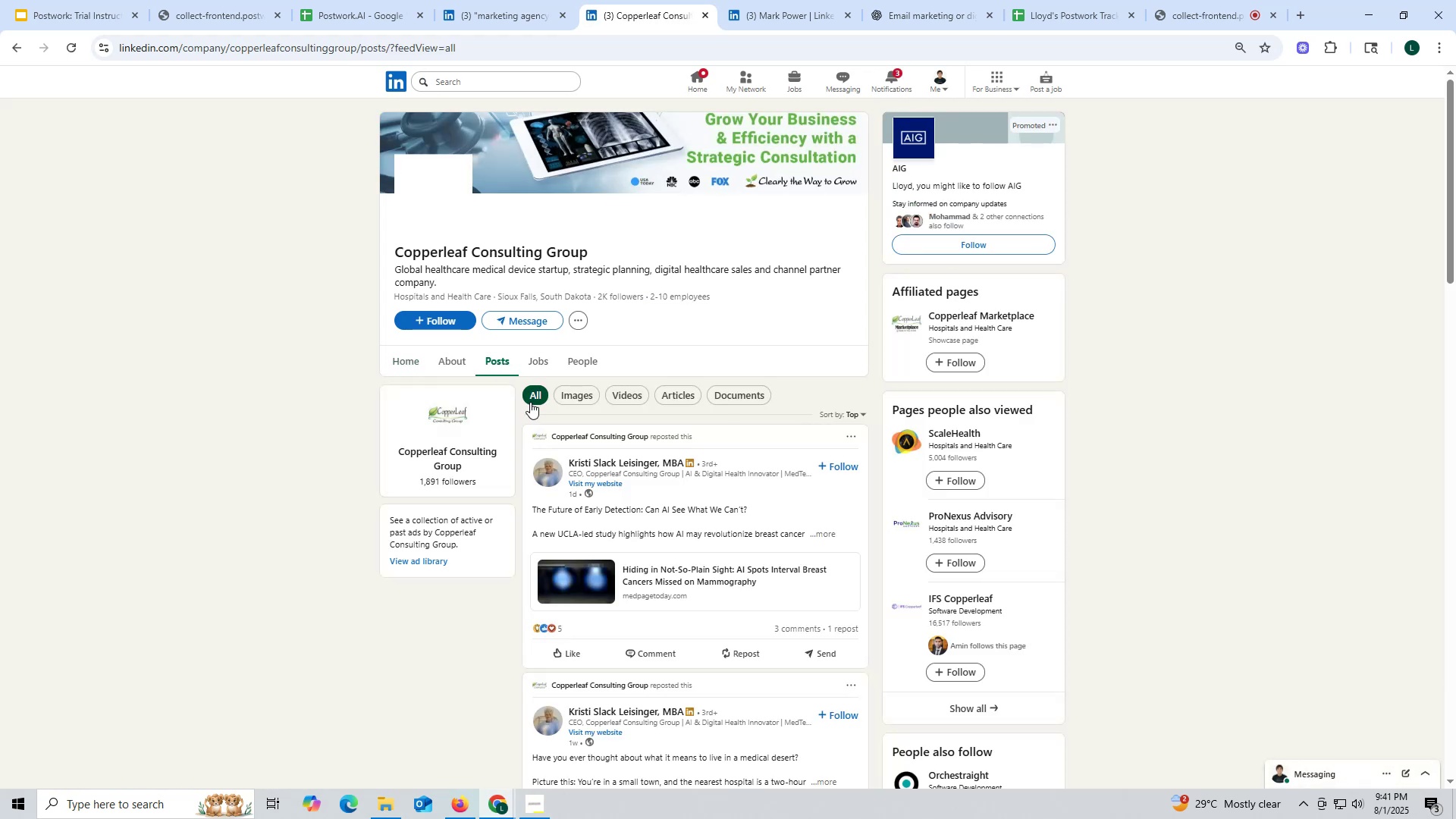 
left_click([447, 363])
 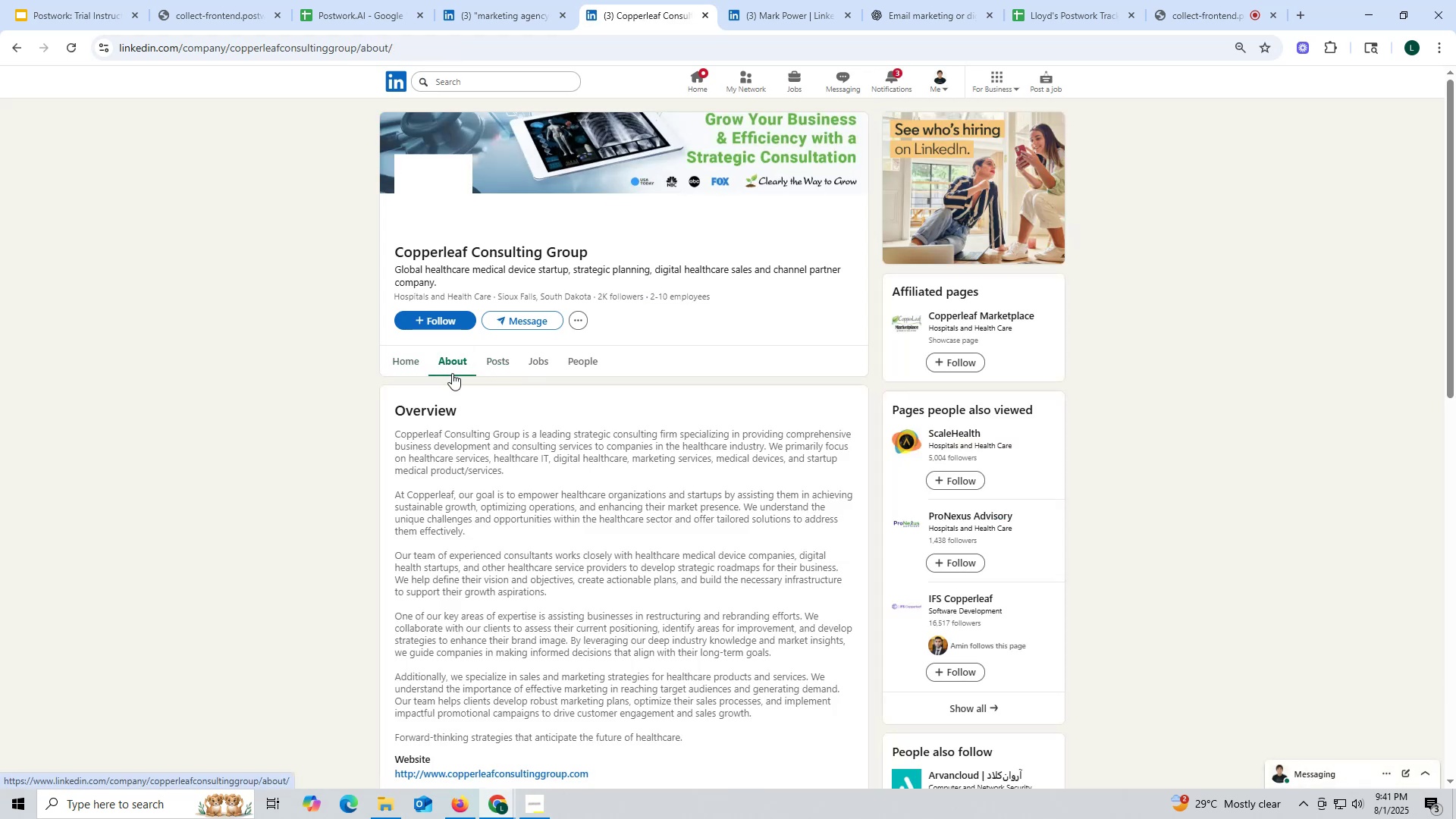 
scroll: coordinate [474, 467], scroll_direction: down, amount: 5.0
 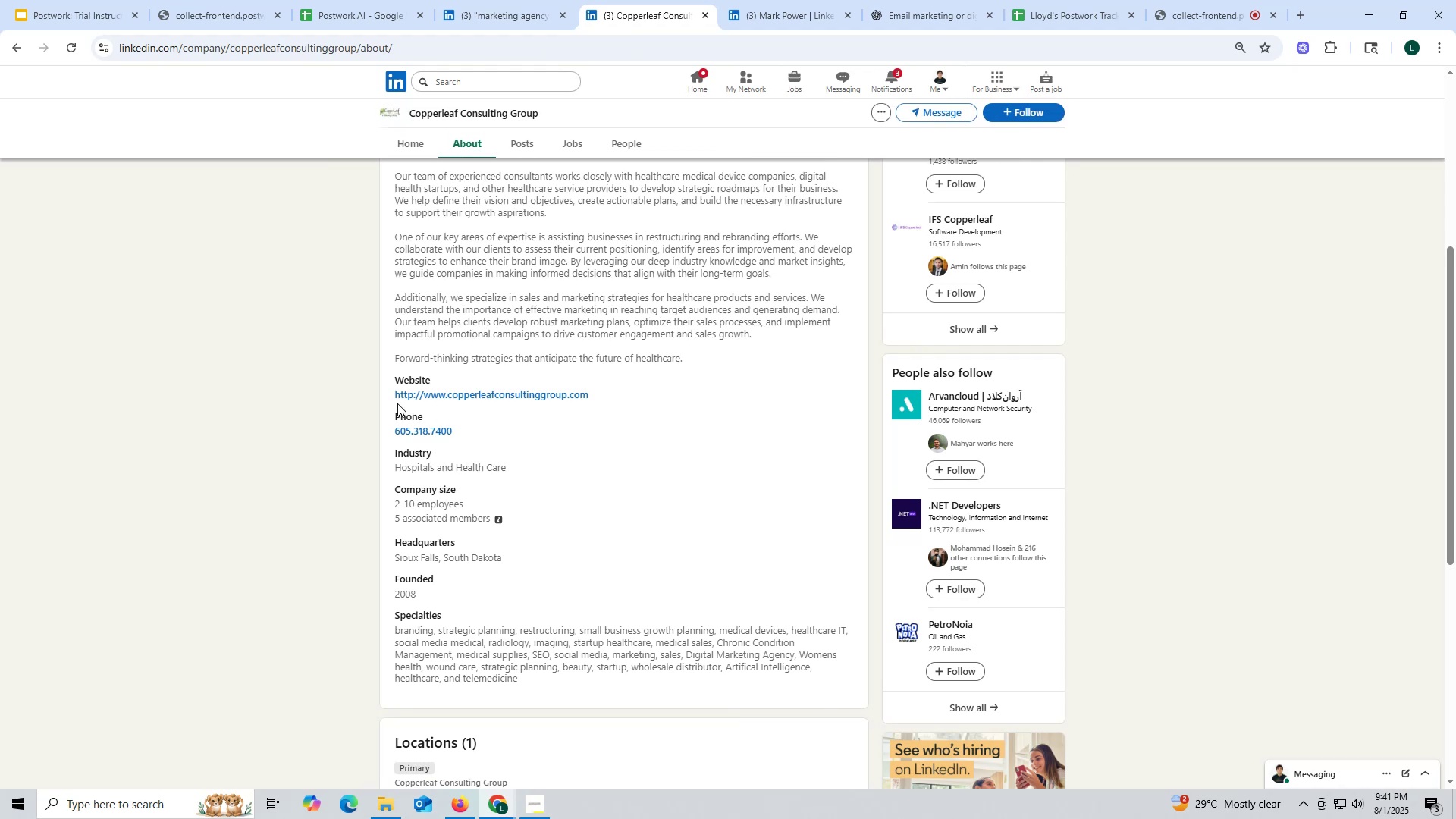 
left_click_drag(start_coordinate=[381, 395], to_coordinate=[615, 394])
 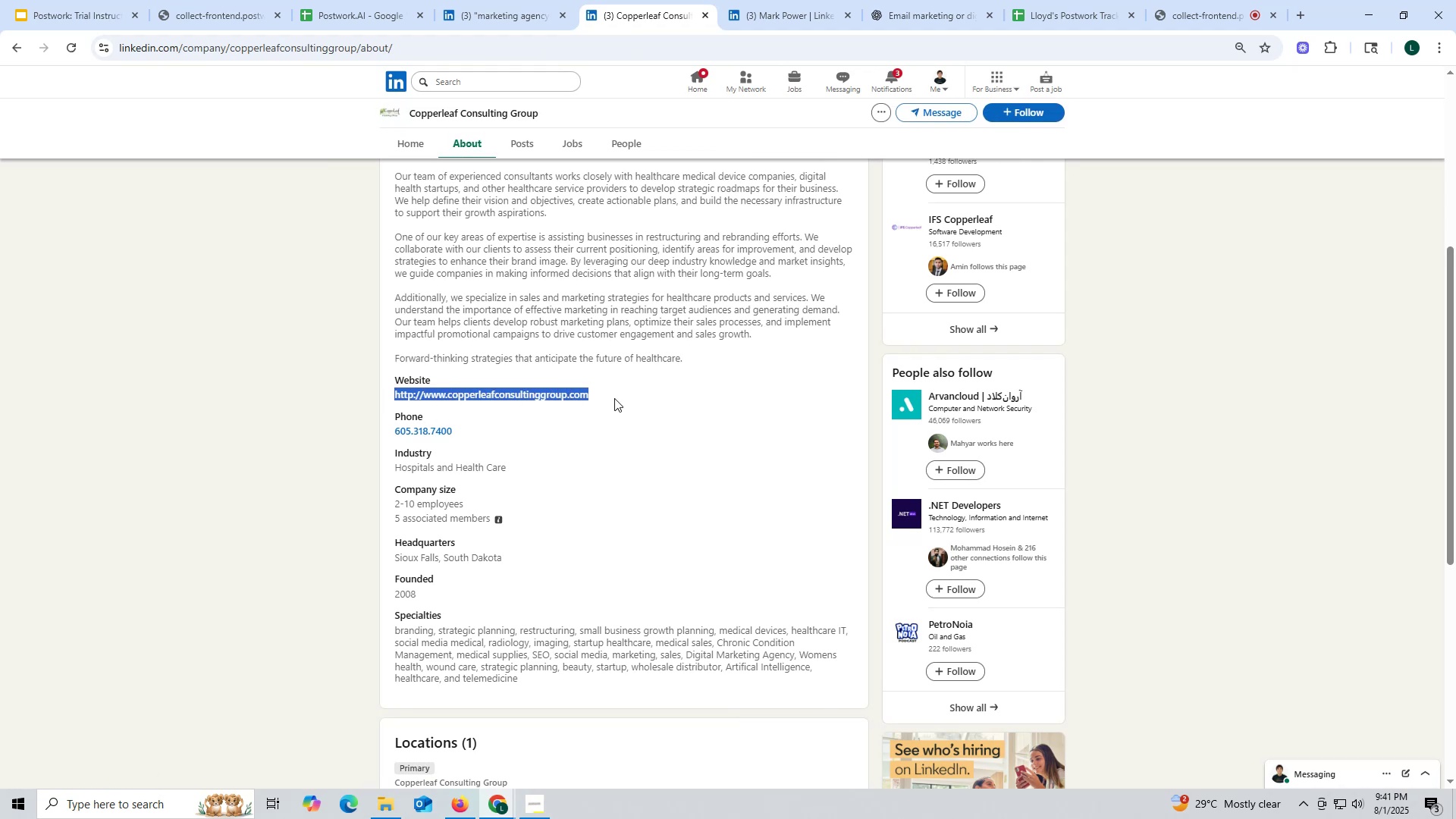 
key(Control+ControlLeft)
 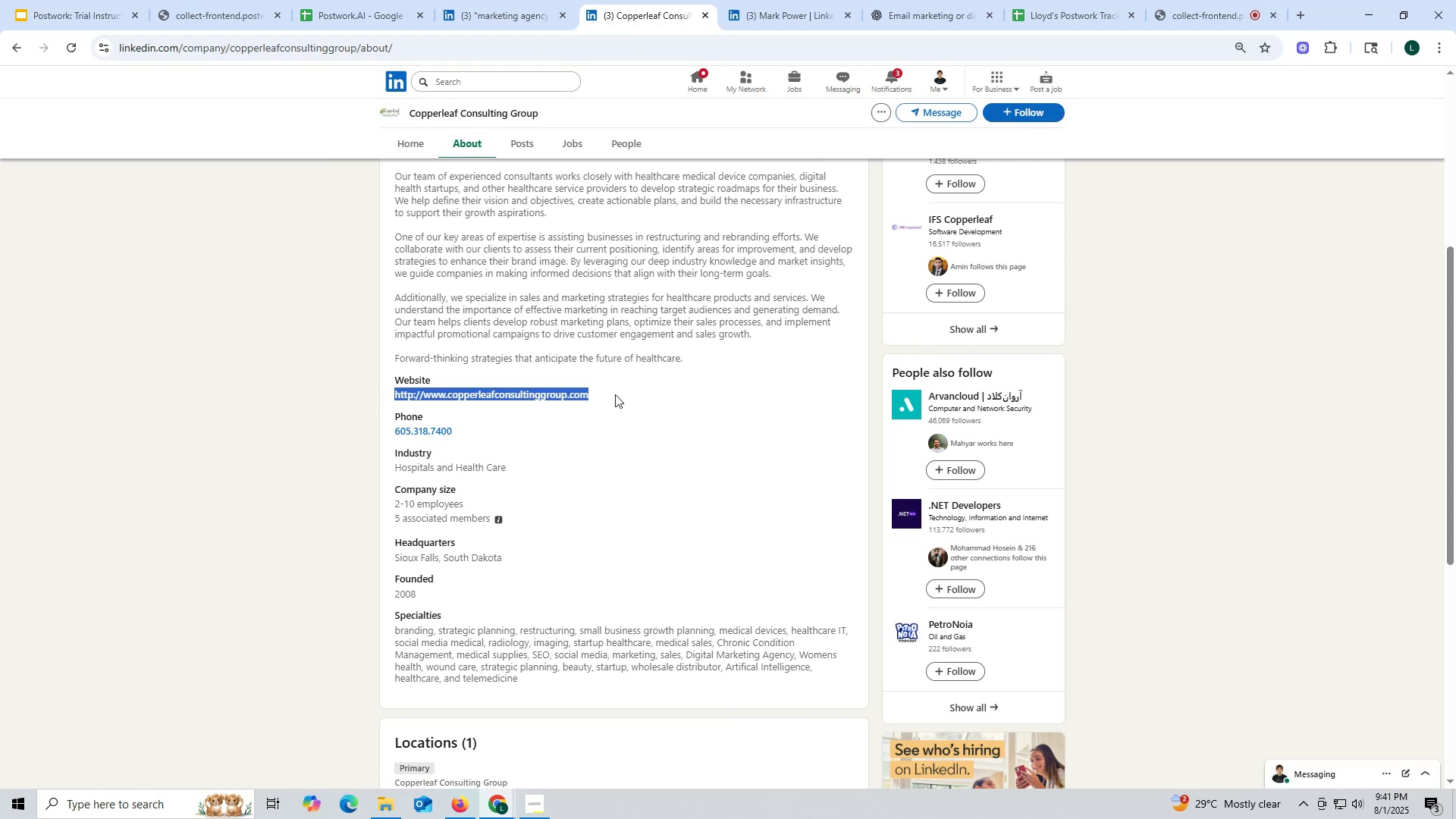 
key(Control+C)
 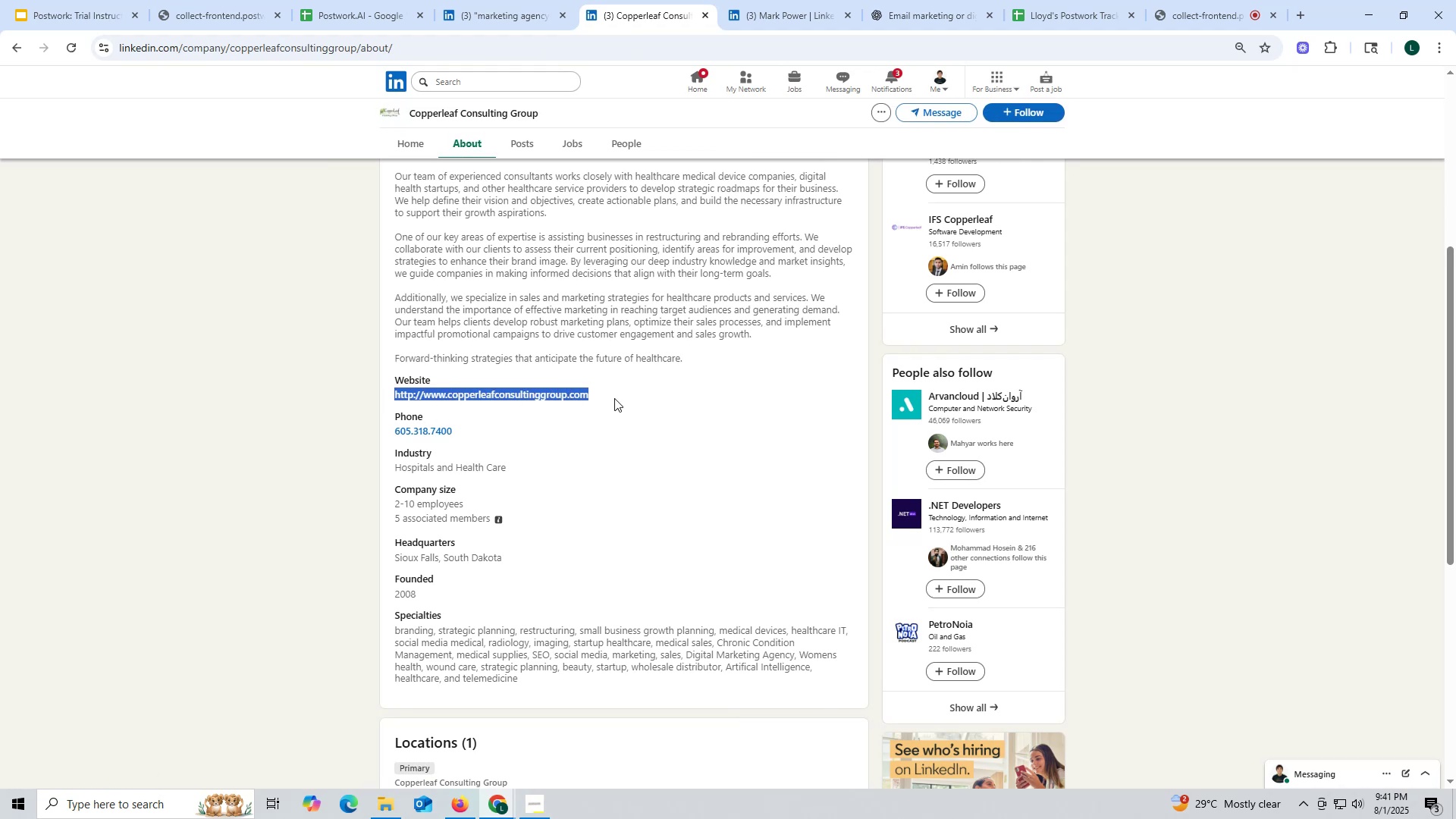 
key(Control+ControlLeft)
 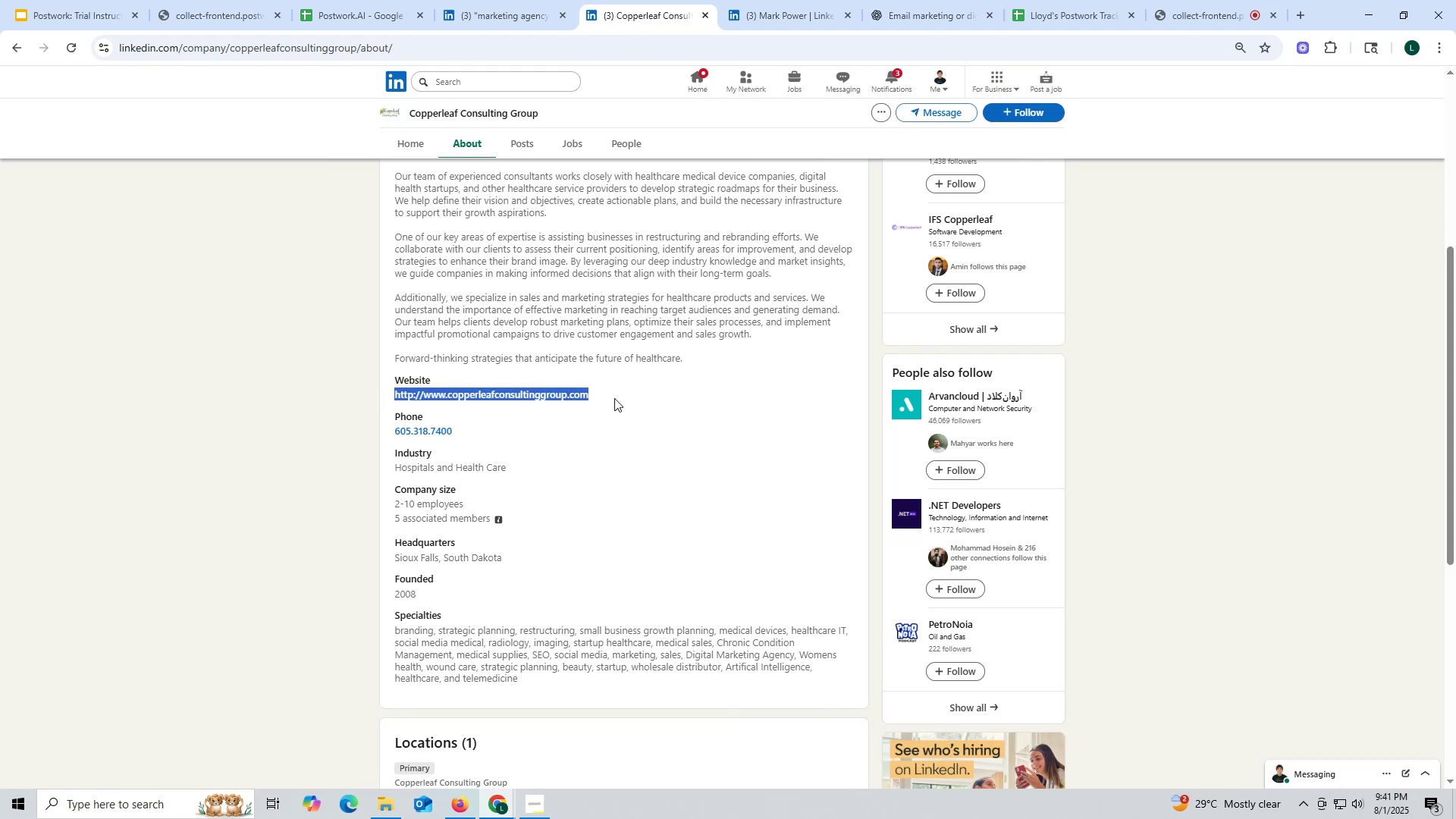 
key(Control+C)
 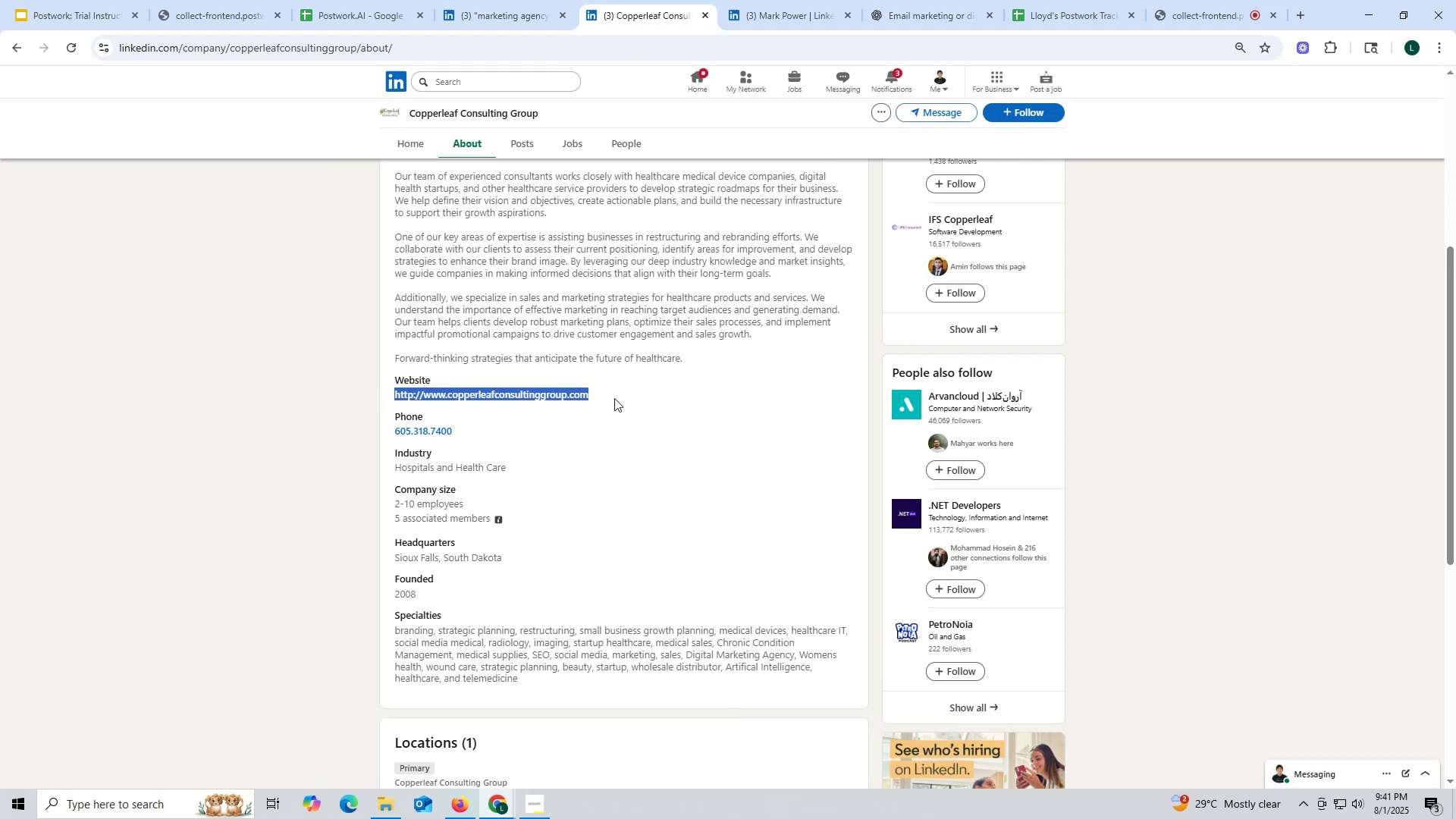 
key(Control+ControlLeft)
 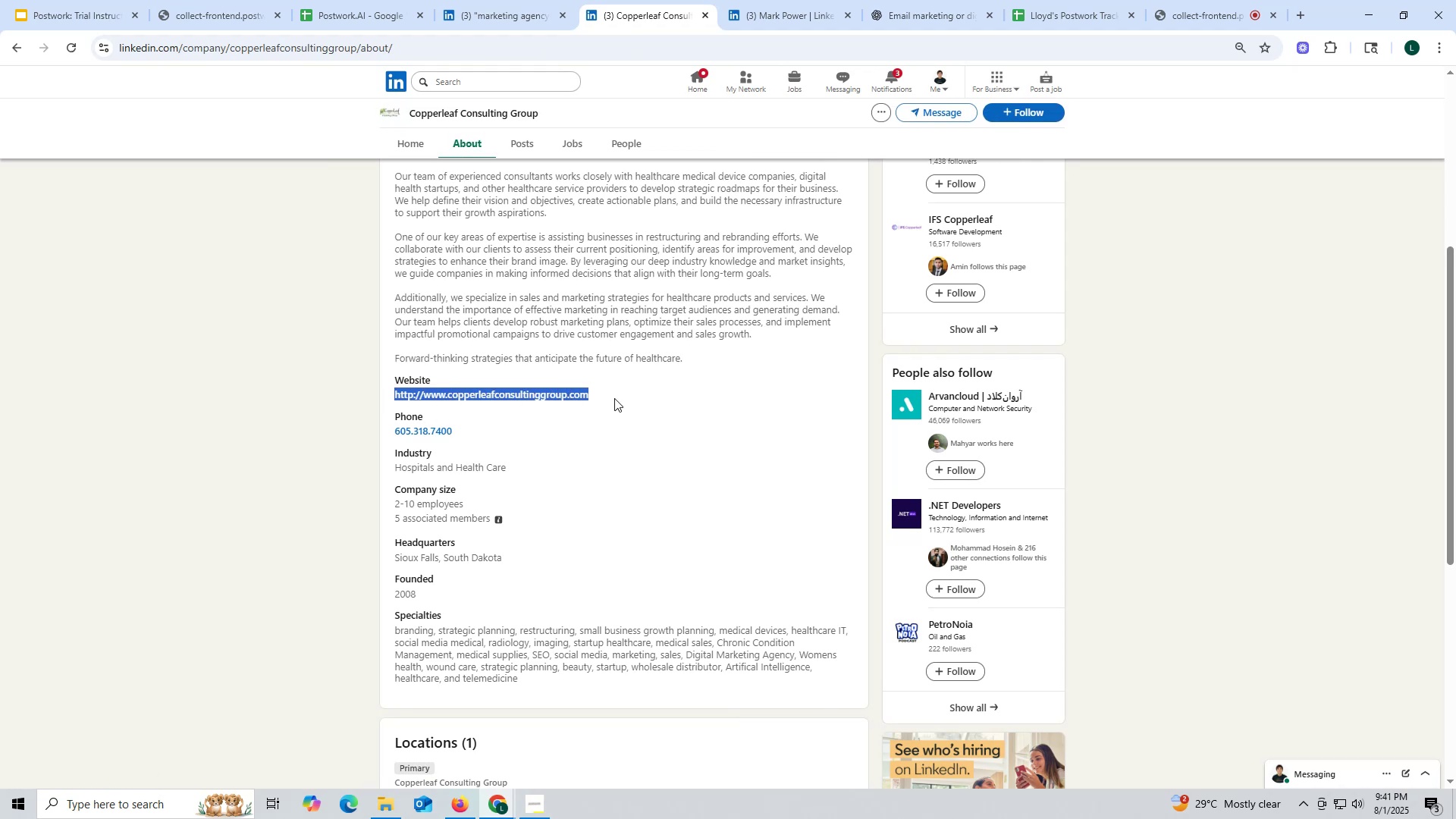 
key(Control+C)
 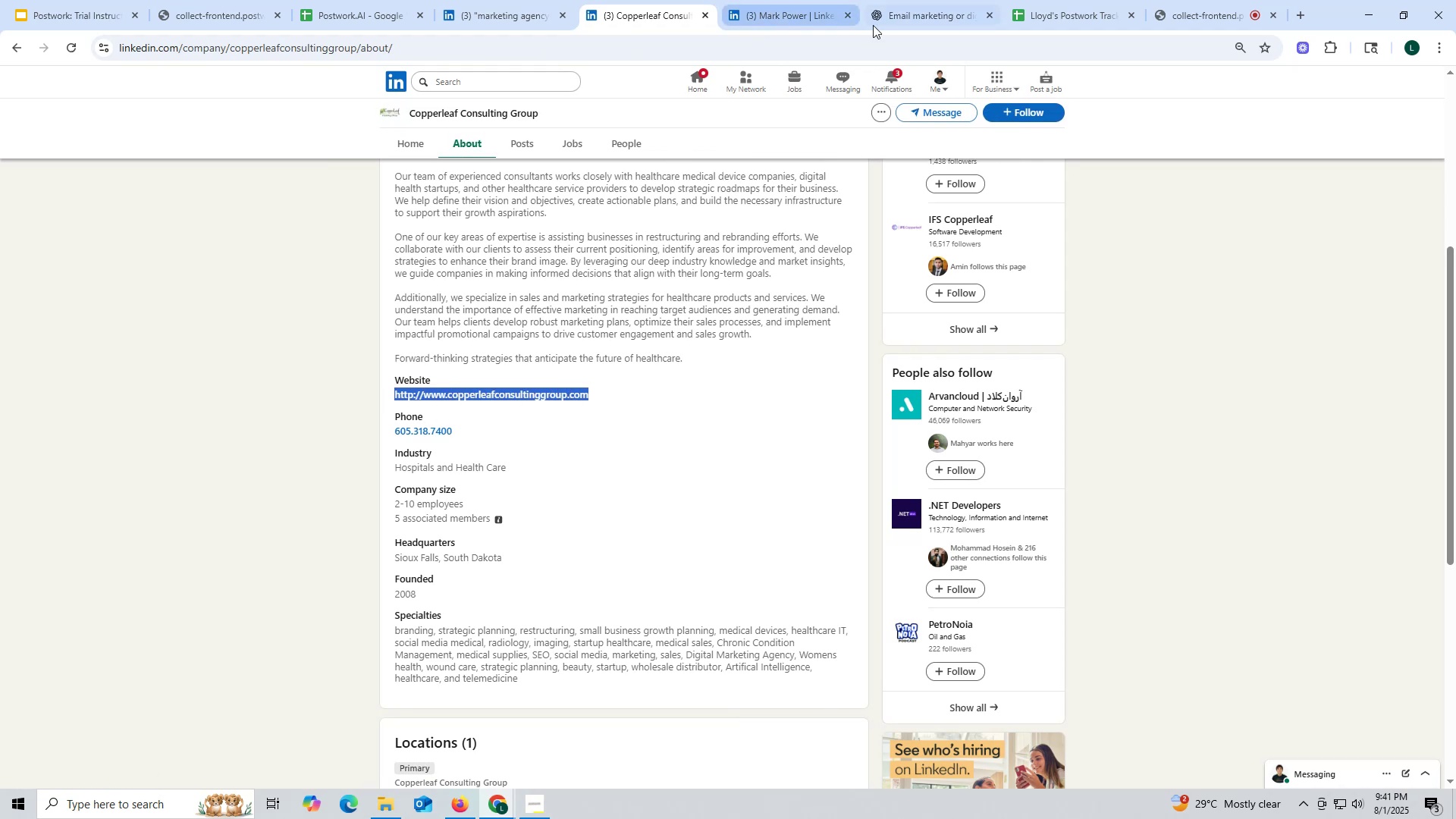 
left_click([903, 12])
 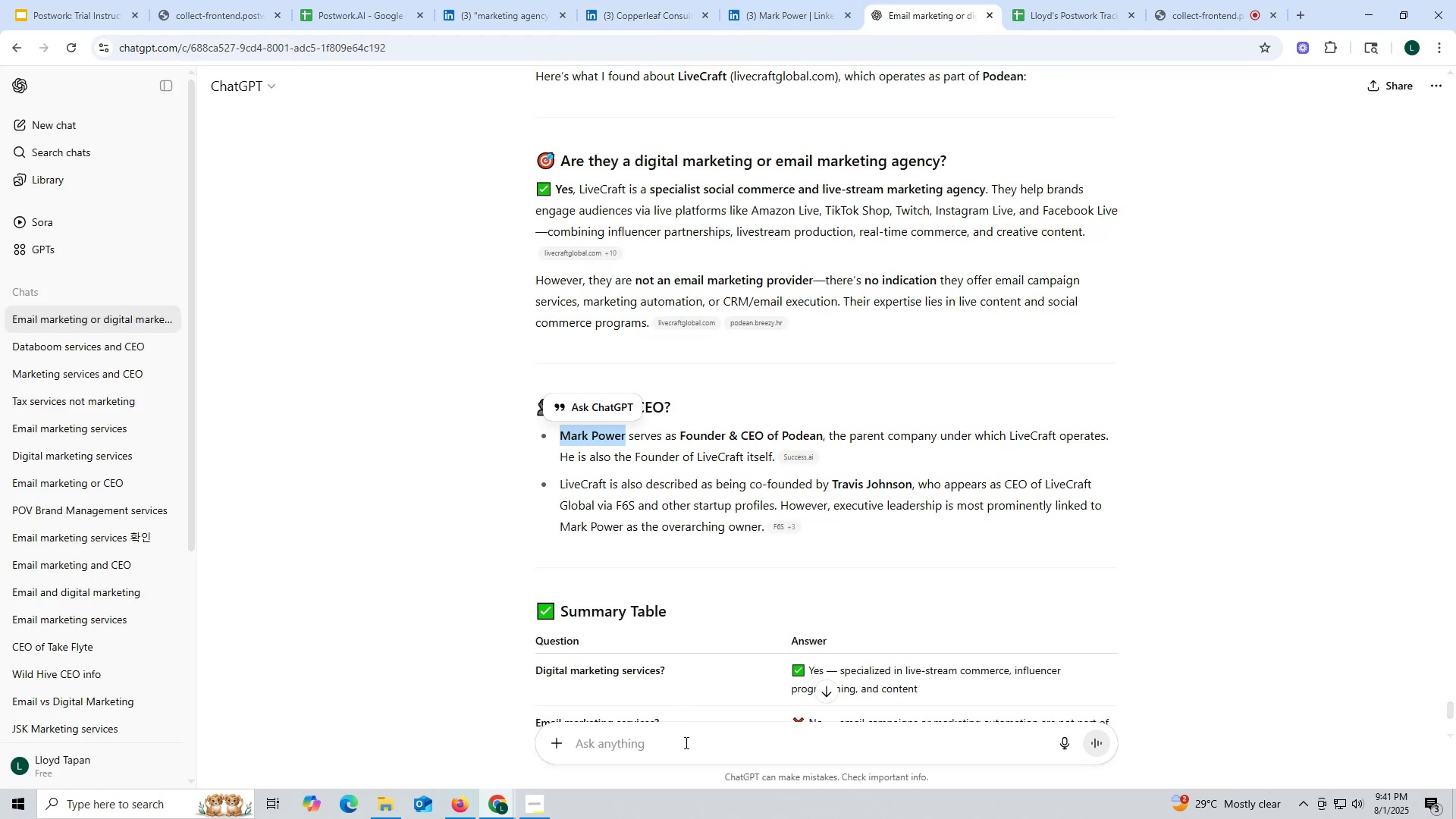 
left_click([686, 742])
 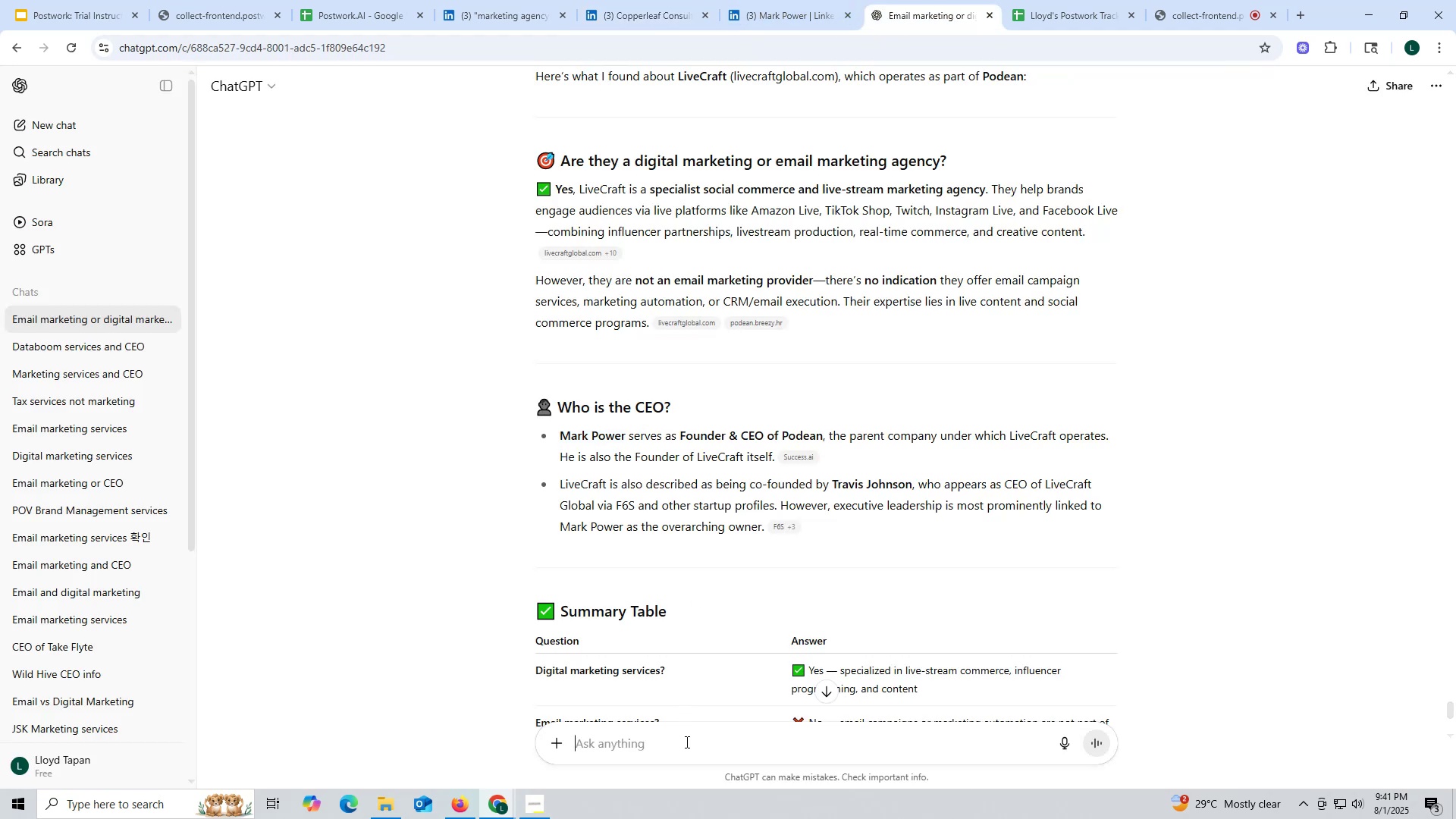 
key(Control+V)
 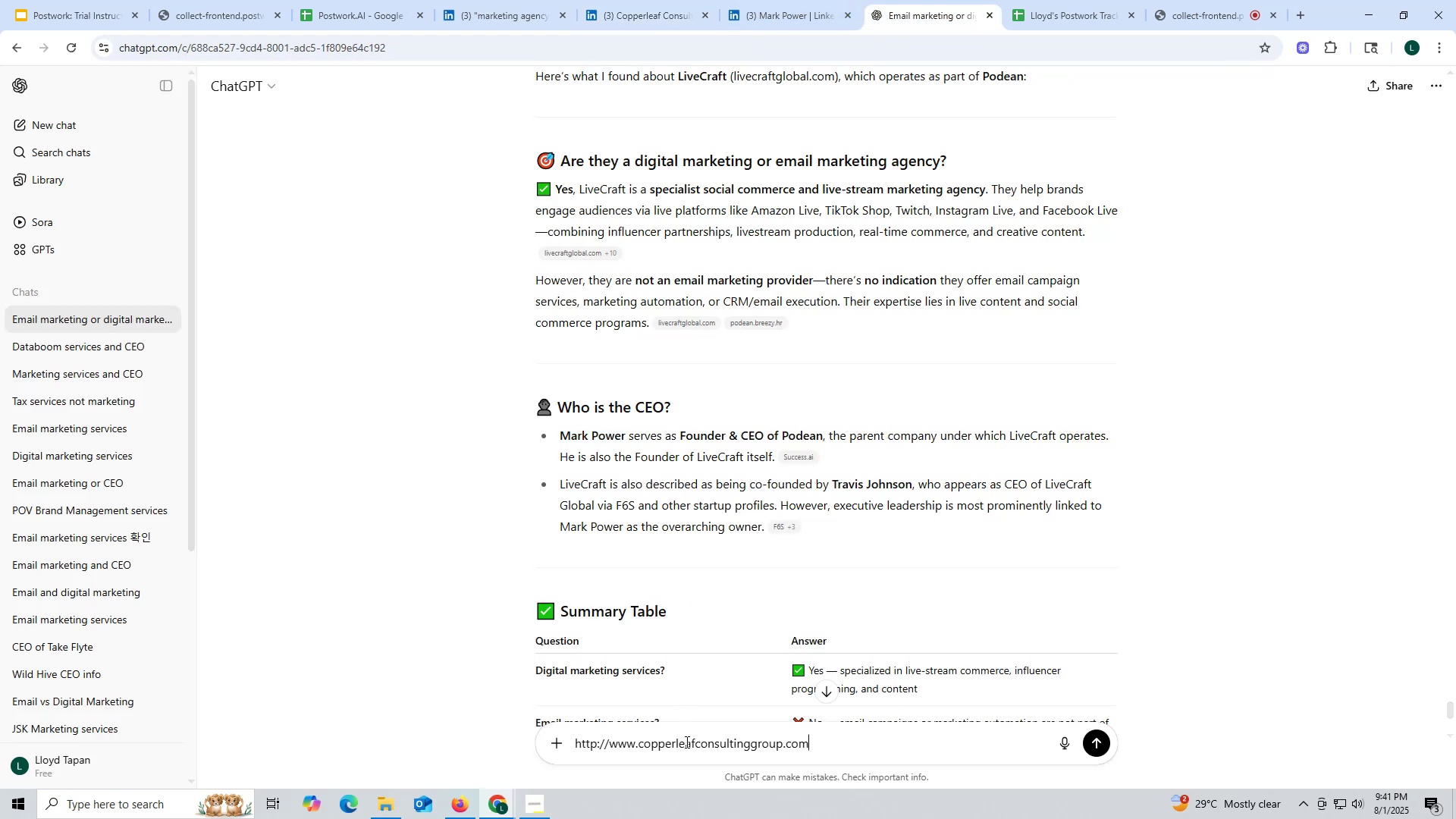 
key(Space)
 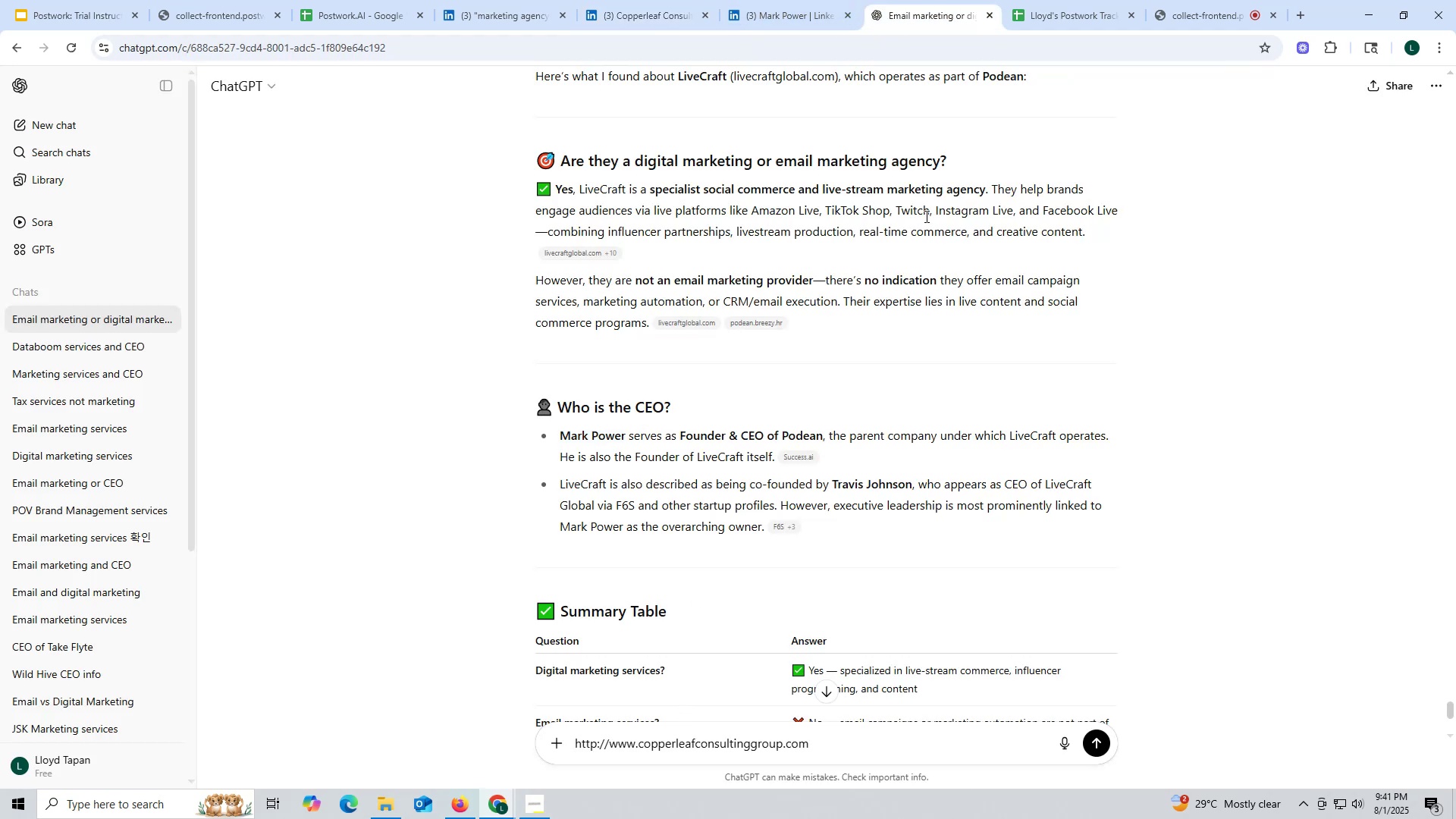 
scroll: coordinate [1006, 211], scroll_direction: up, amount: 3.0
 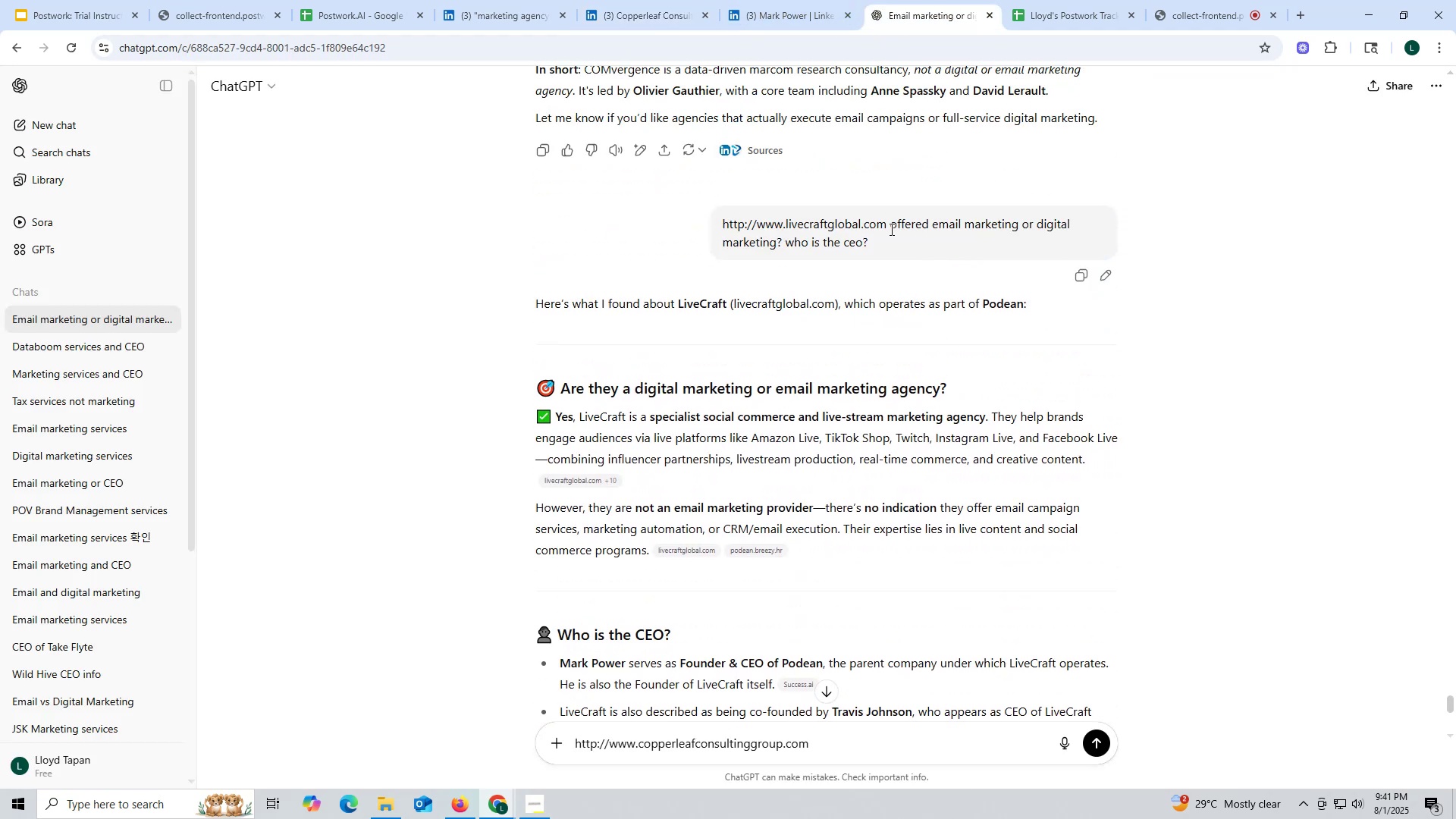 
left_click_drag(start_coordinate=[888, 227], to_coordinate=[924, 247])
 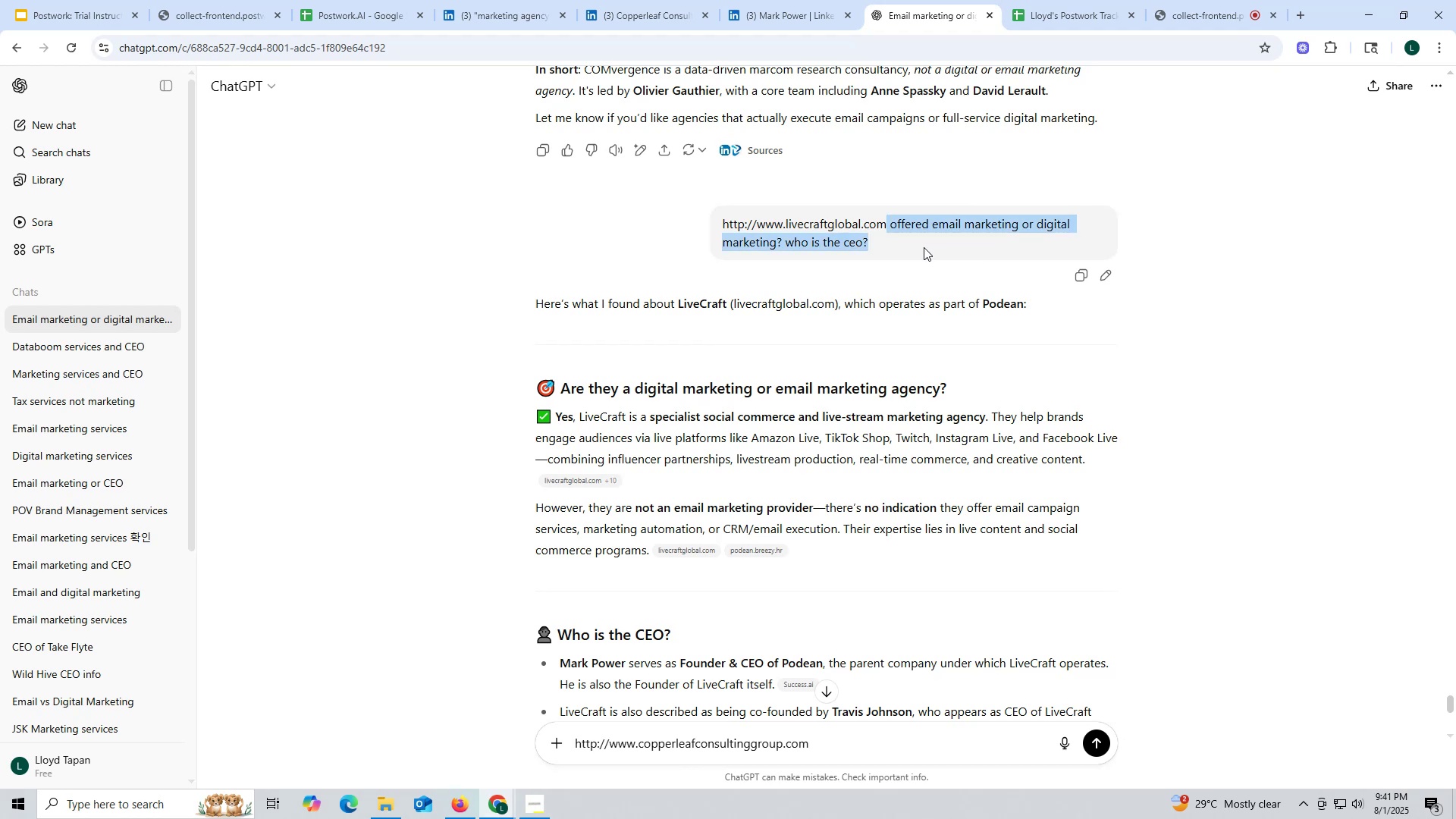 
key(Control+ControlLeft)
 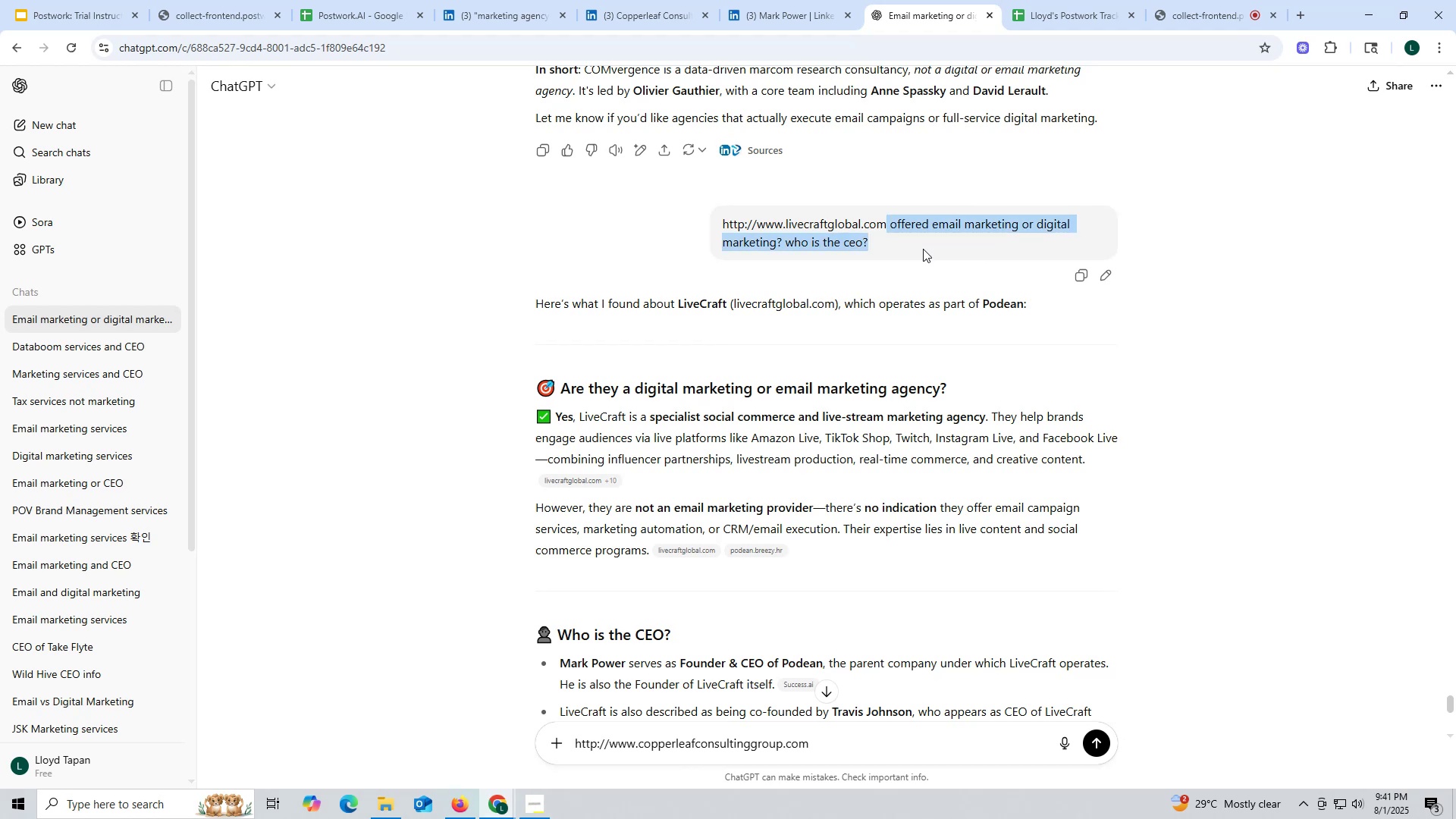 
key(Control+C)
 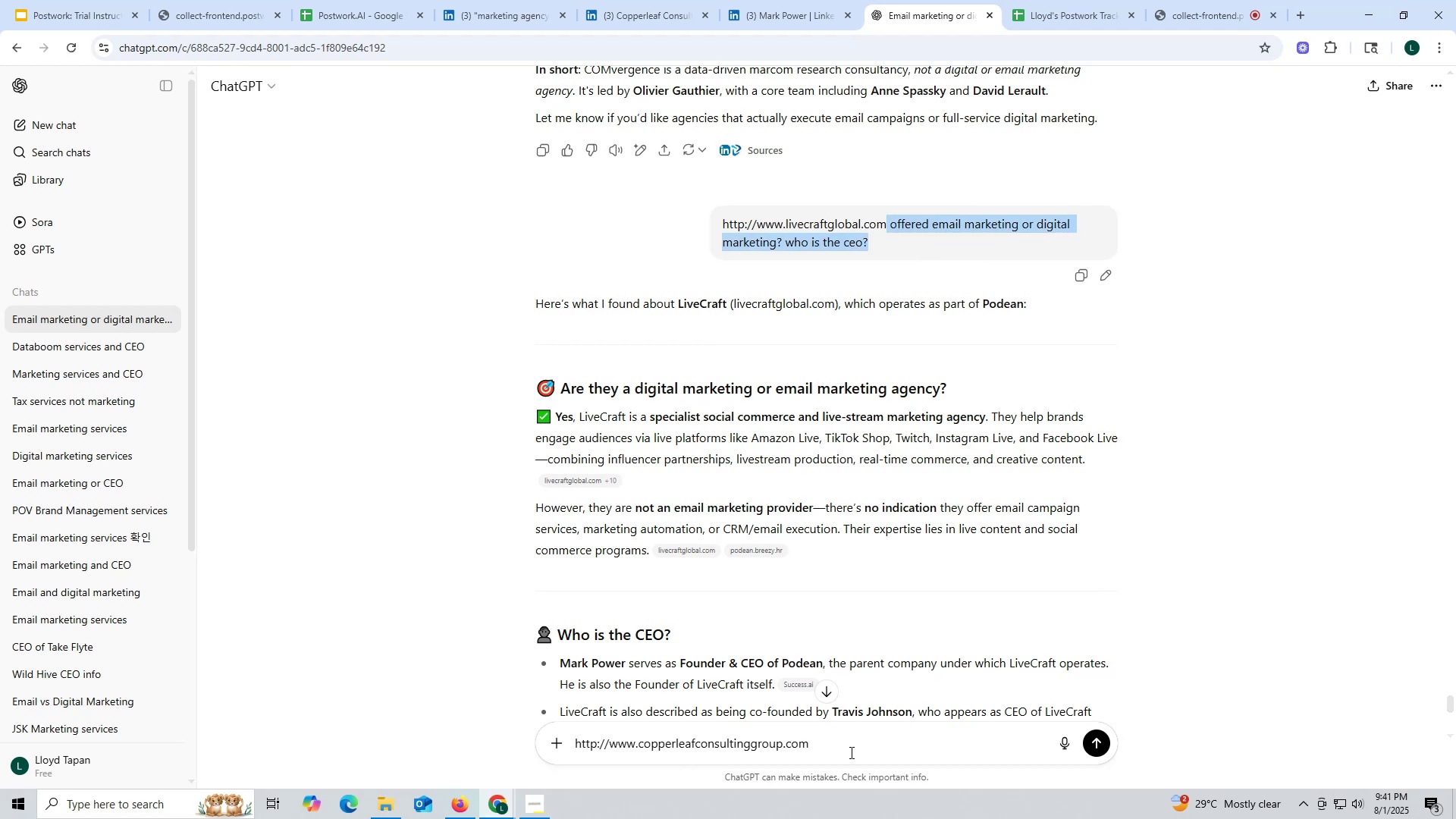 
left_click([854, 752])
 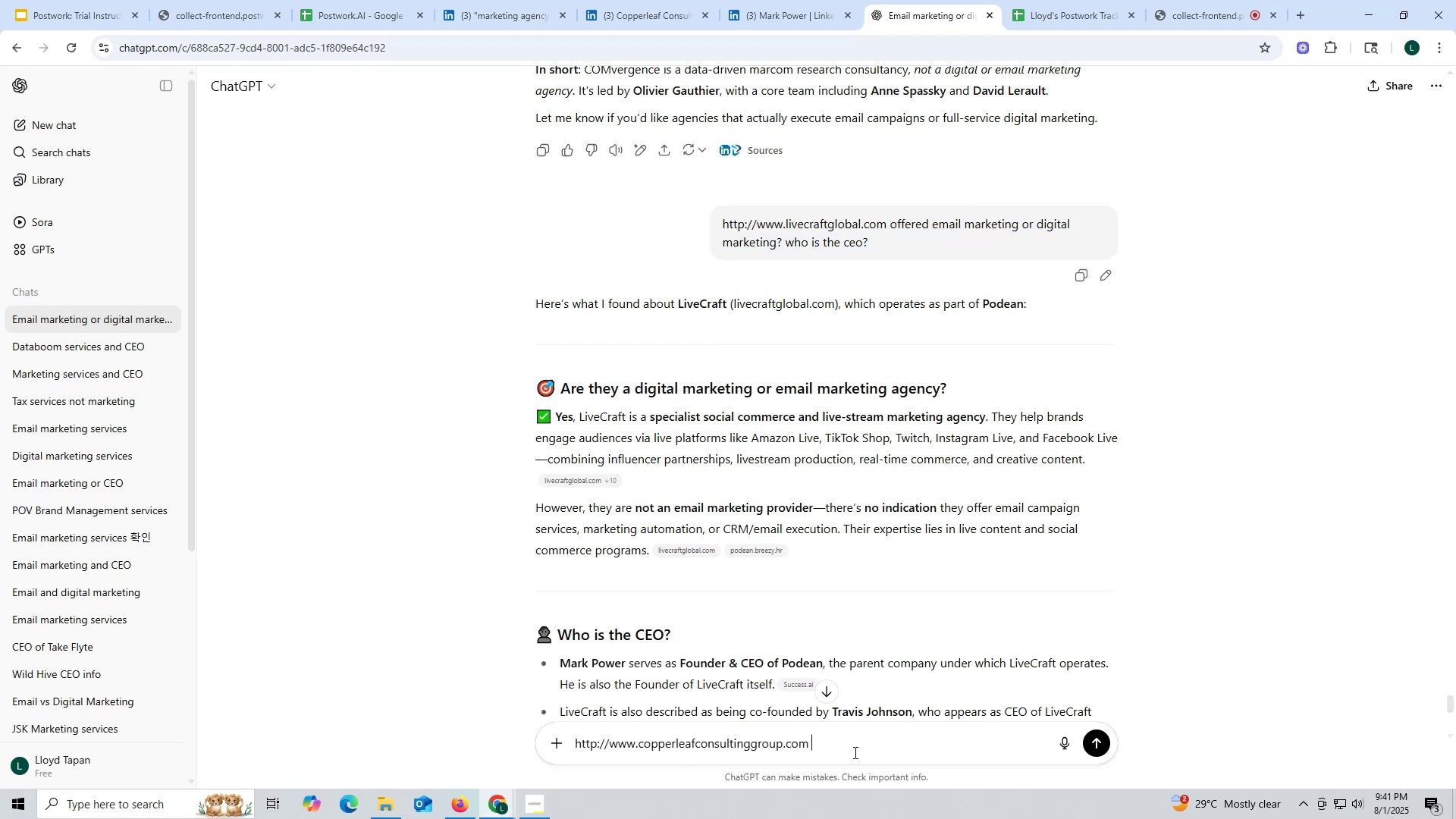 
key(Control+ControlLeft)
 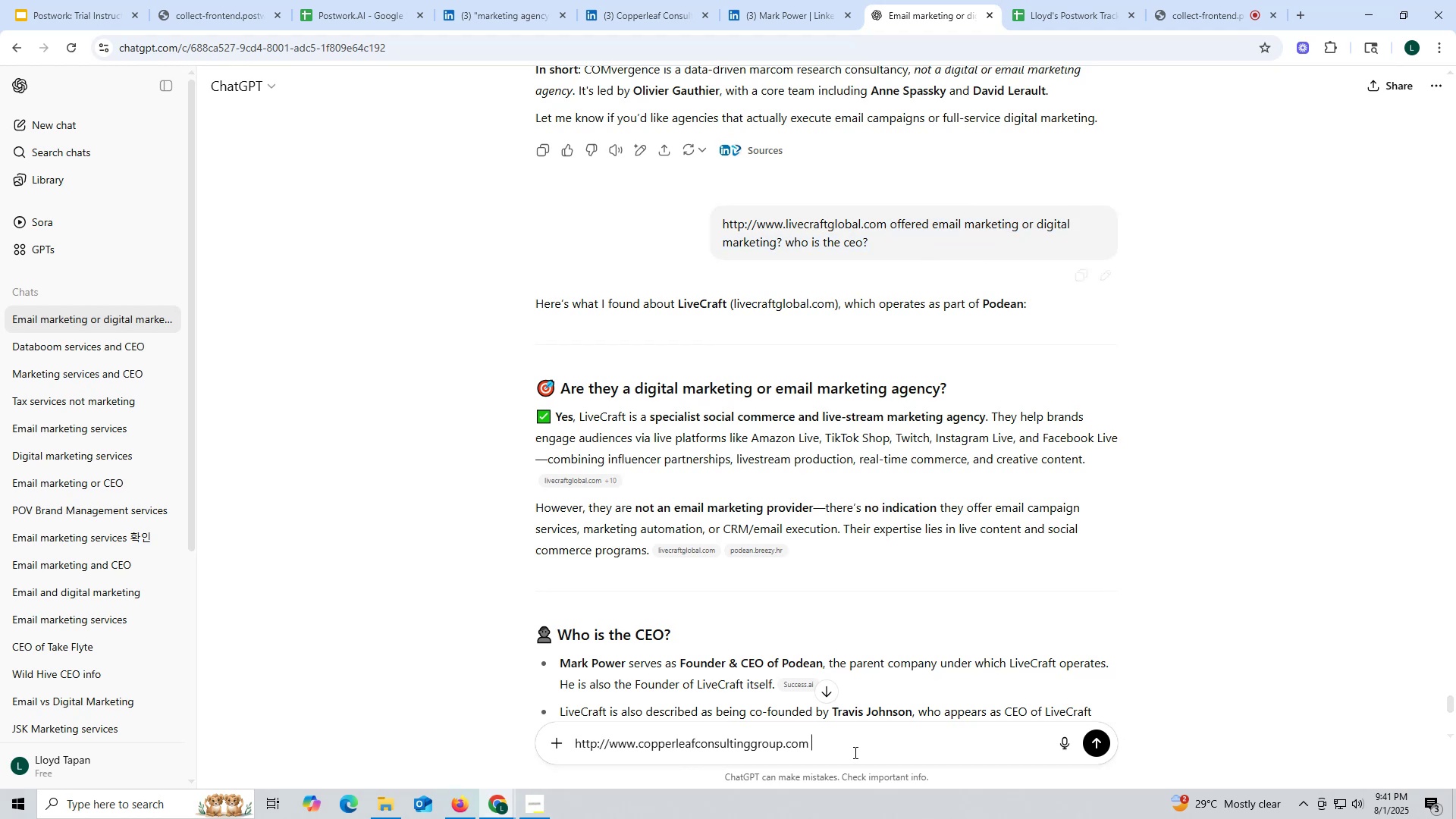 
key(Control+V)
 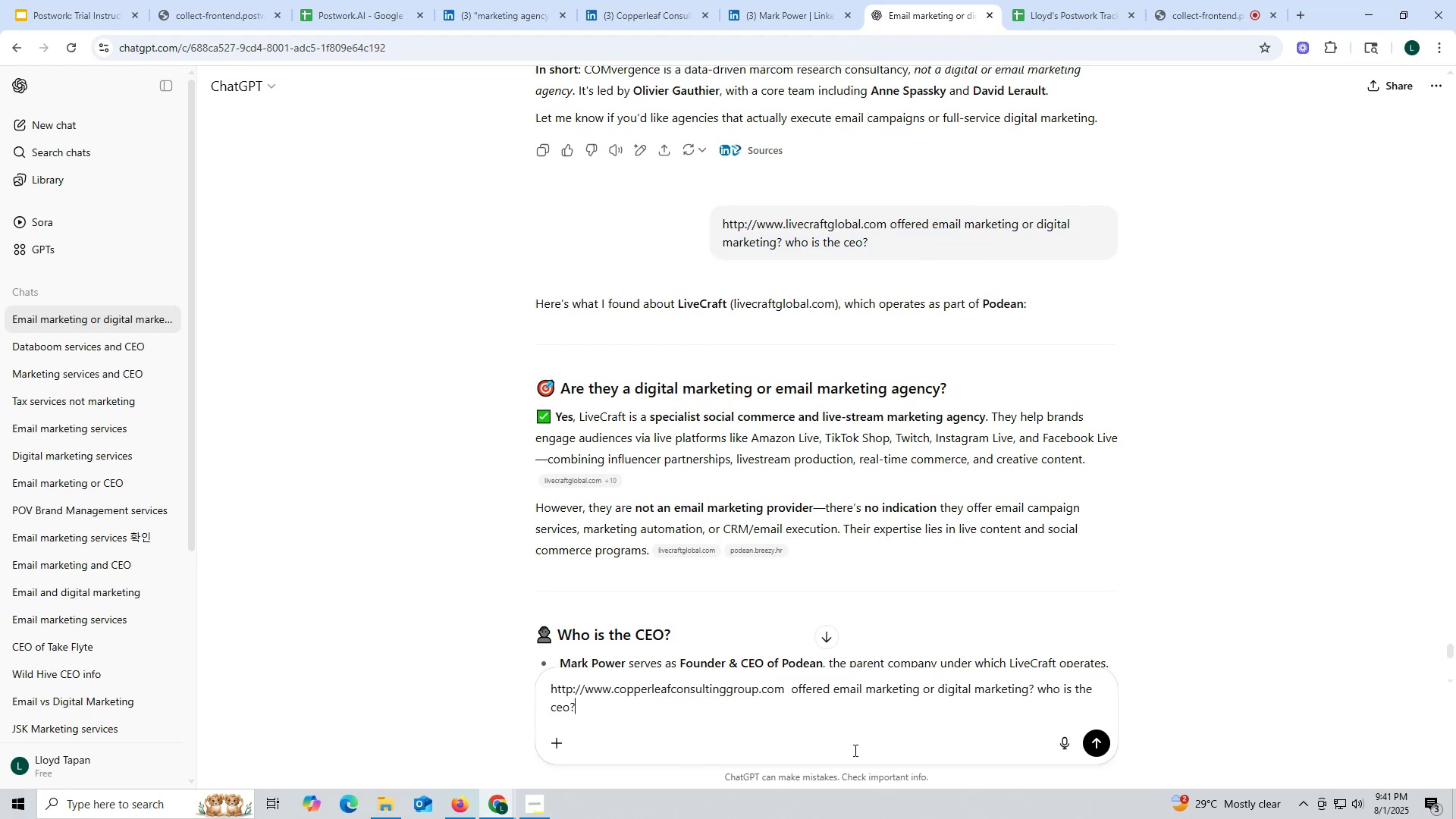 
key(Enter)
 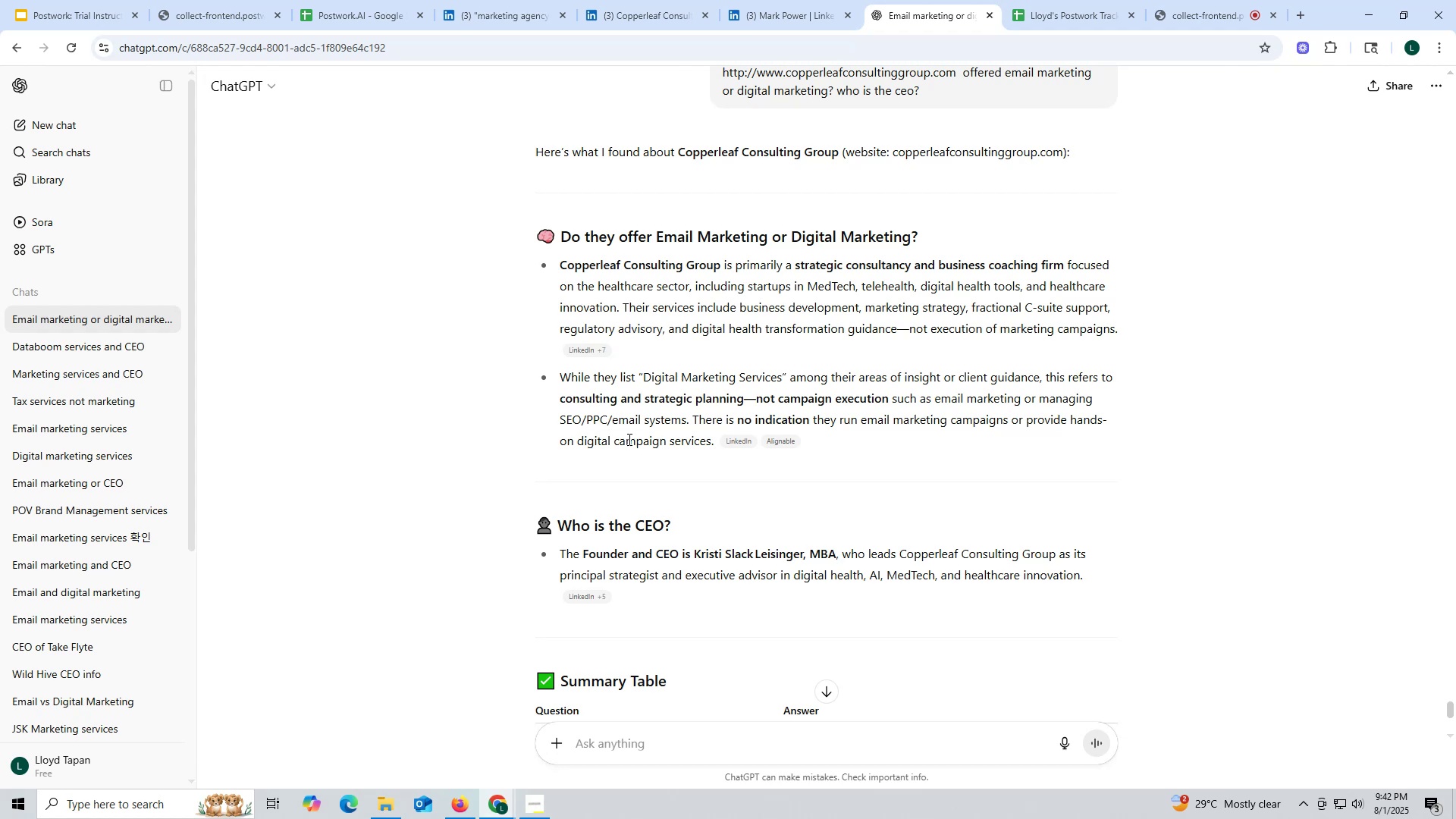 
wait(63.32)
 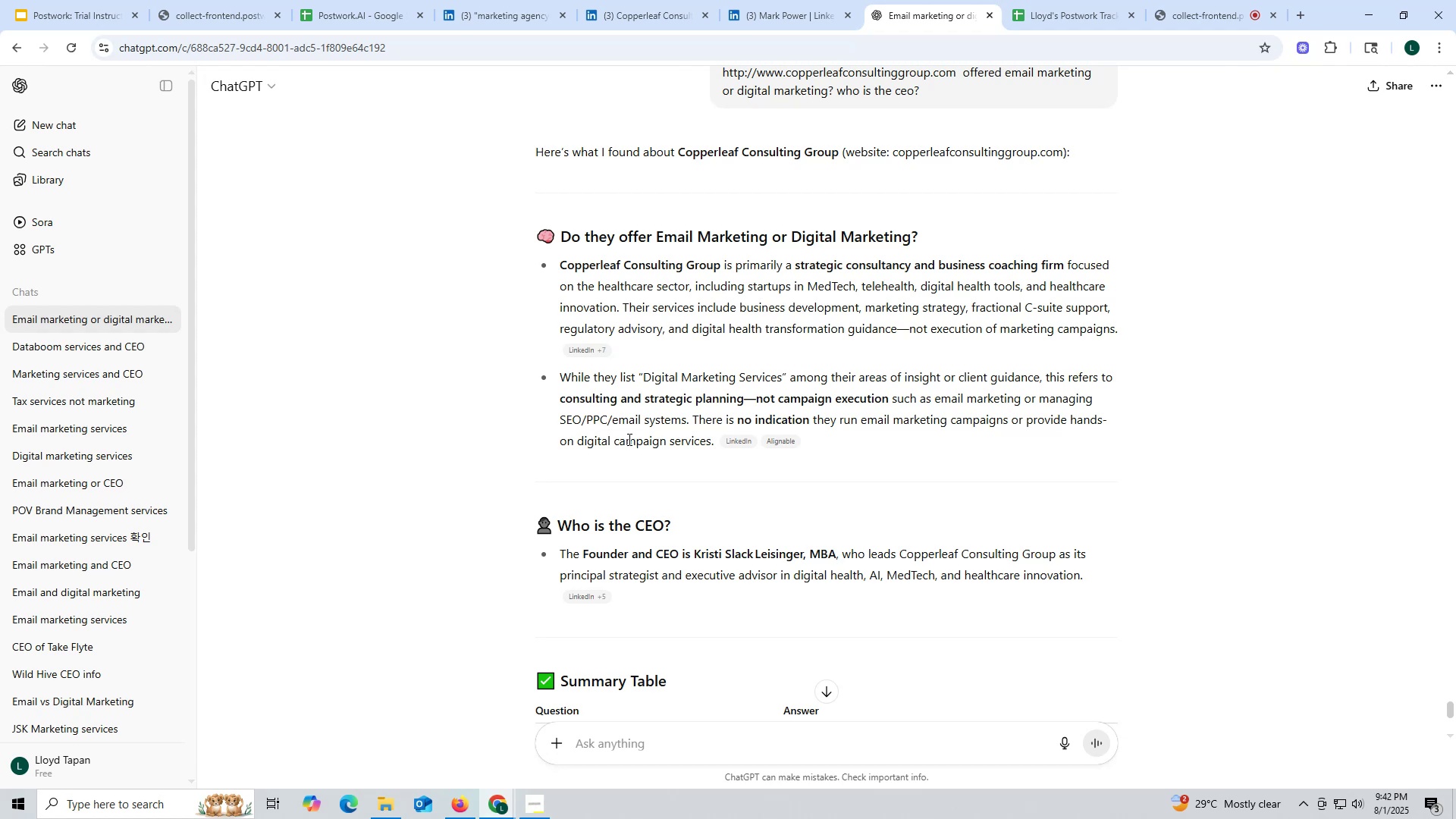 
scroll: coordinate [632, 442], scroll_direction: down, amount: 1.0
 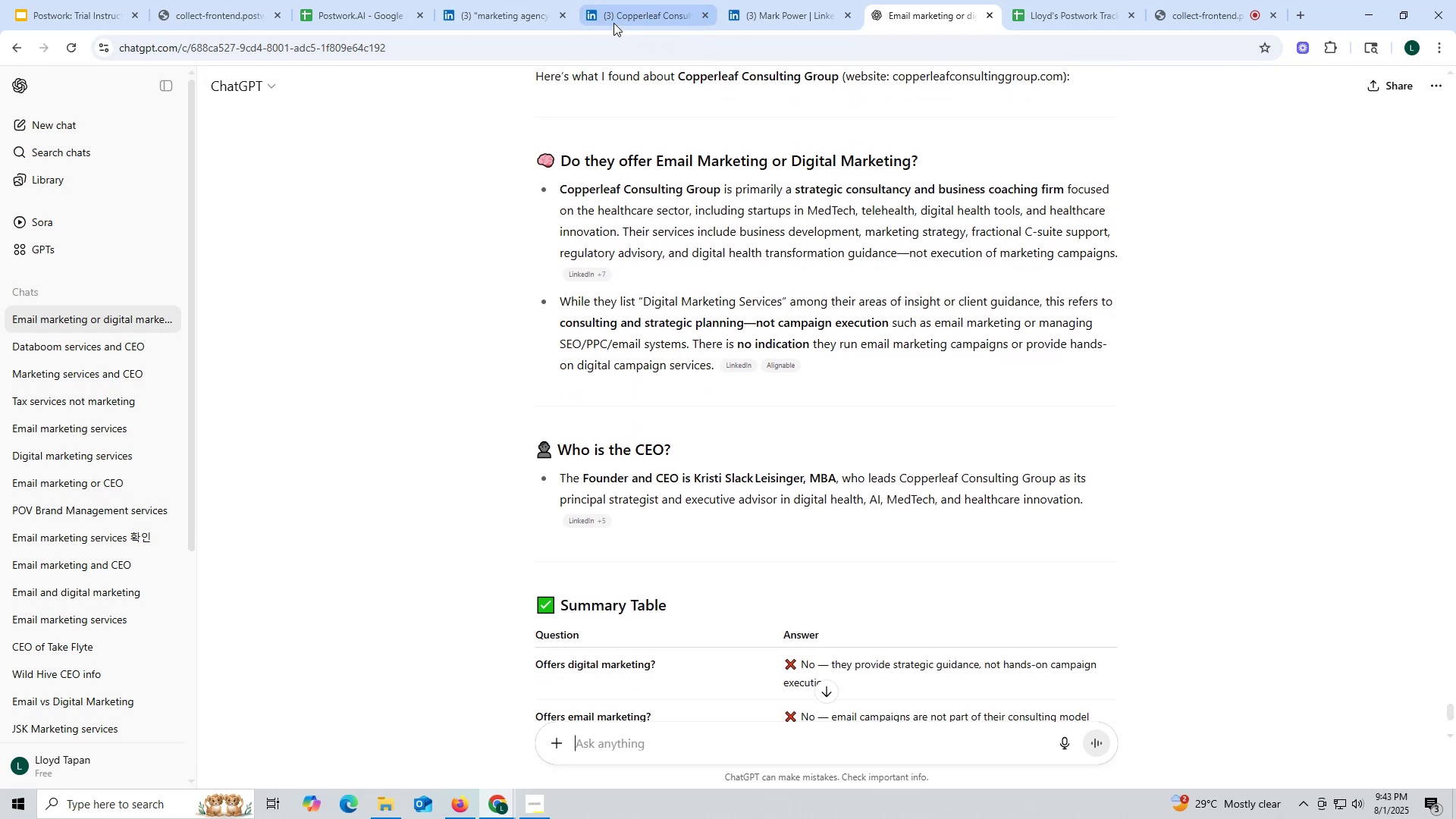 
left_click([613, 23])
 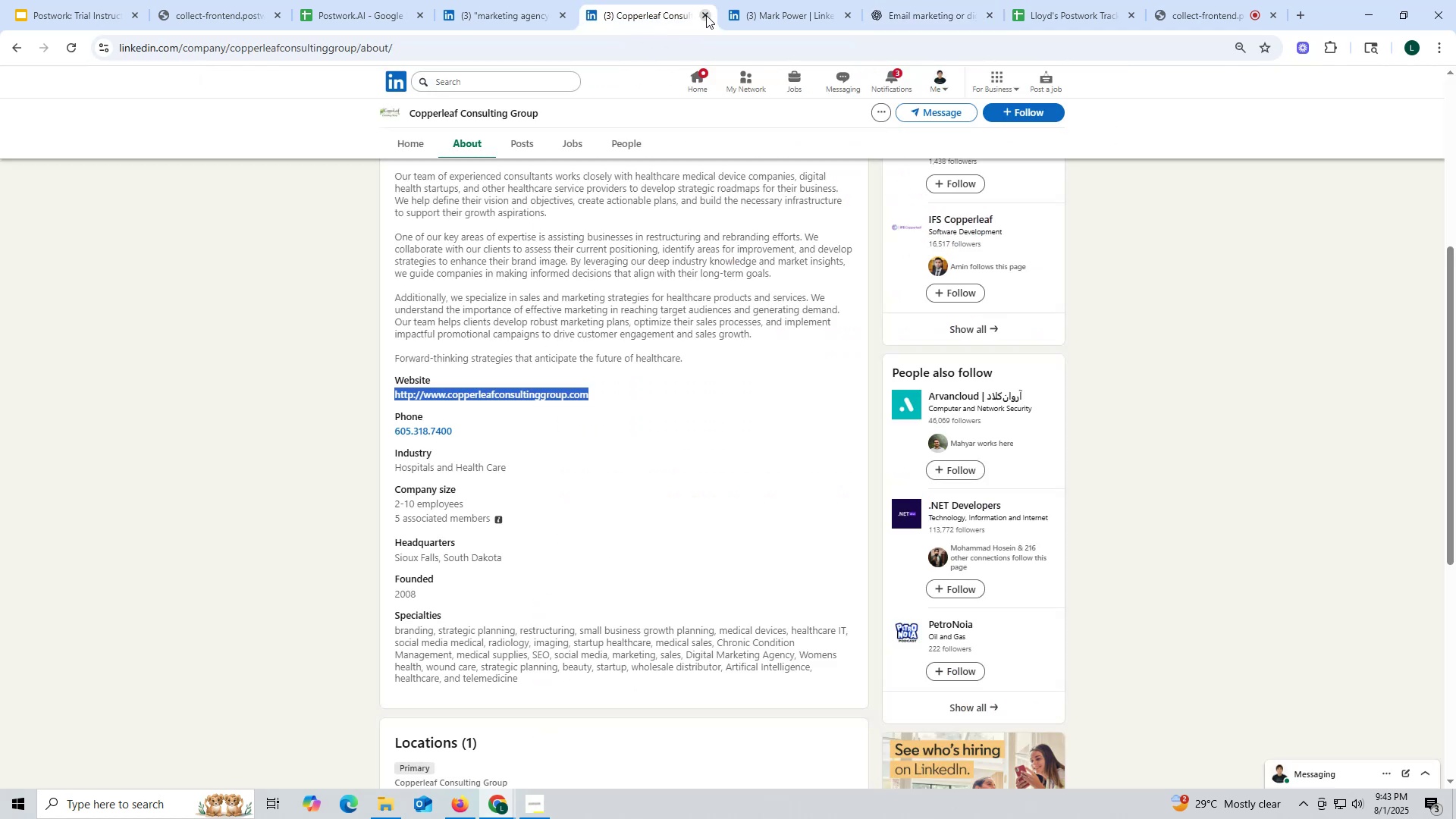 
left_click_drag(start_coordinate=[706, 14], to_coordinate=[700, 14])
 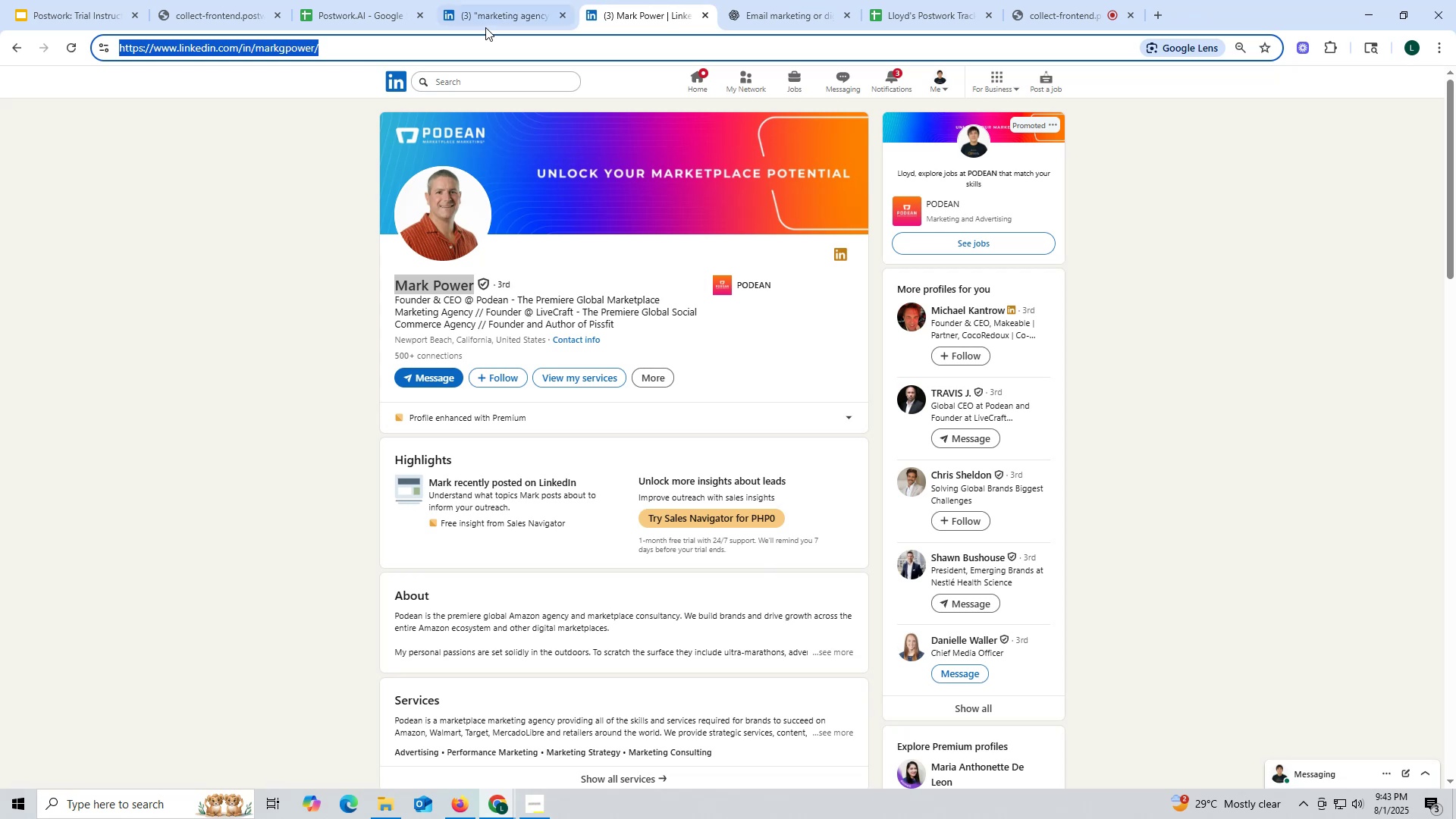 
left_click([484, 24])
 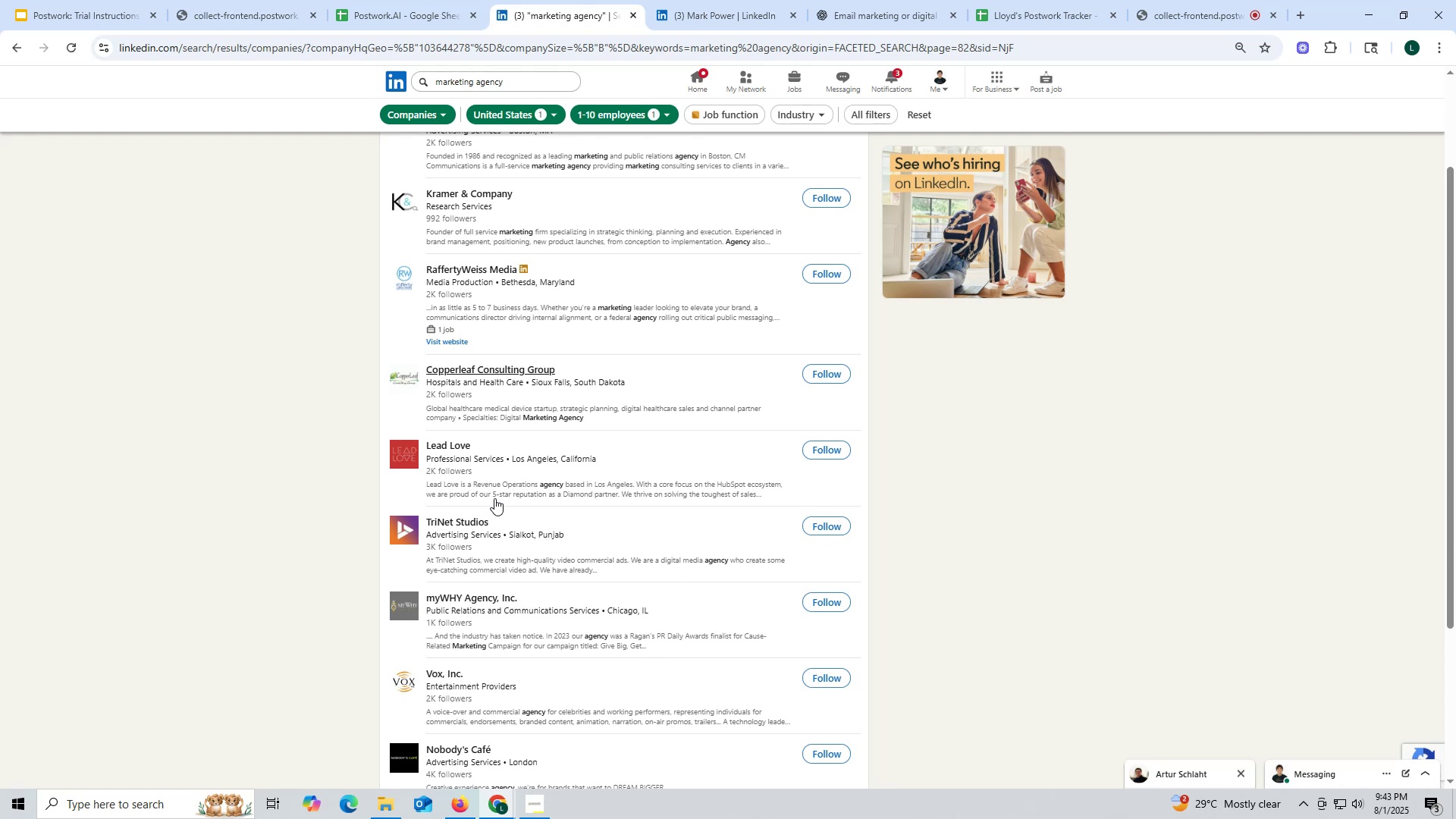 
wait(24.17)
 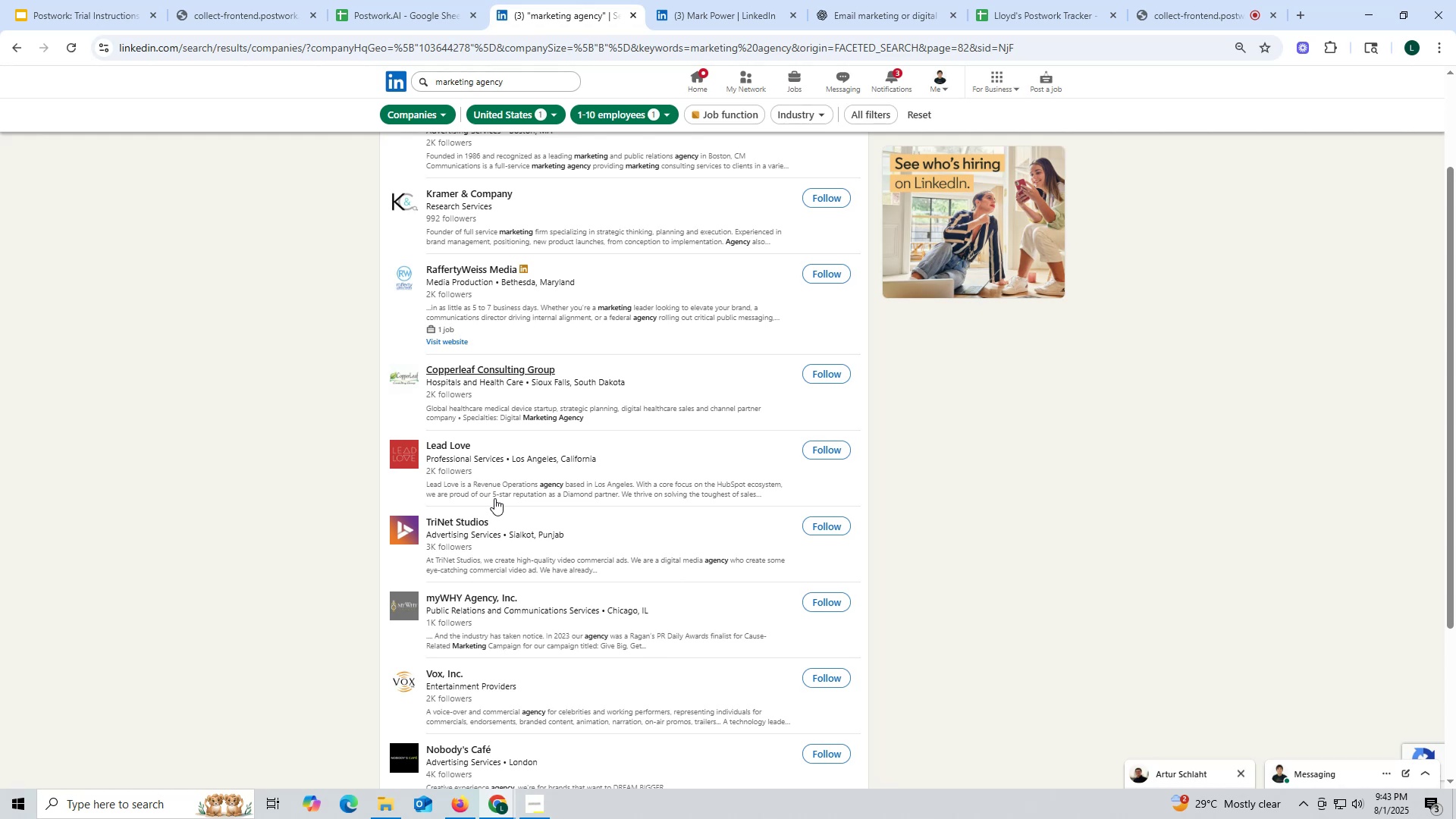 
scroll: coordinate [421, 386], scroll_direction: up, amount: 4.0
 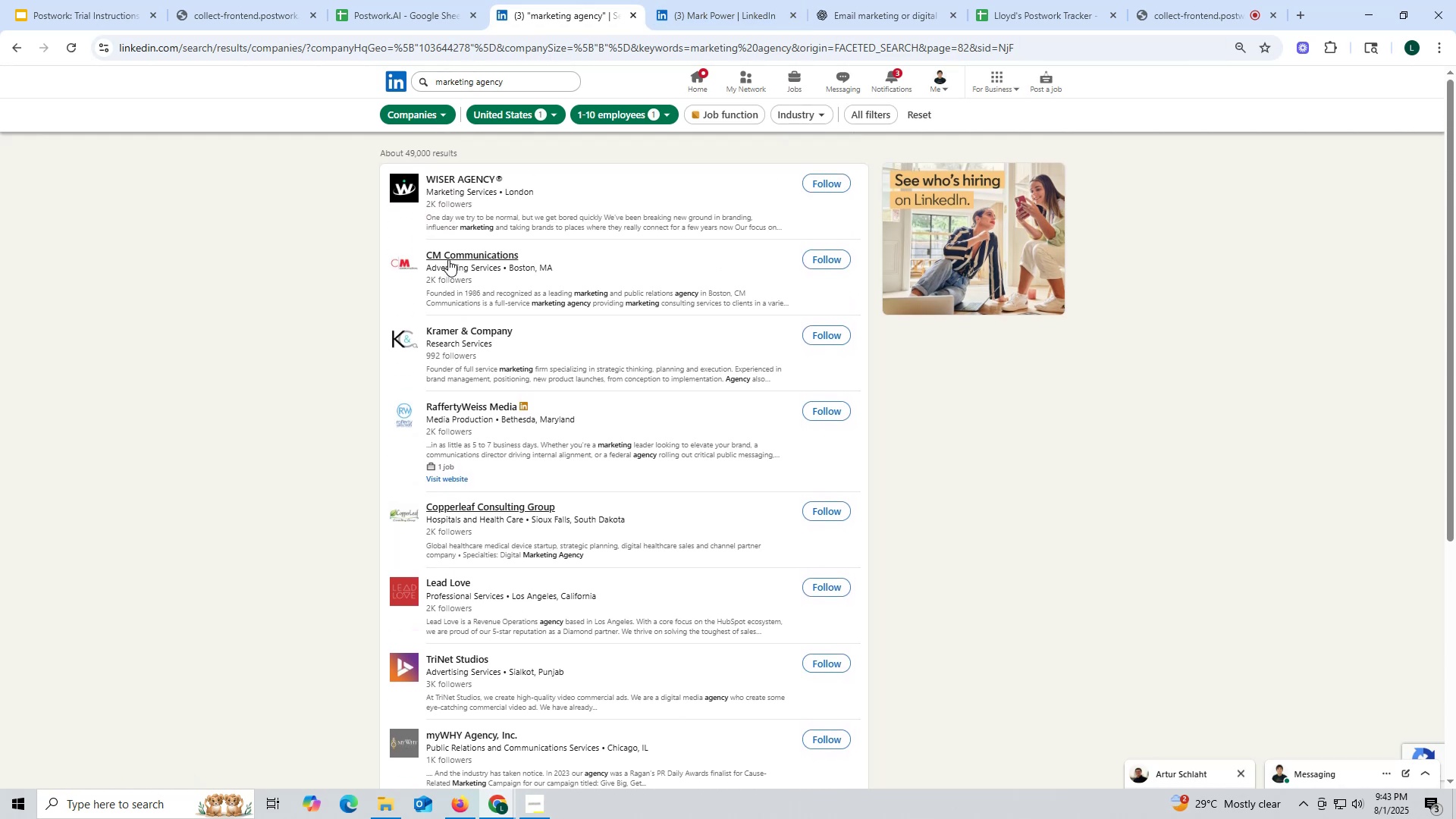 
right_click([448, 253])
 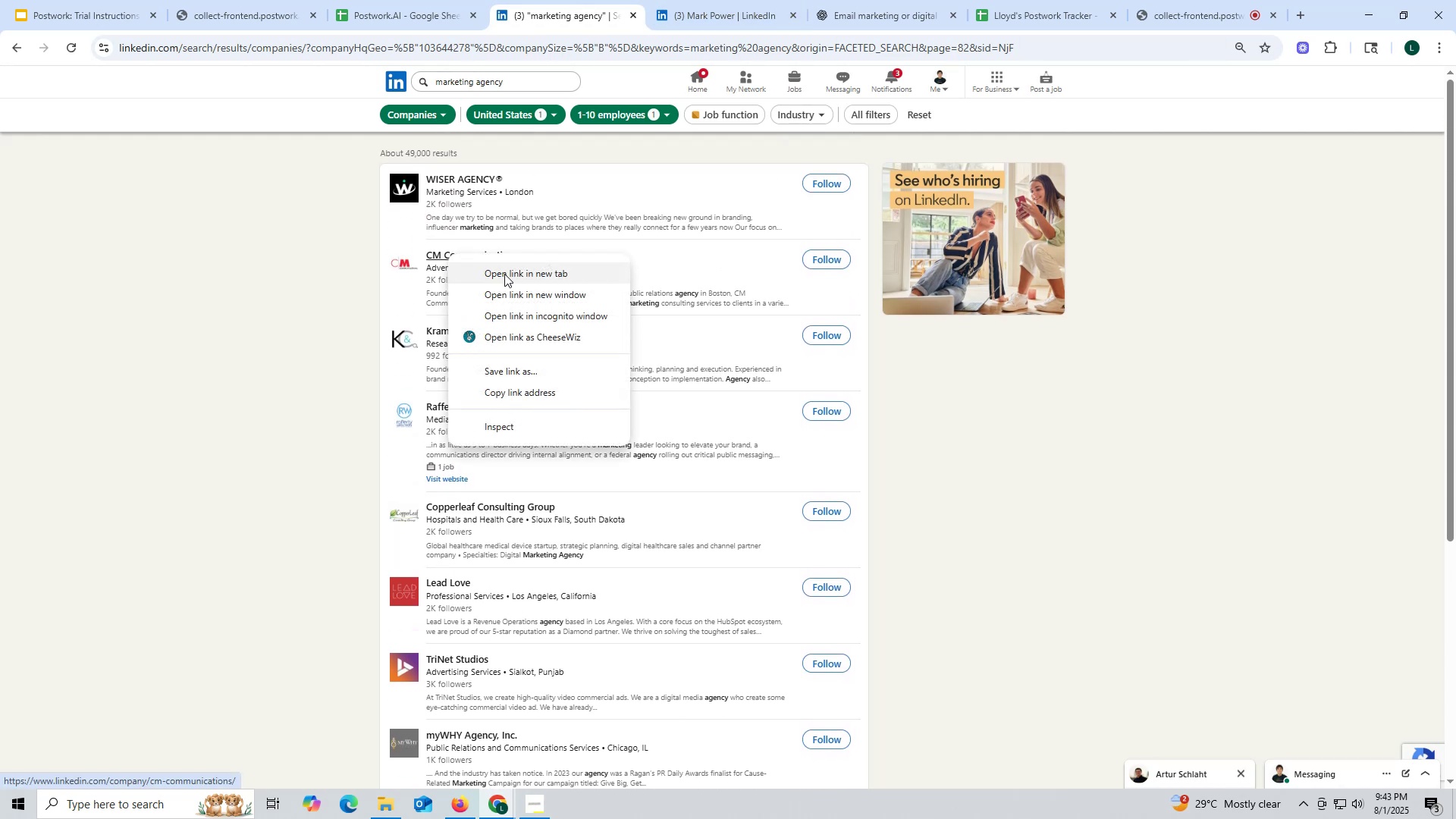 
left_click([504, 274])
 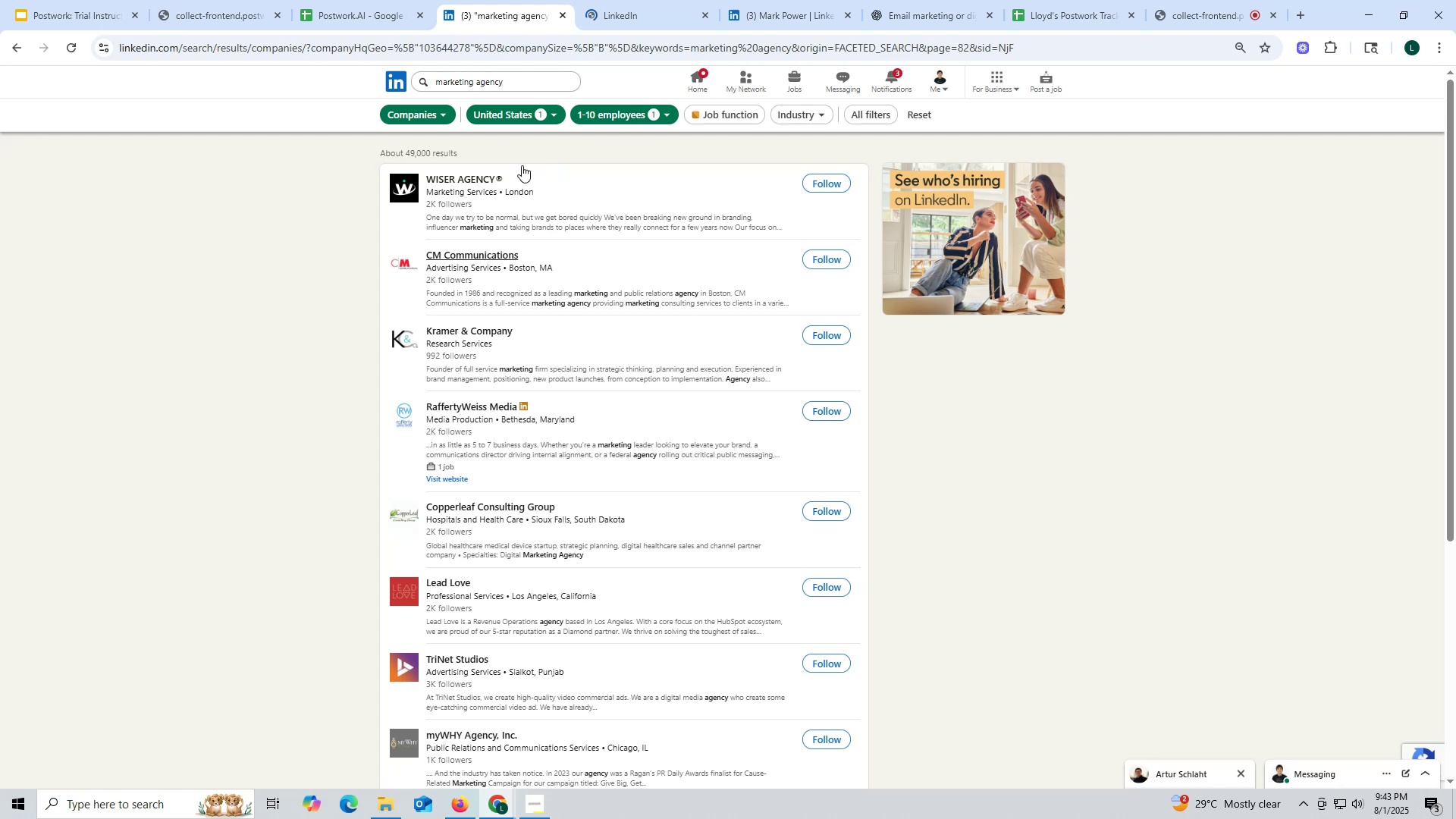 
left_click([636, 15])
 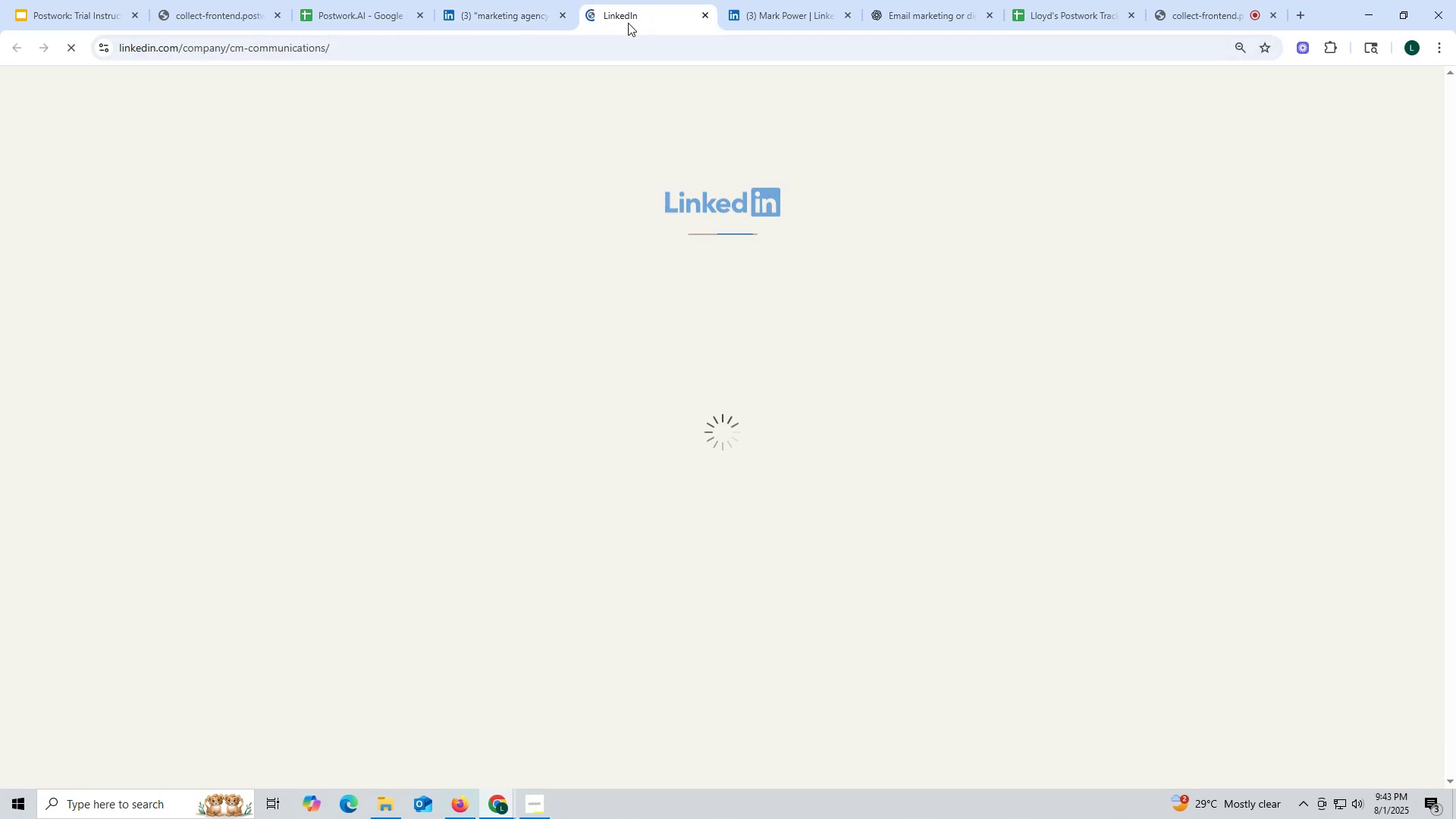 
mouse_move([496, 183])
 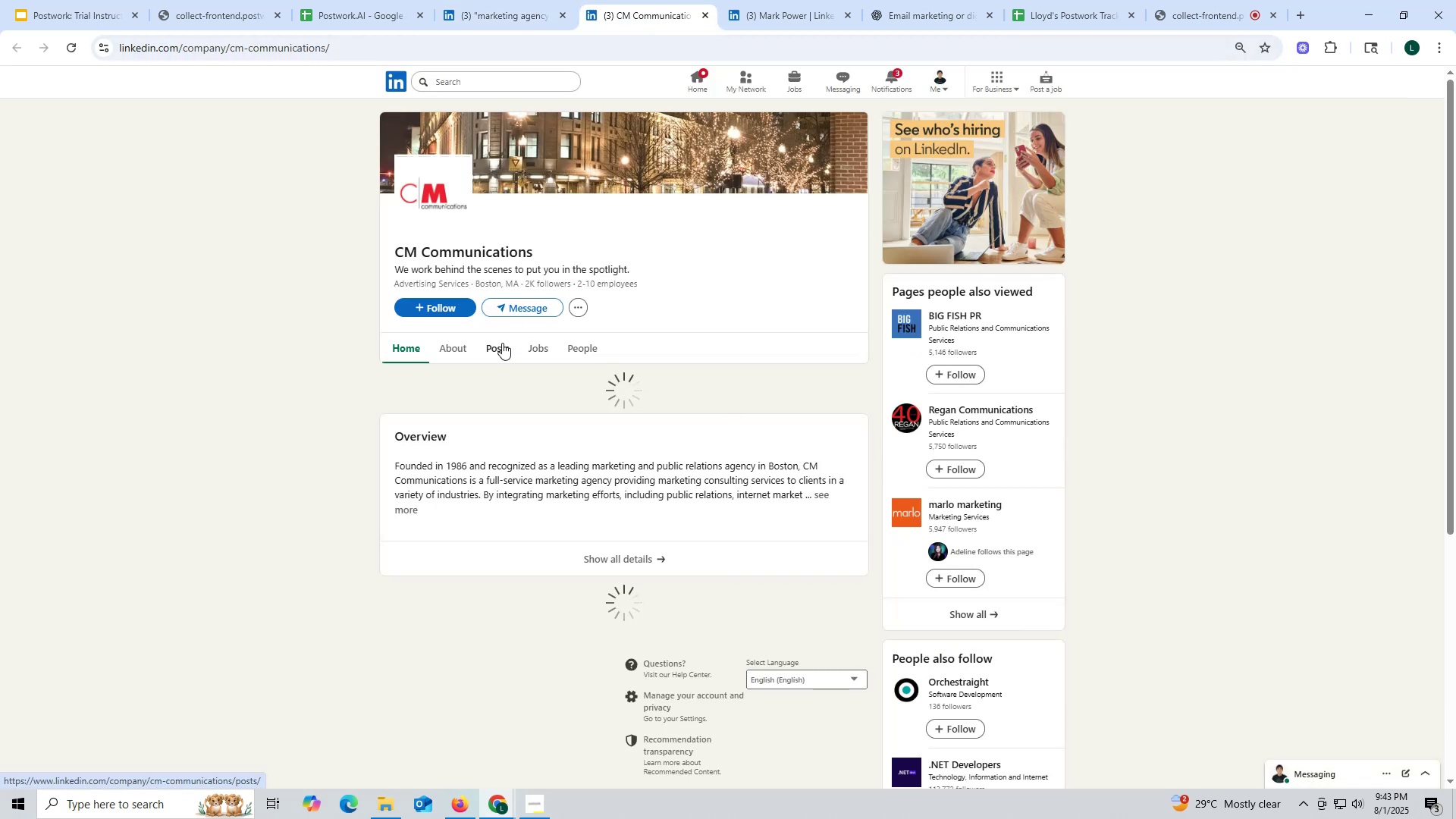 
left_click([497, 345])
 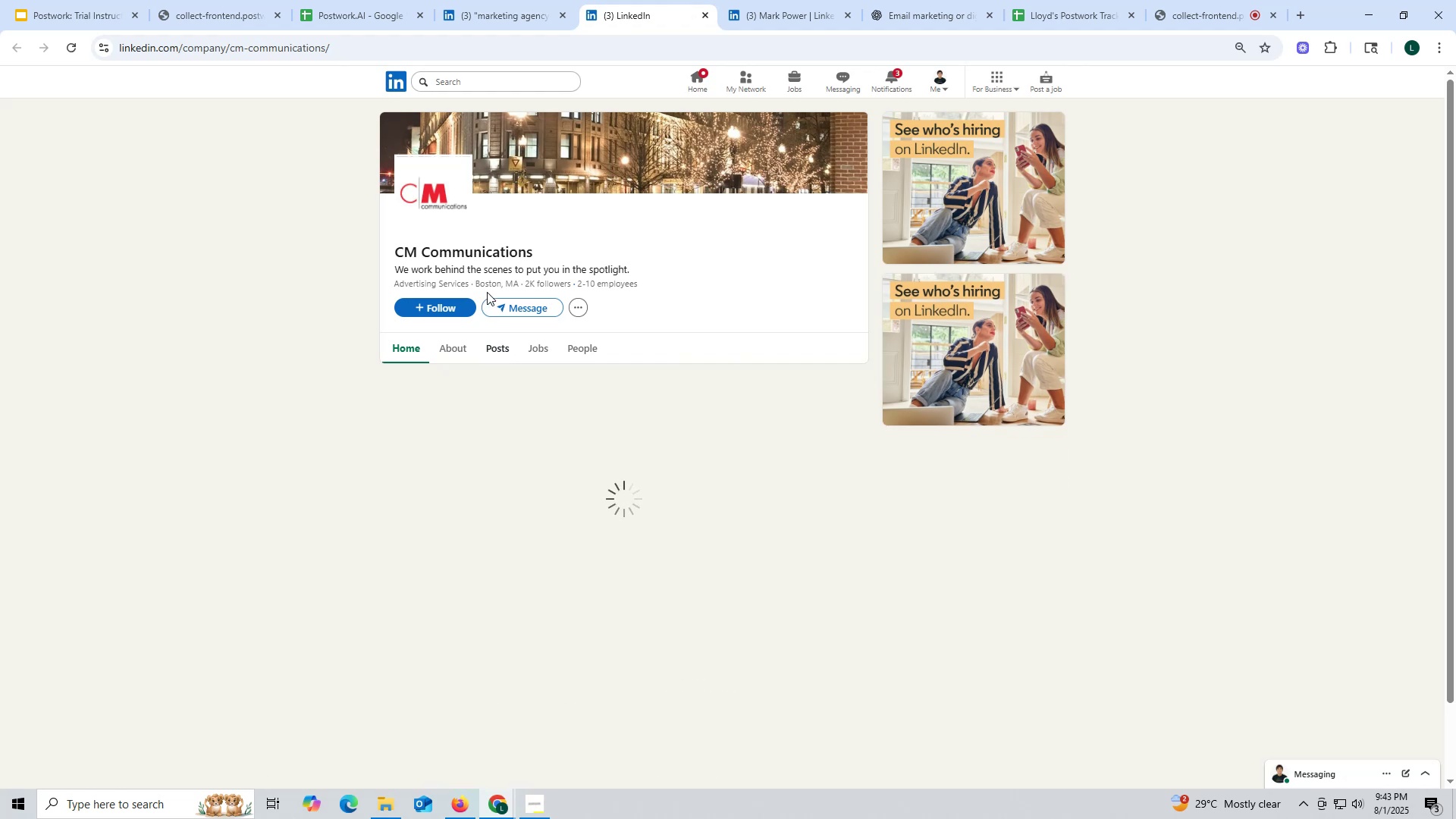 
wait(8.14)
 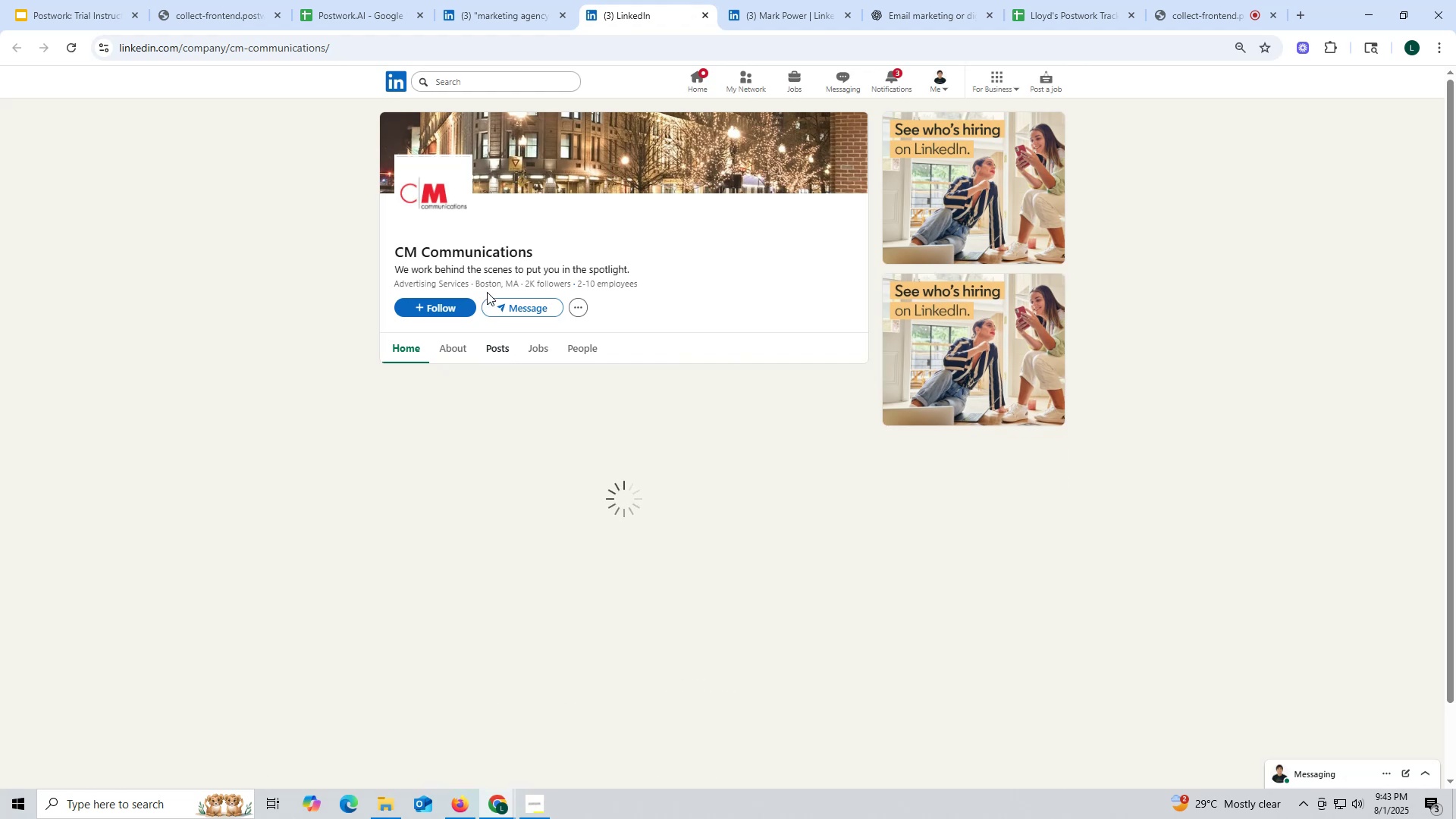 
left_click_drag(start_coordinate=[665, 15], to_coordinate=[677, 21])
 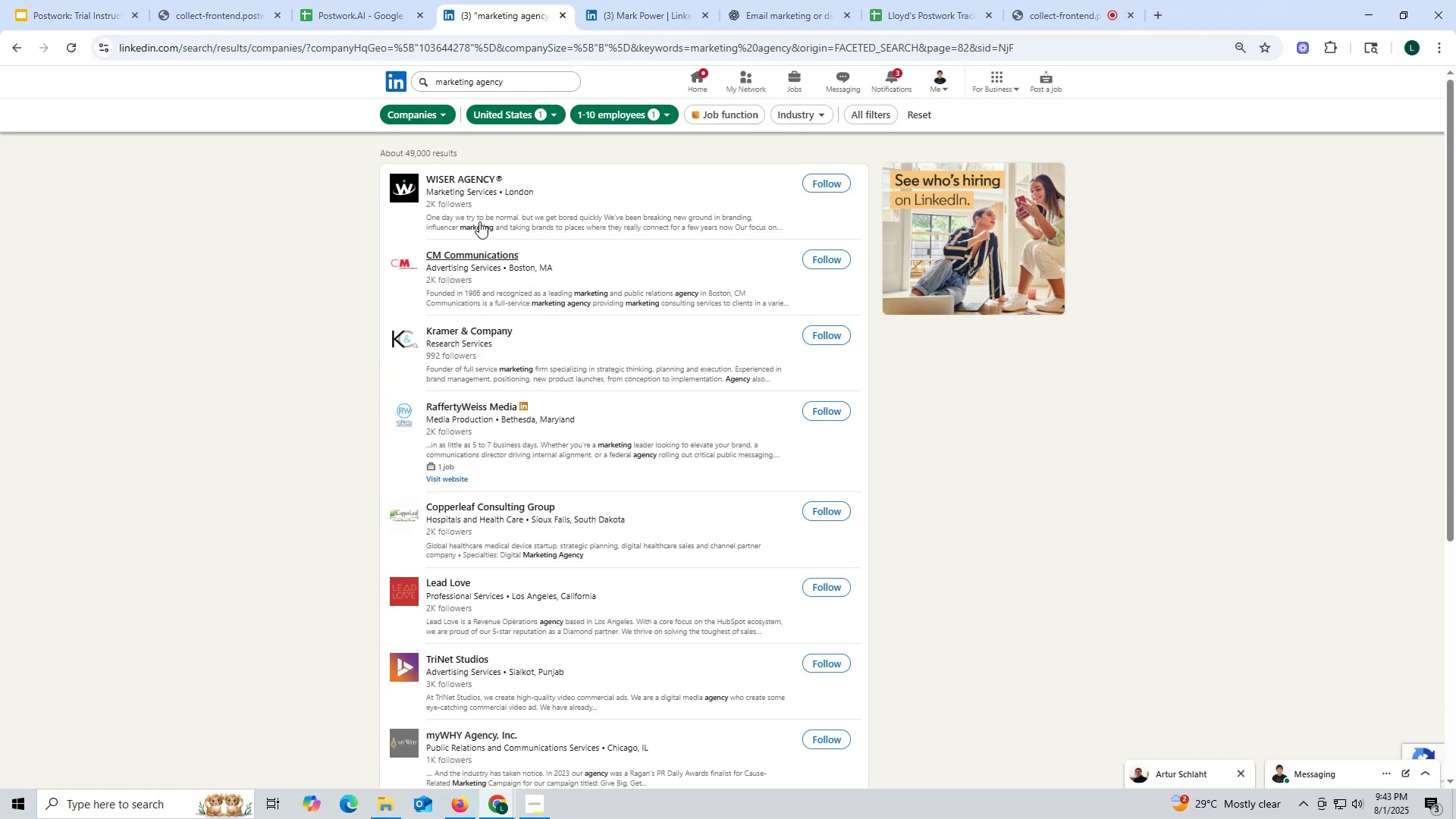 
scroll: coordinate [463, 245], scroll_direction: up, amount: 3.0
 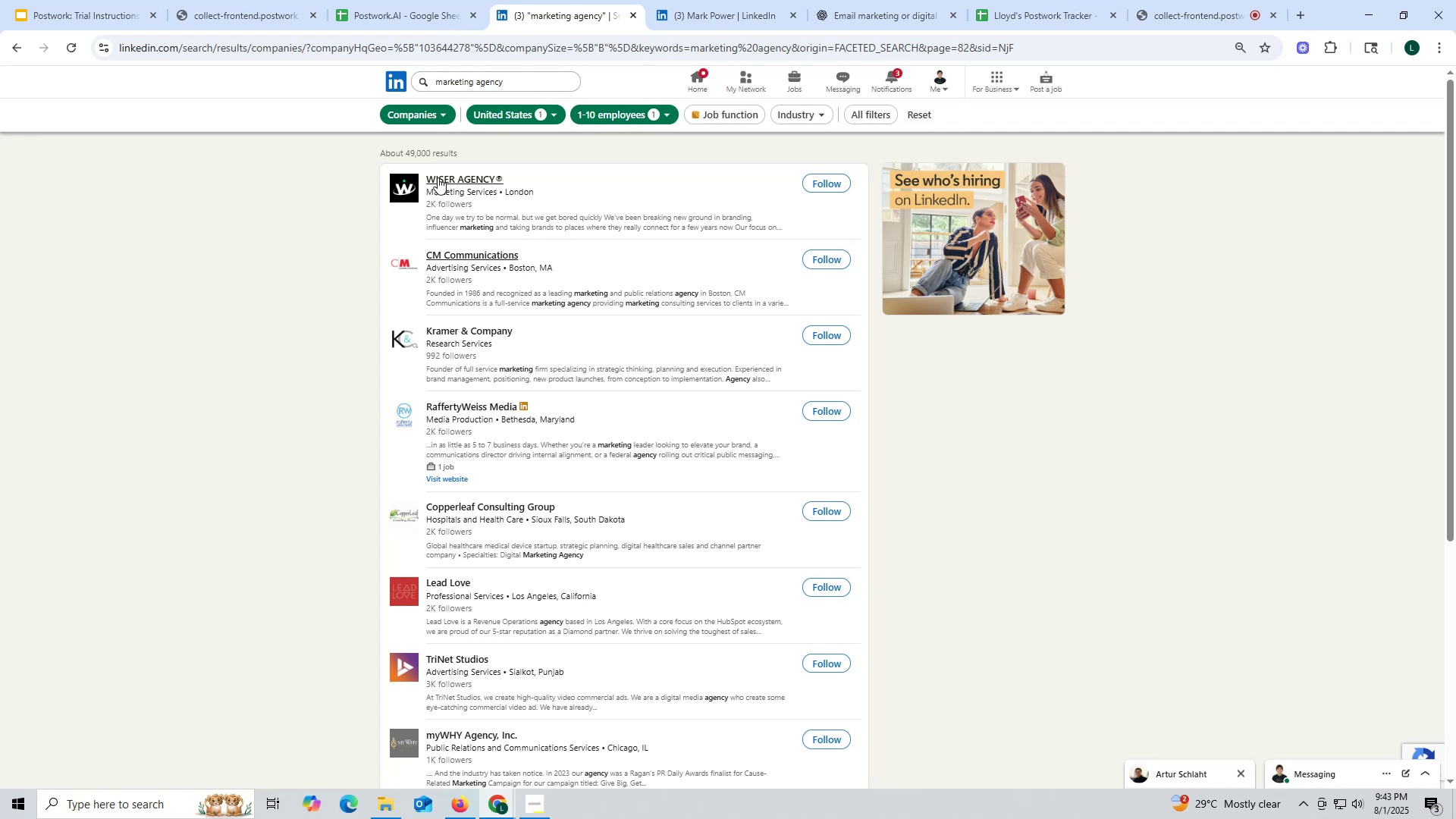 
right_click([439, 174])
 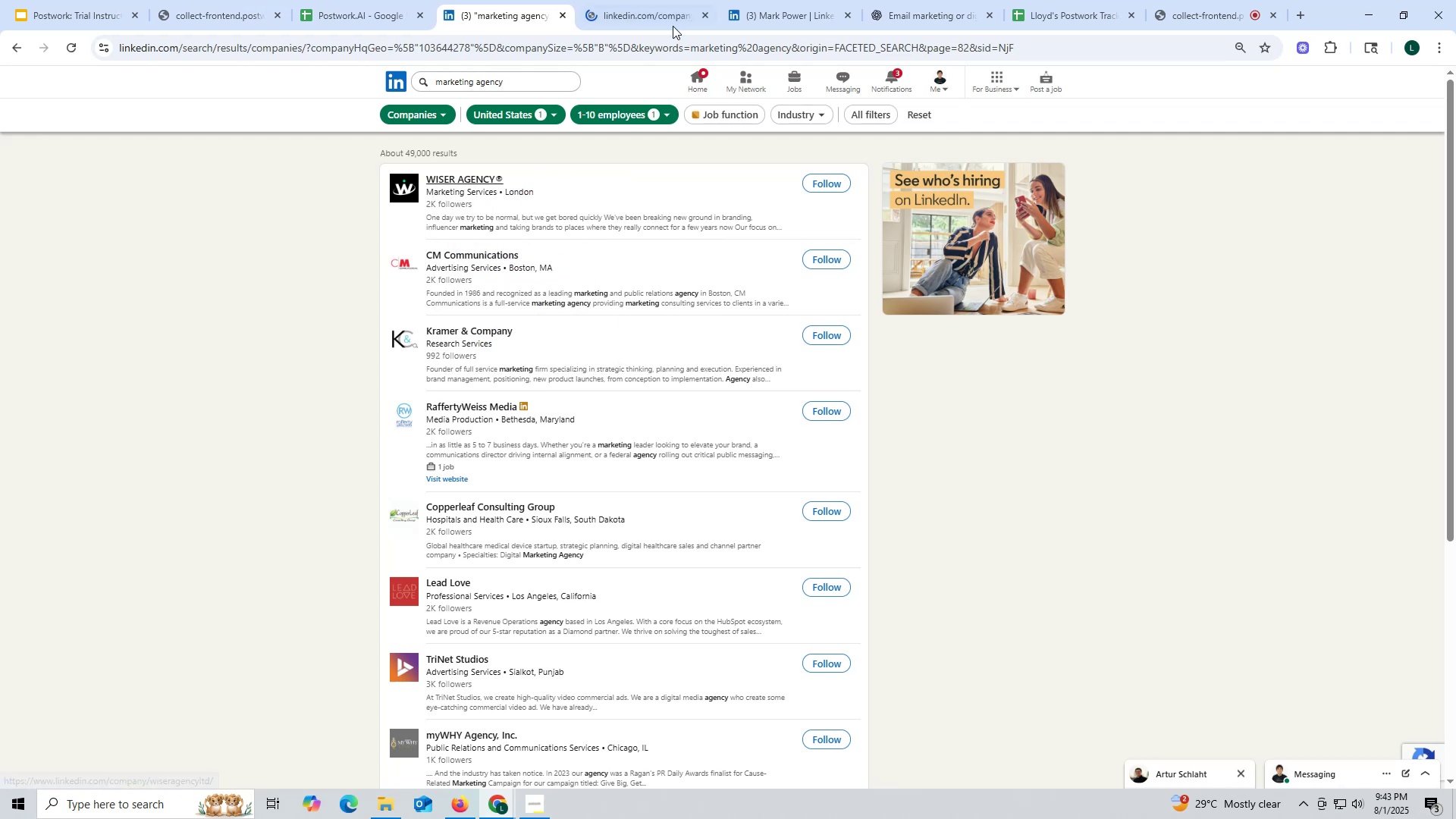 
left_click([661, 13])
 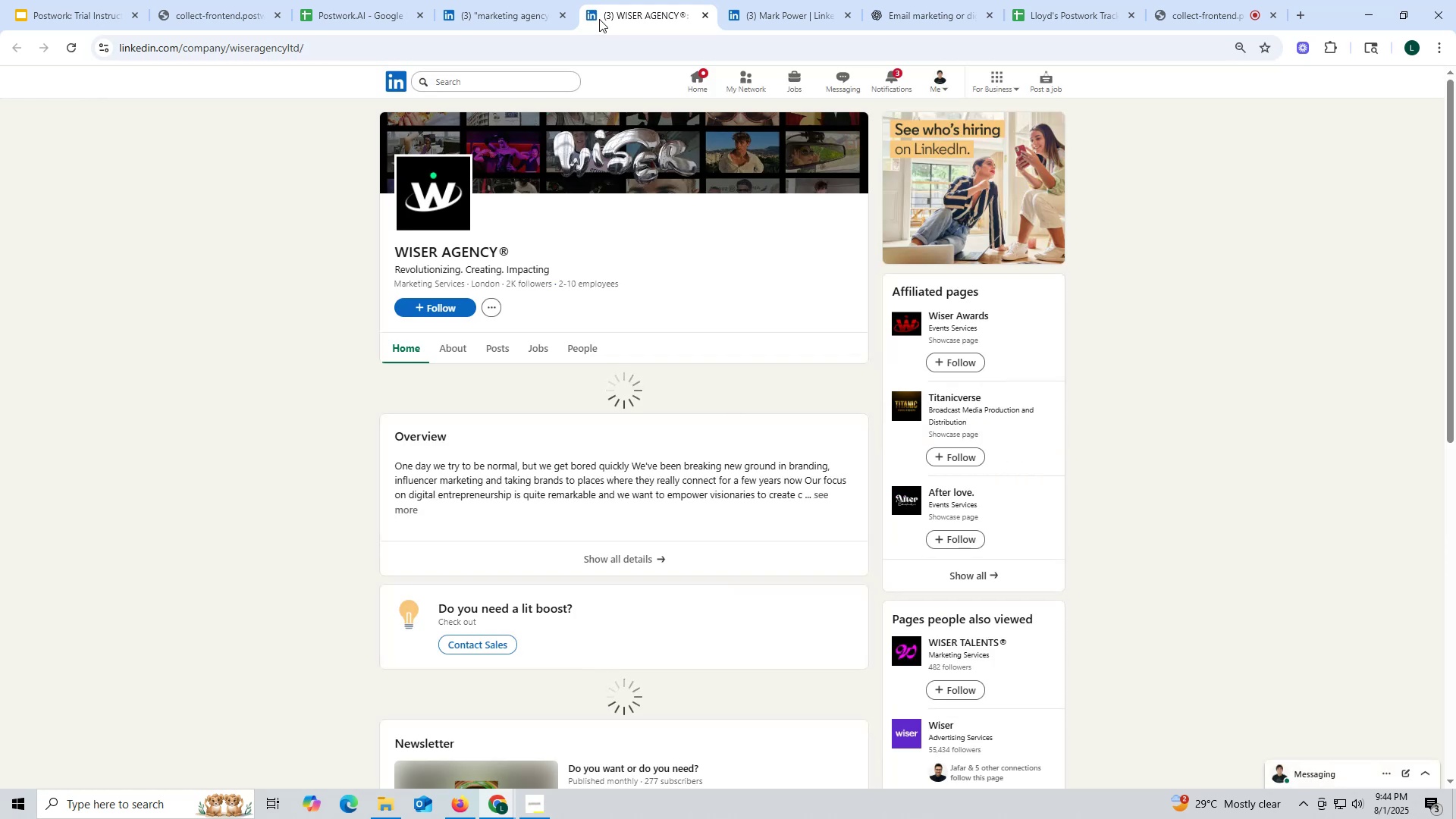 
wait(16.27)
 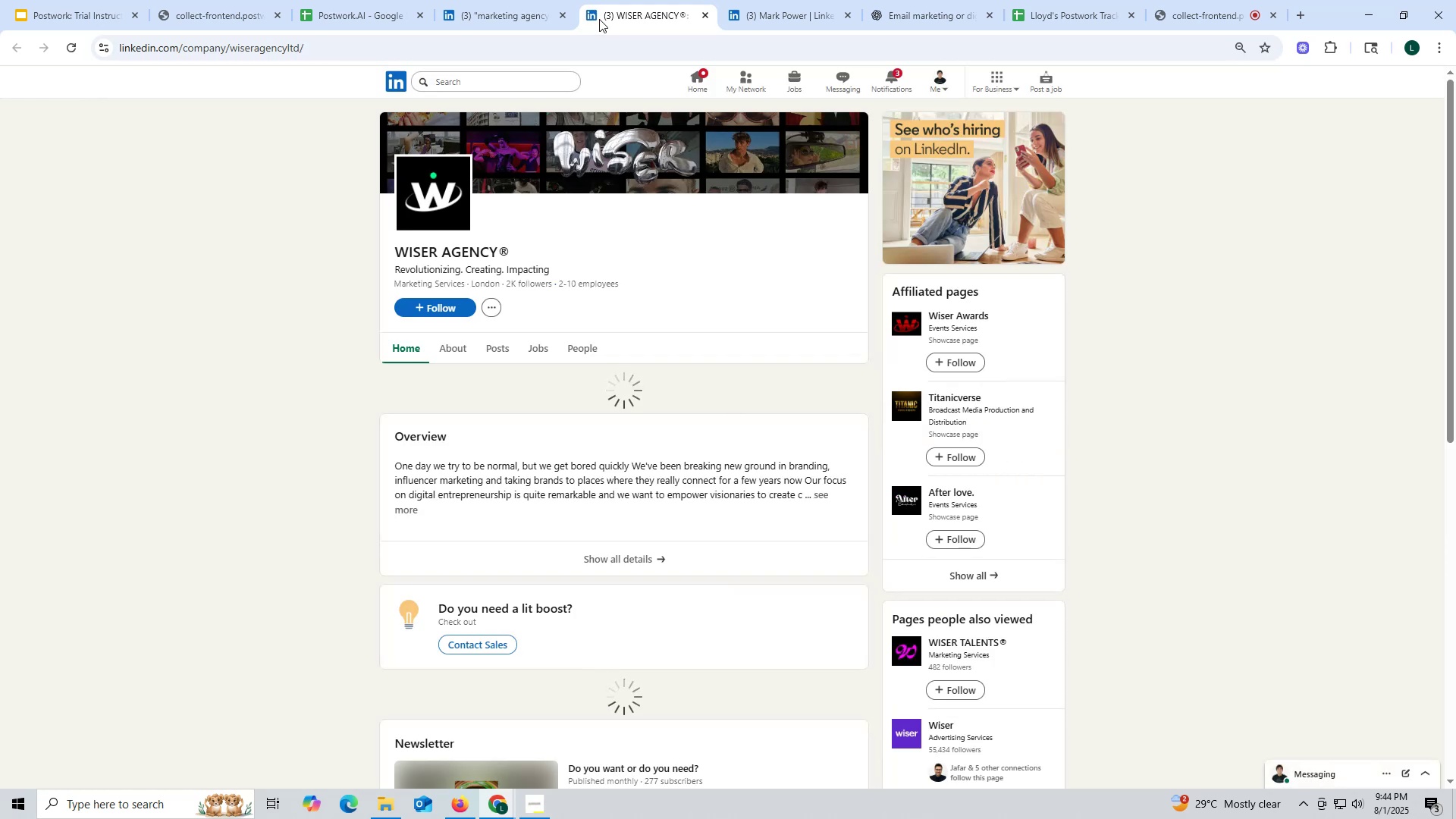 
left_click([492, 351])
 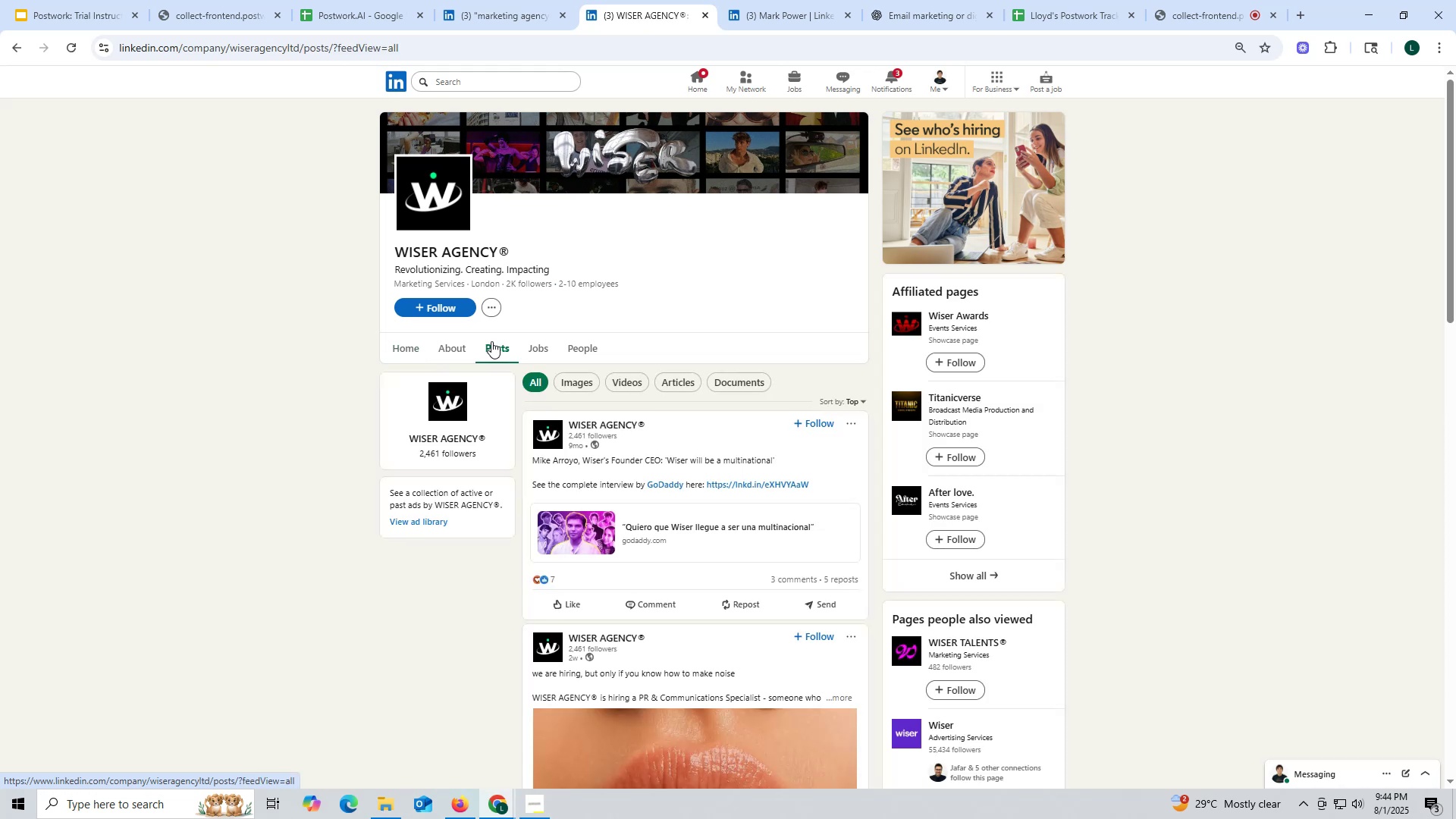 
wait(10.17)
 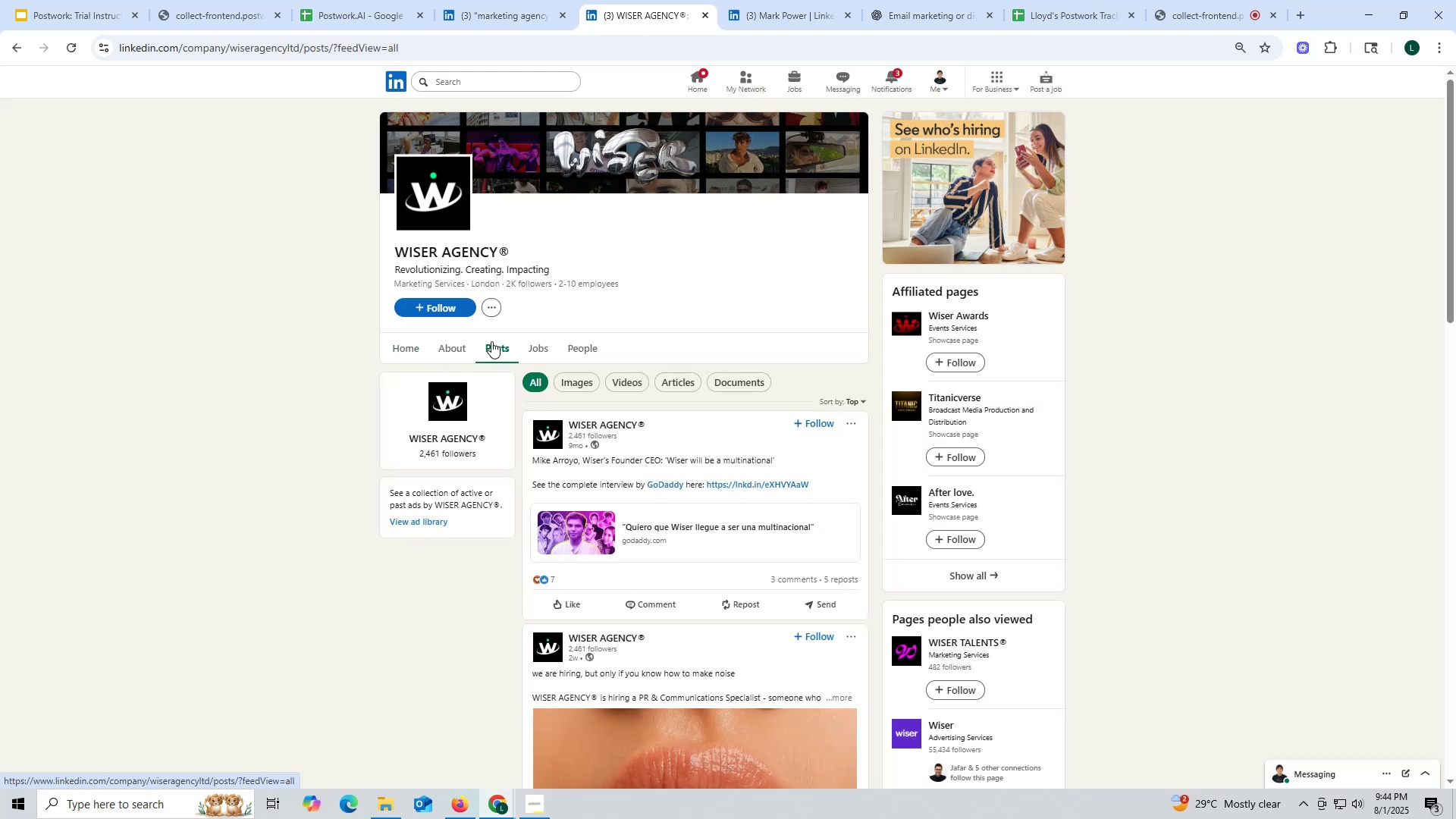 
left_click([703, 13])
 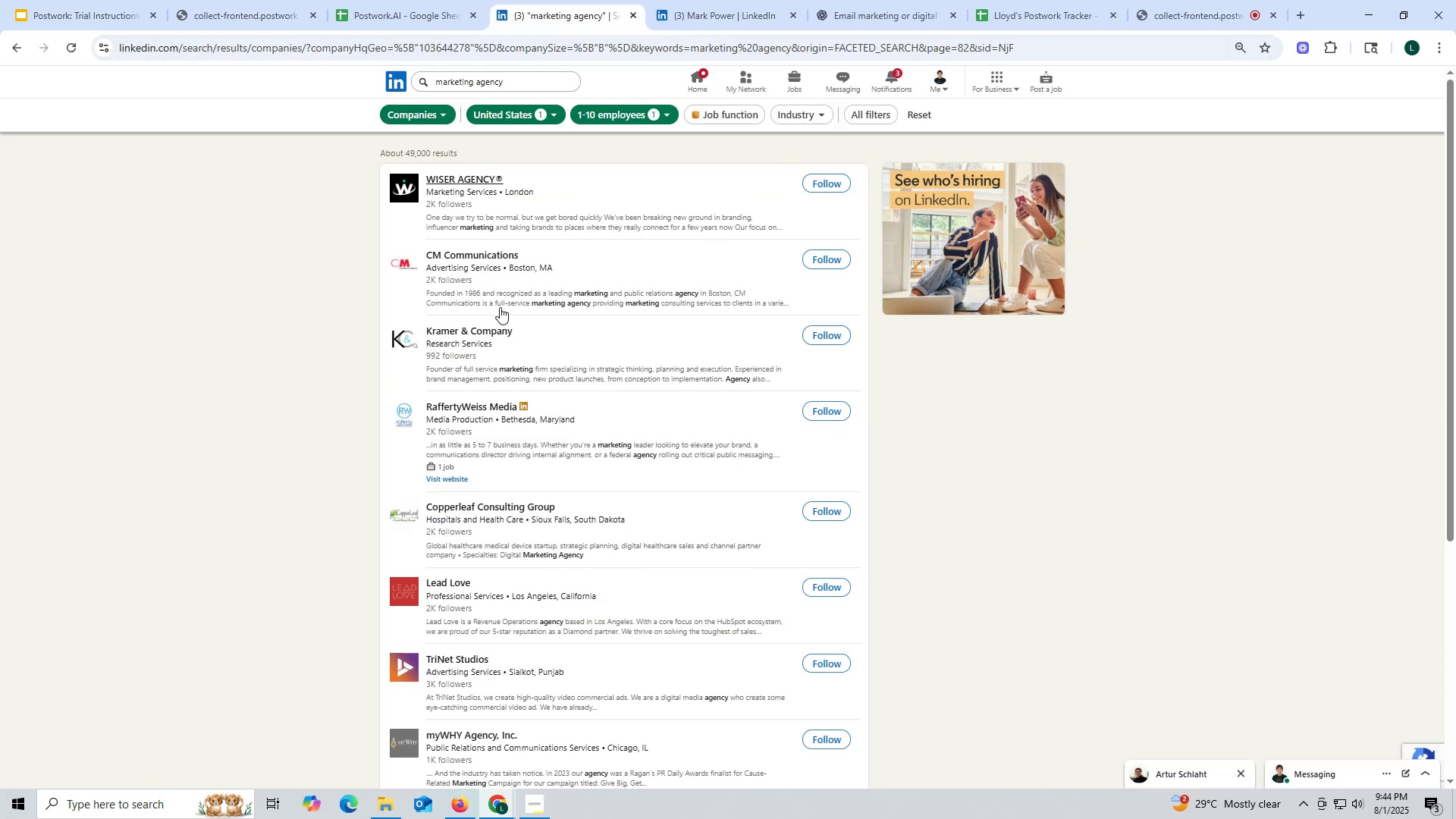 
scroll: coordinate [544, 572], scroll_direction: down, amount: 9.0
 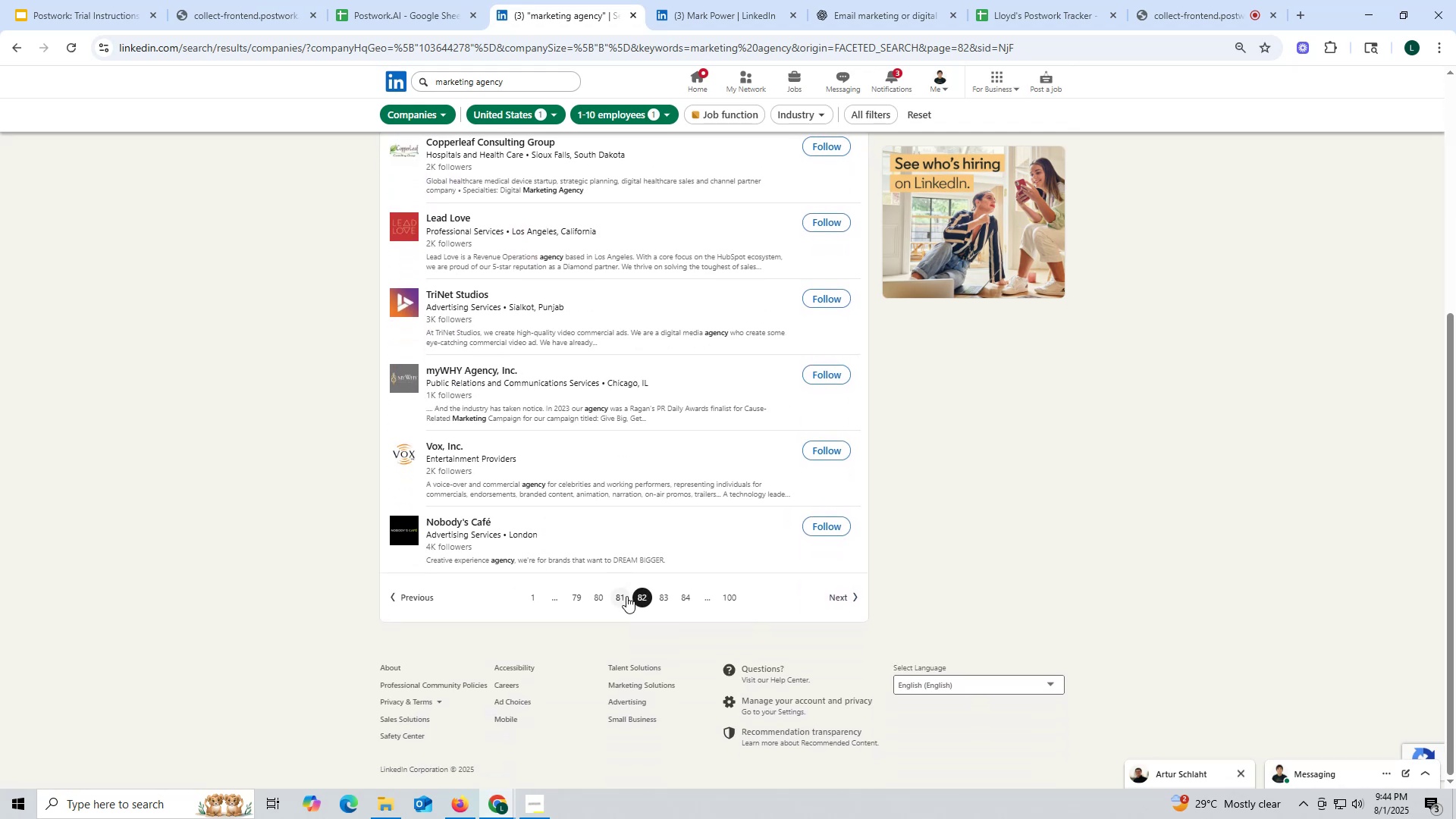 
left_click([622, 595])
 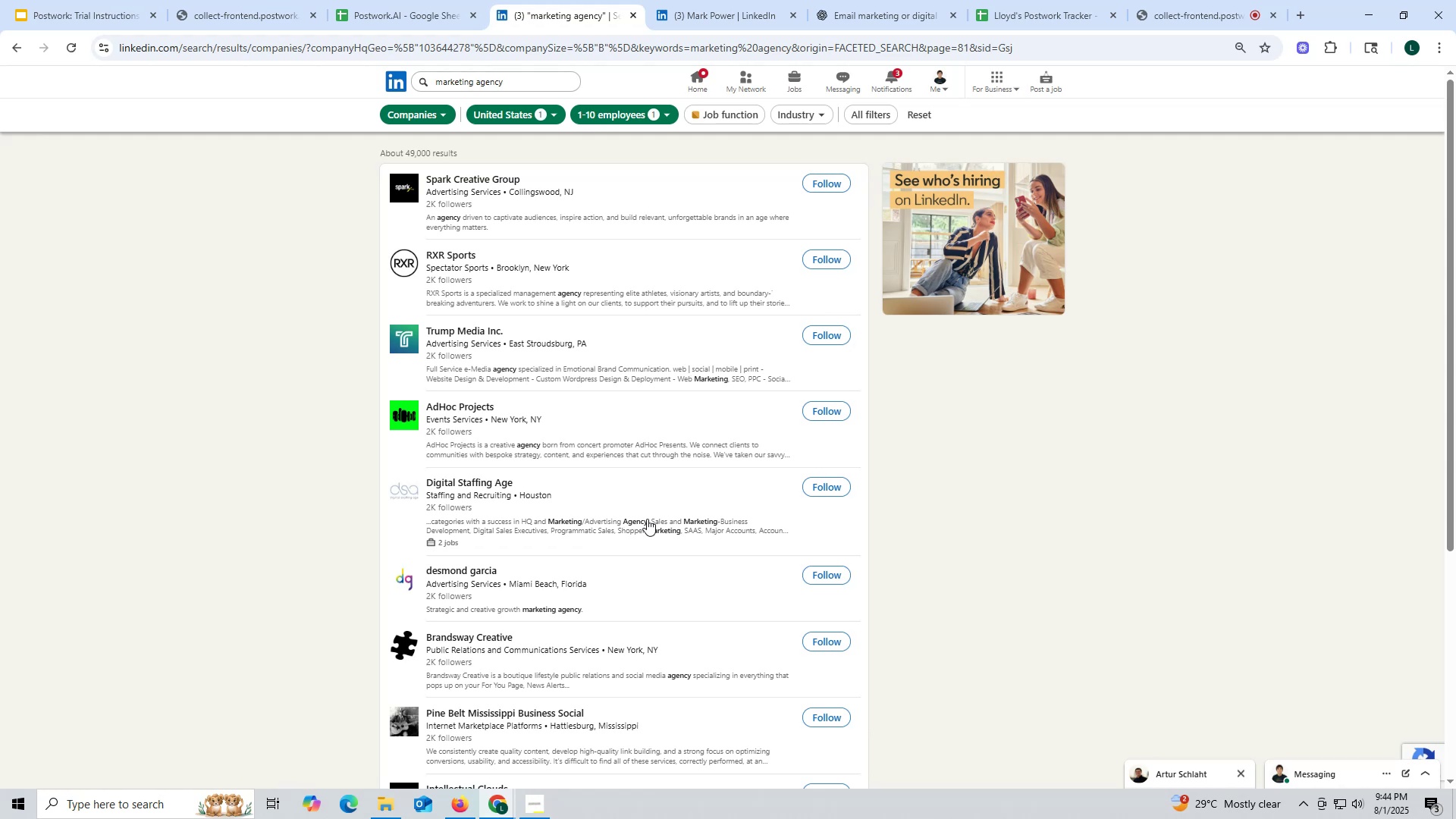 
wait(14.54)
 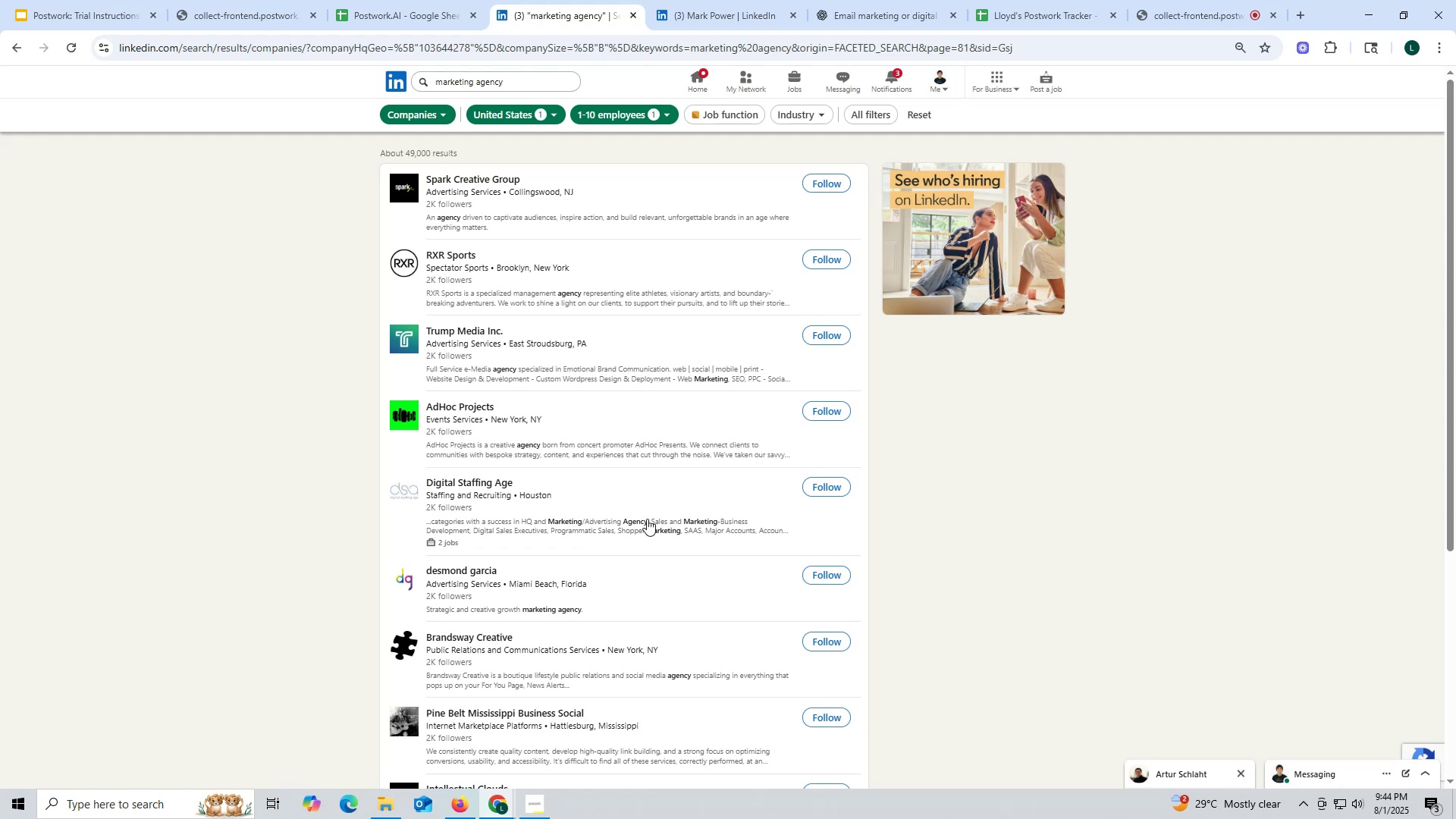 
scroll: coordinate [542, 528], scroll_direction: down, amount: 5.0
 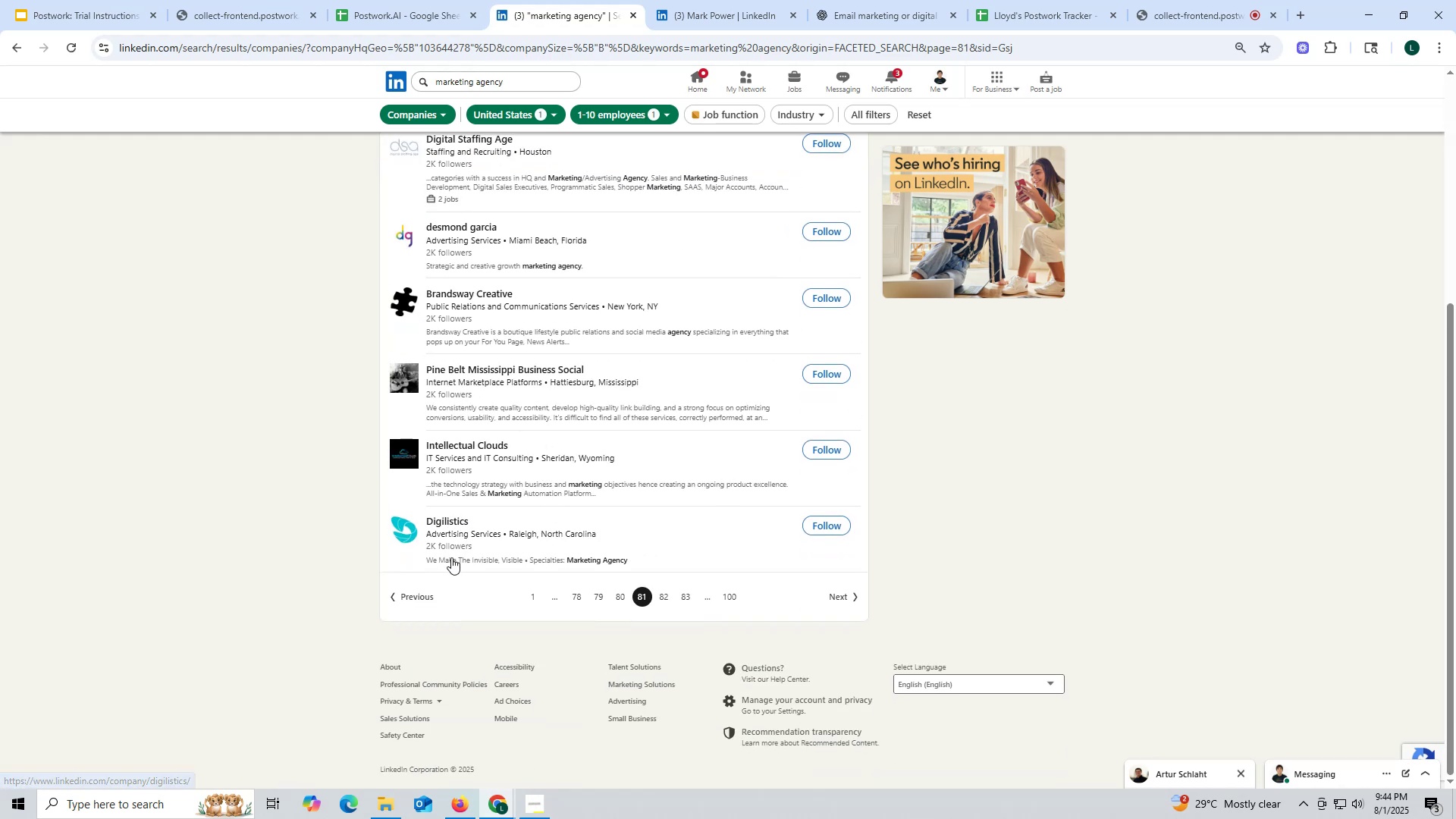 
wait(5.07)
 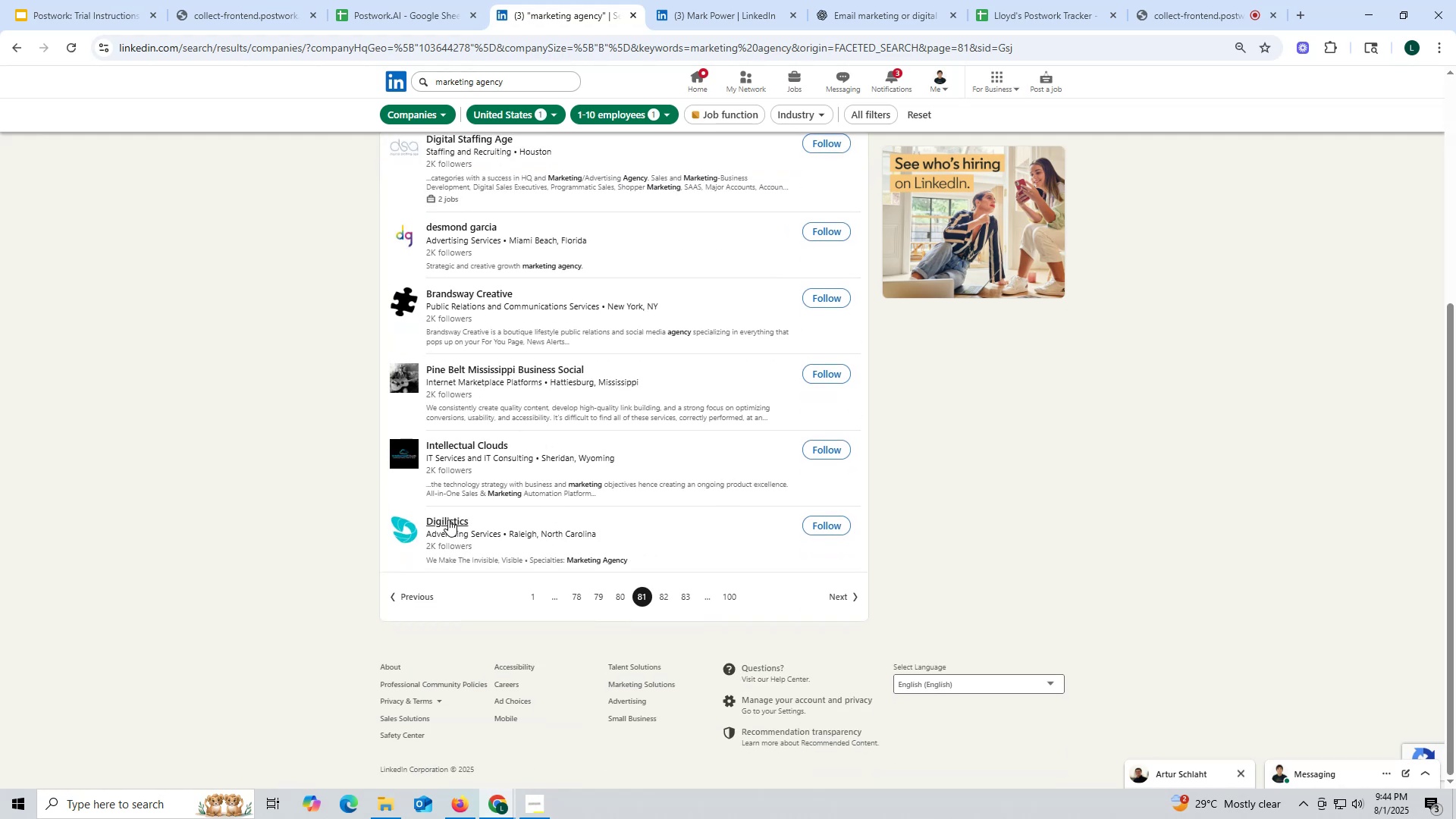 
right_click([434, 519])
 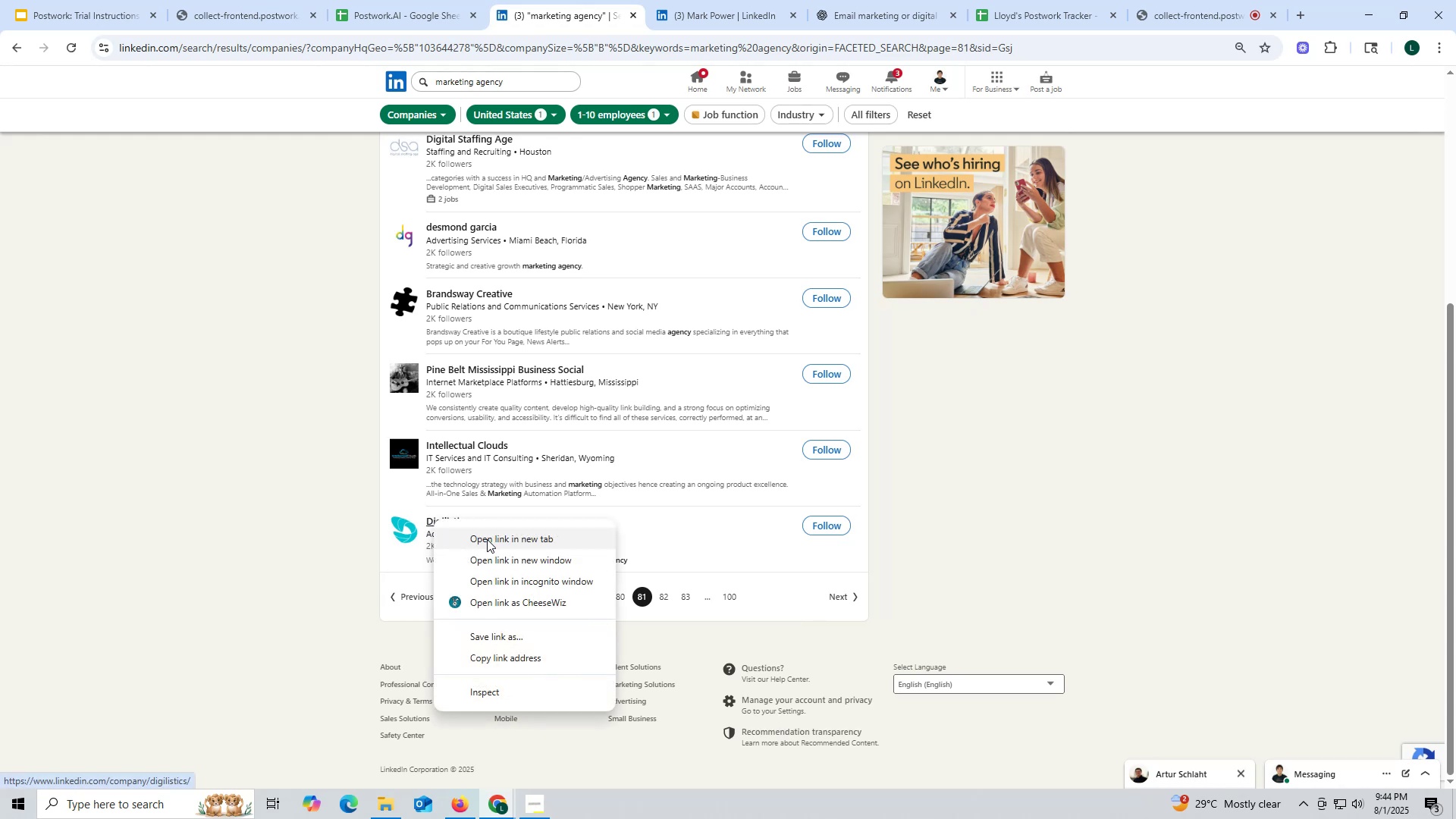 
left_click([488, 540])
 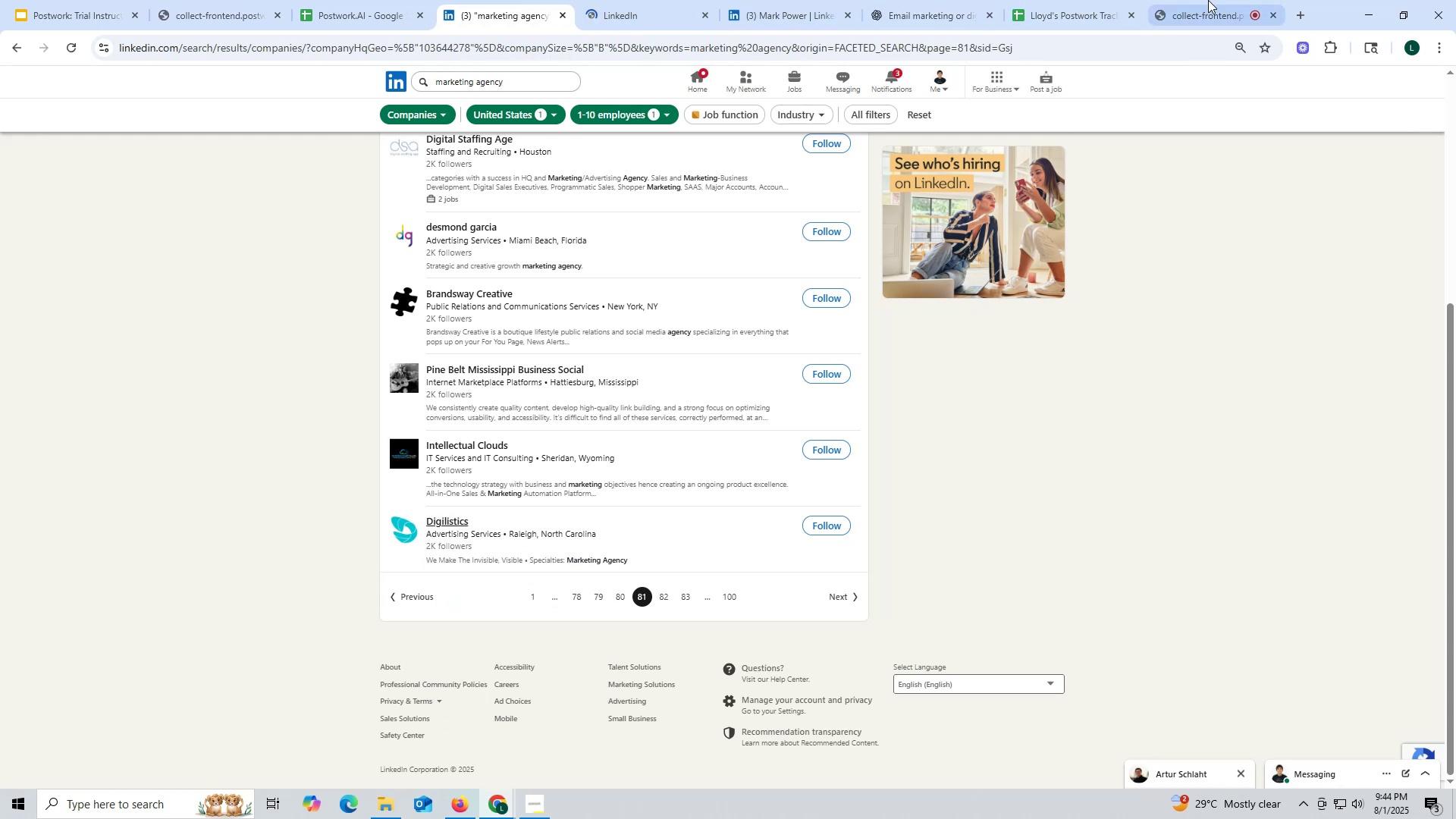 
left_click([1173, 13])
 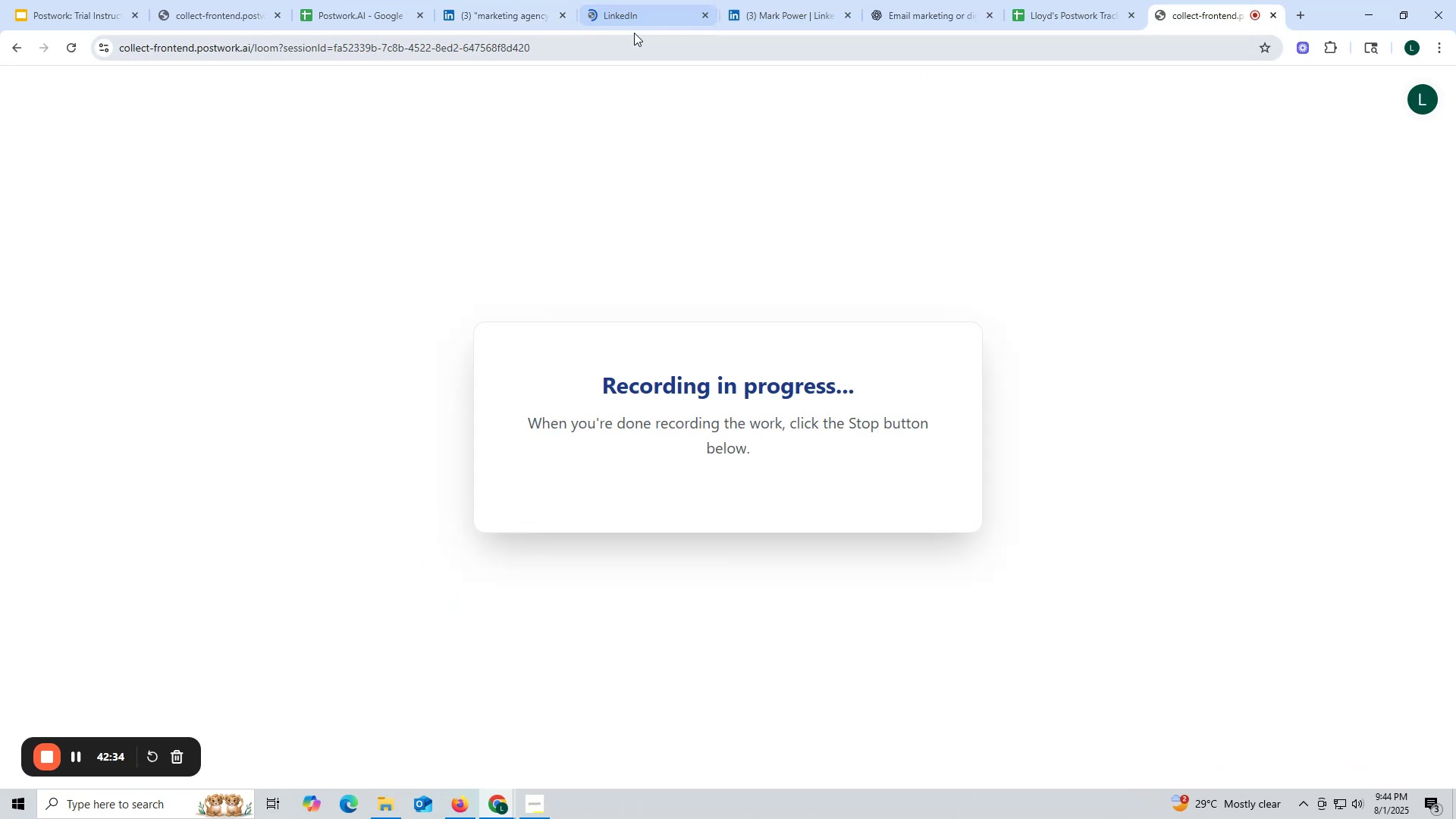 
left_click([634, 14])
 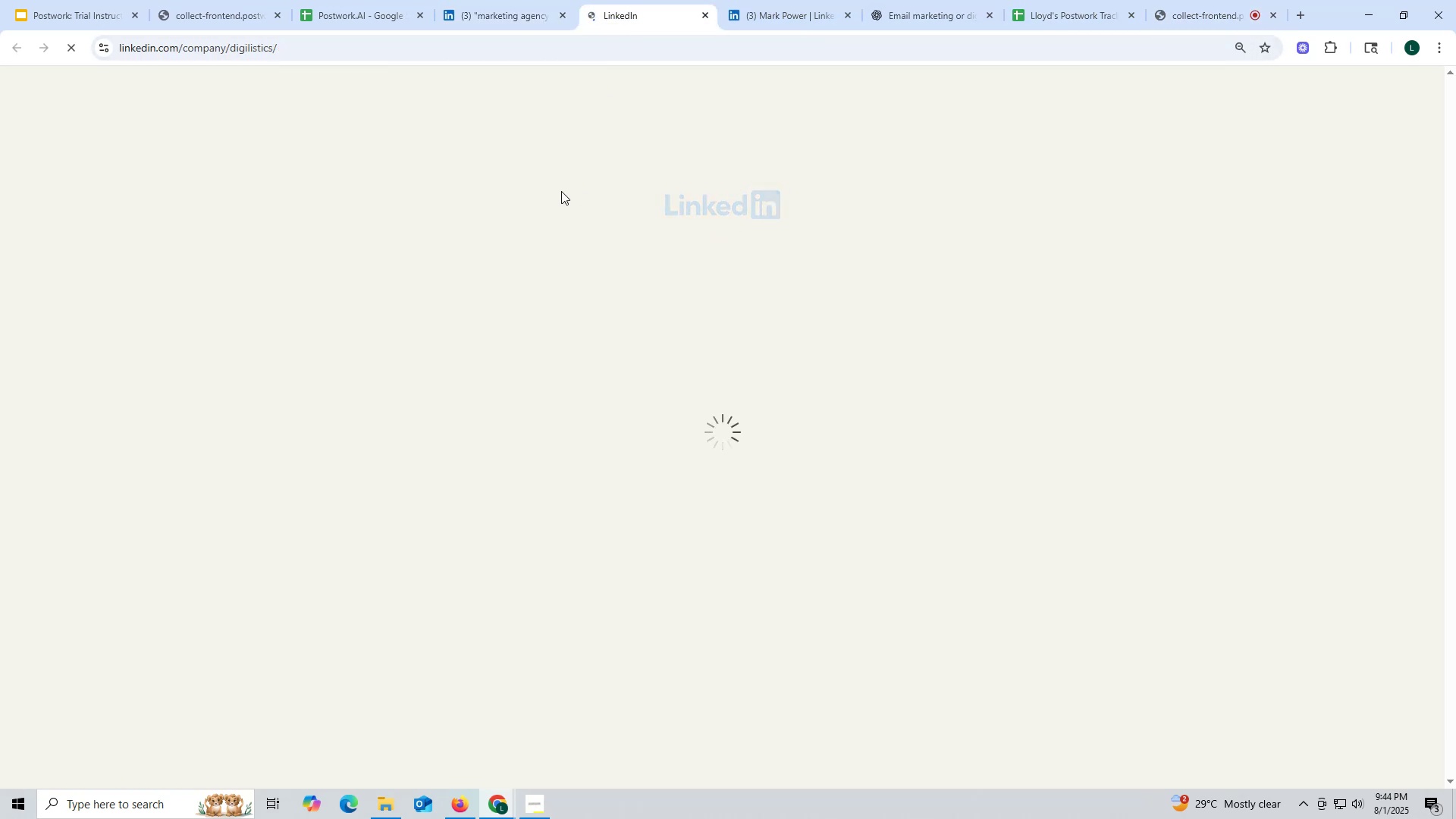 
mouse_move([557, 318])
 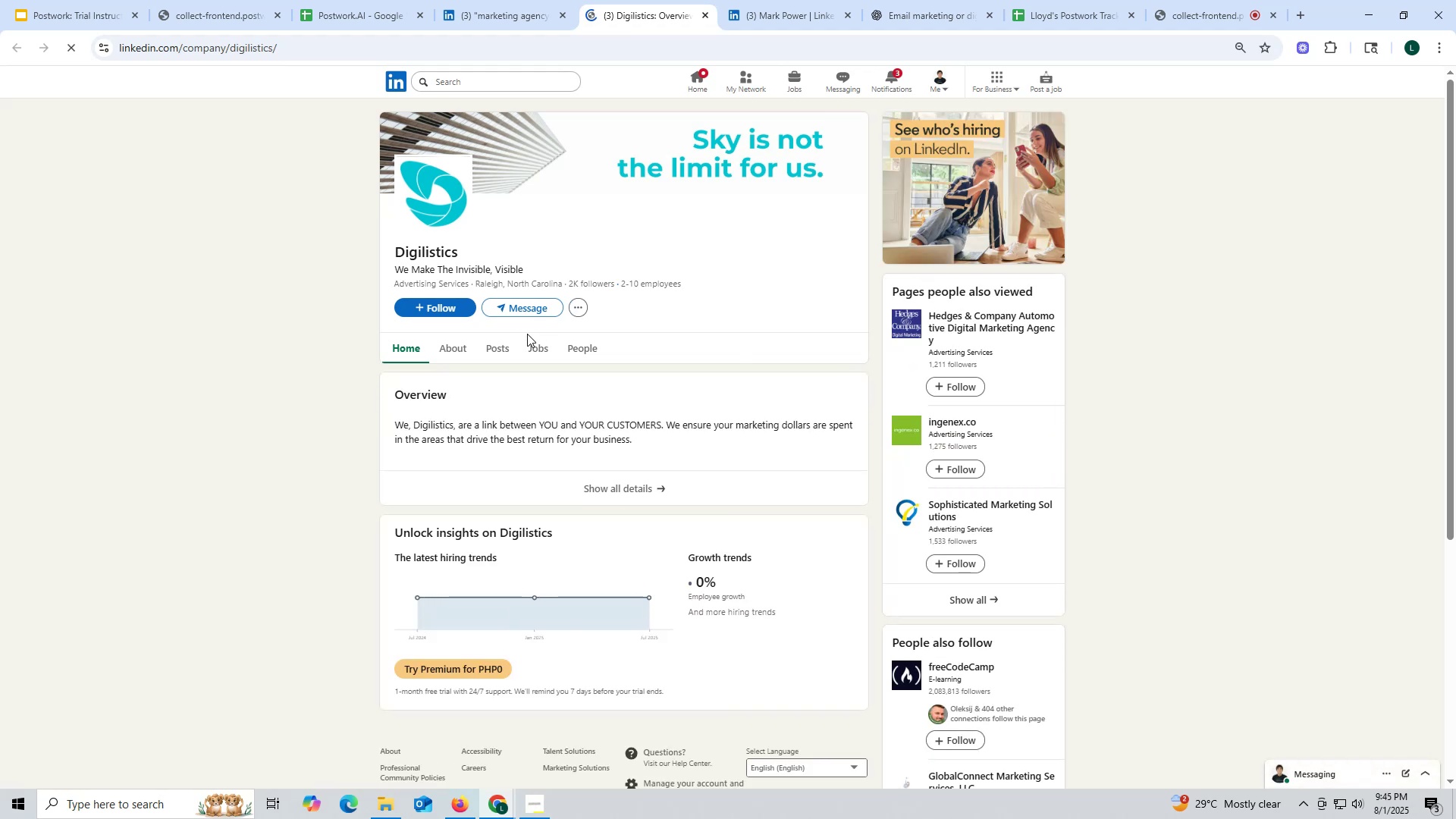 
left_click([492, 346])
 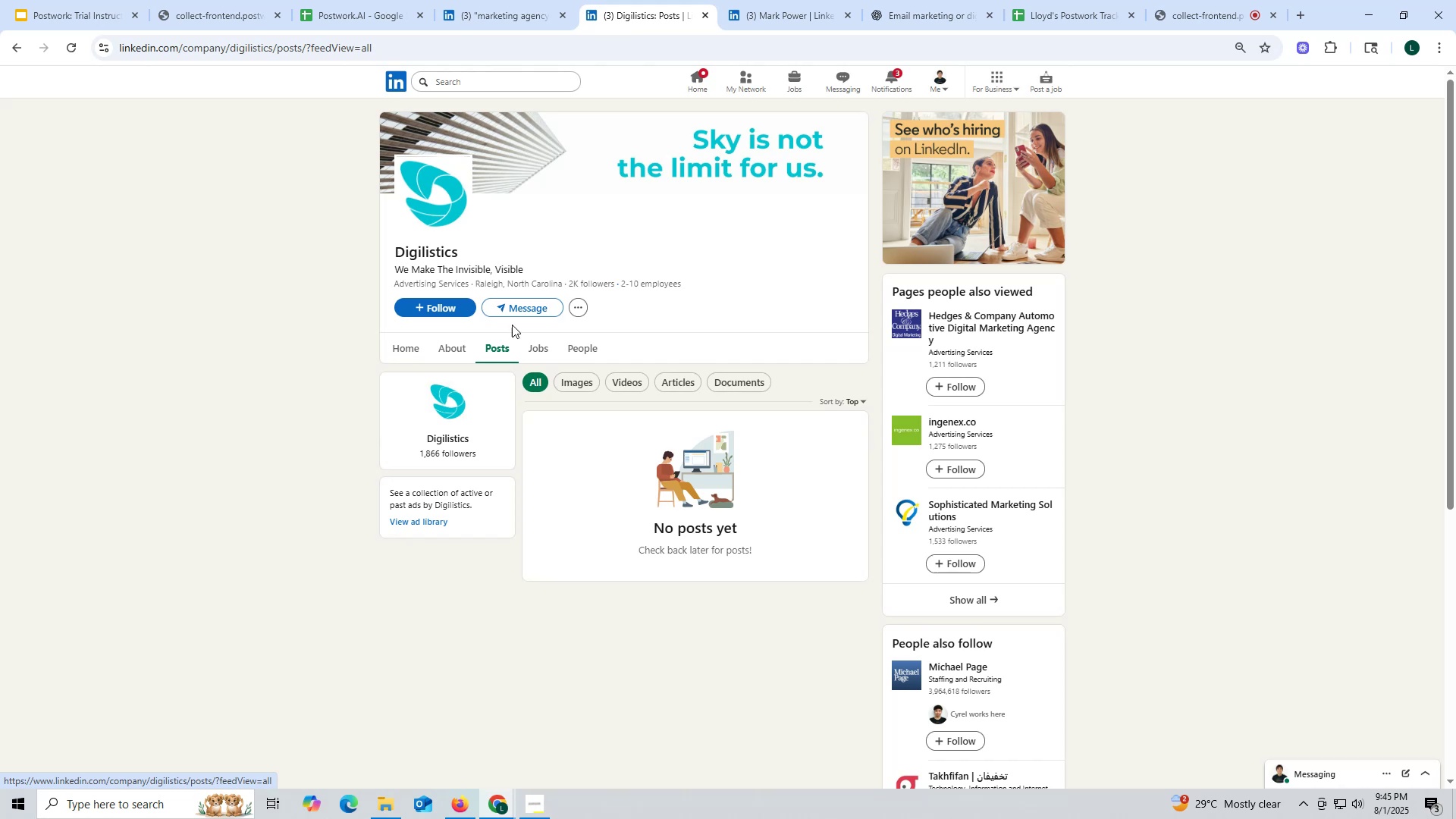 
wait(5.28)
 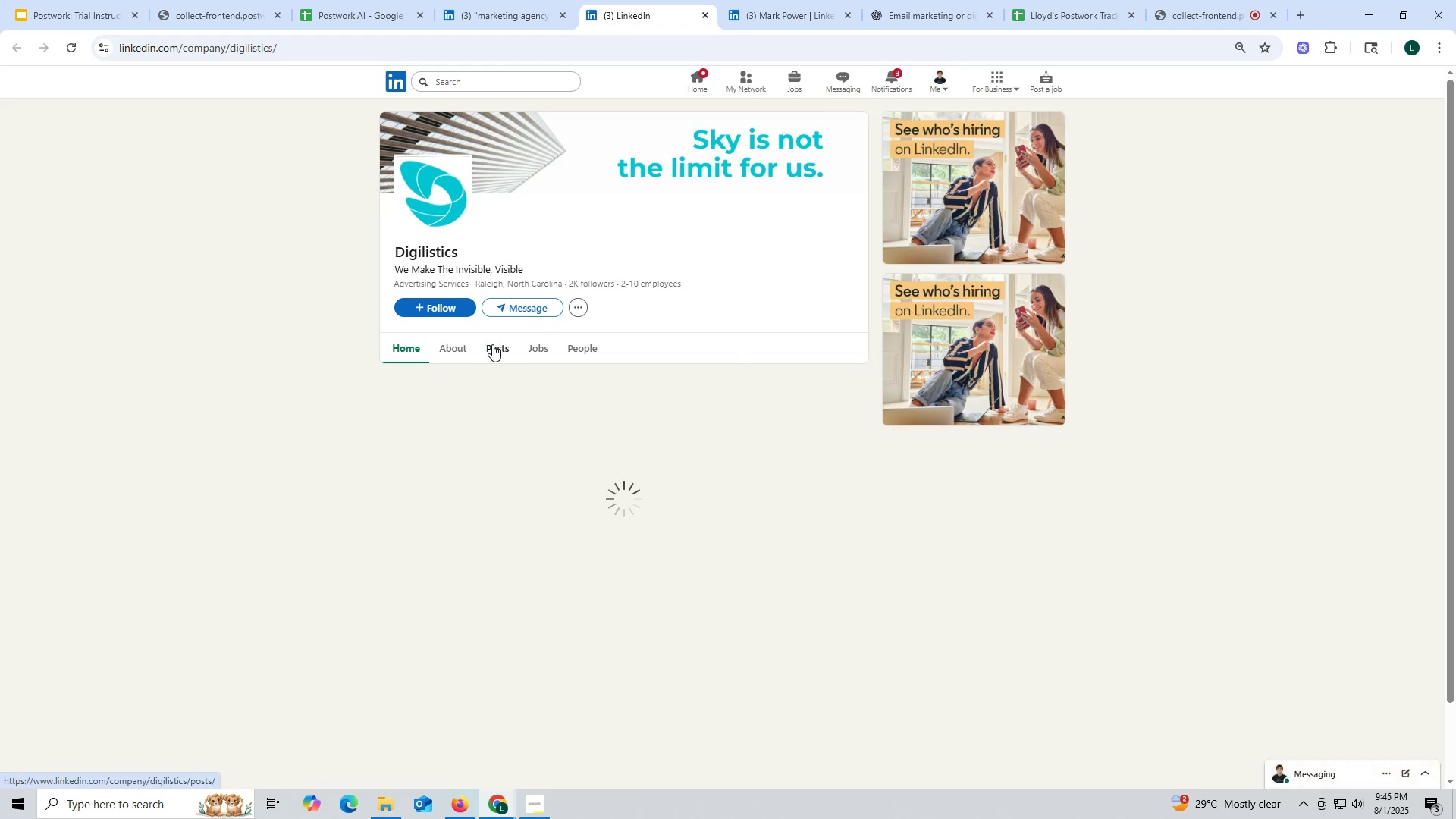 
left_click([701, 14])
 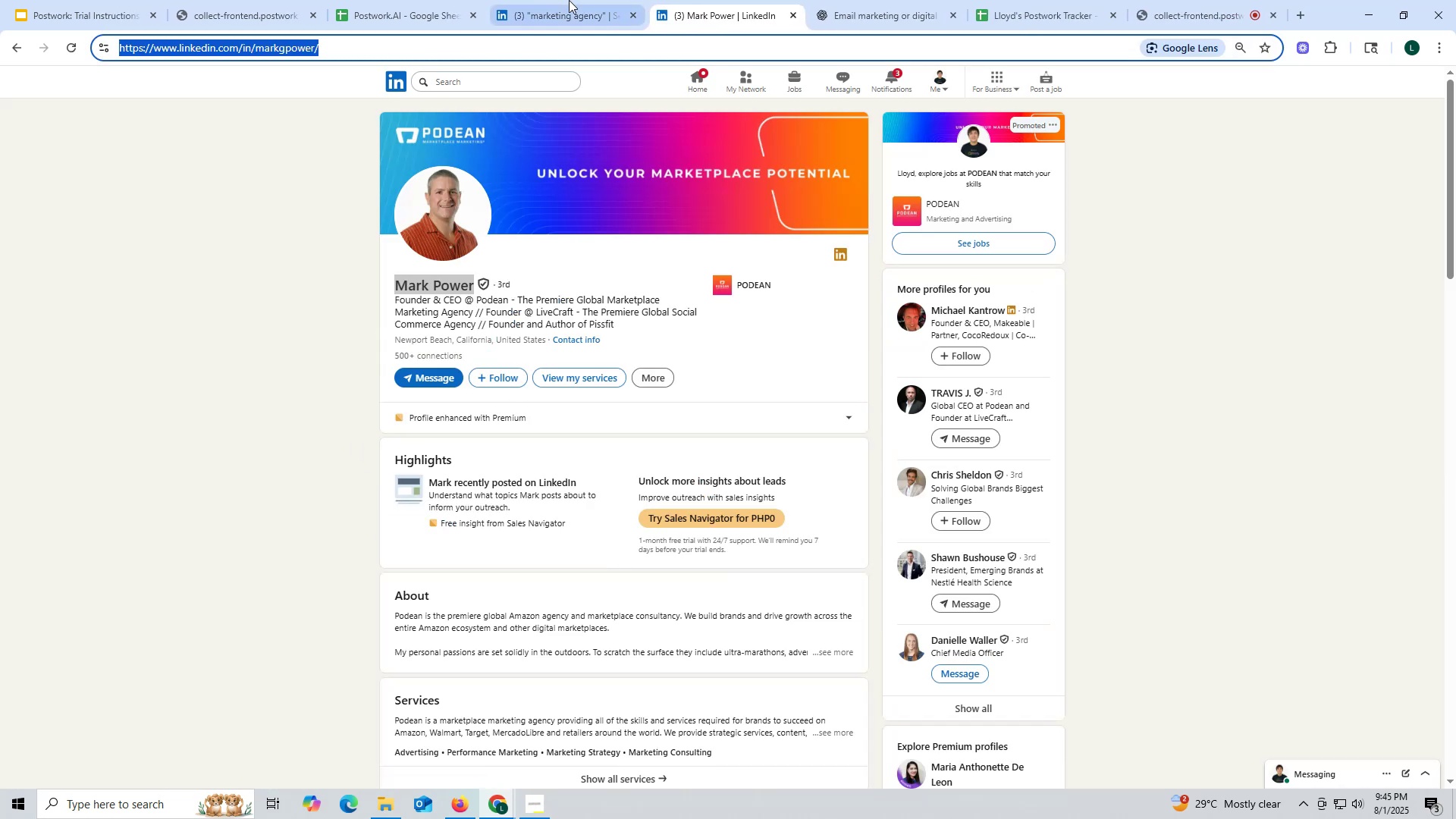 
left_click([571, 8])
 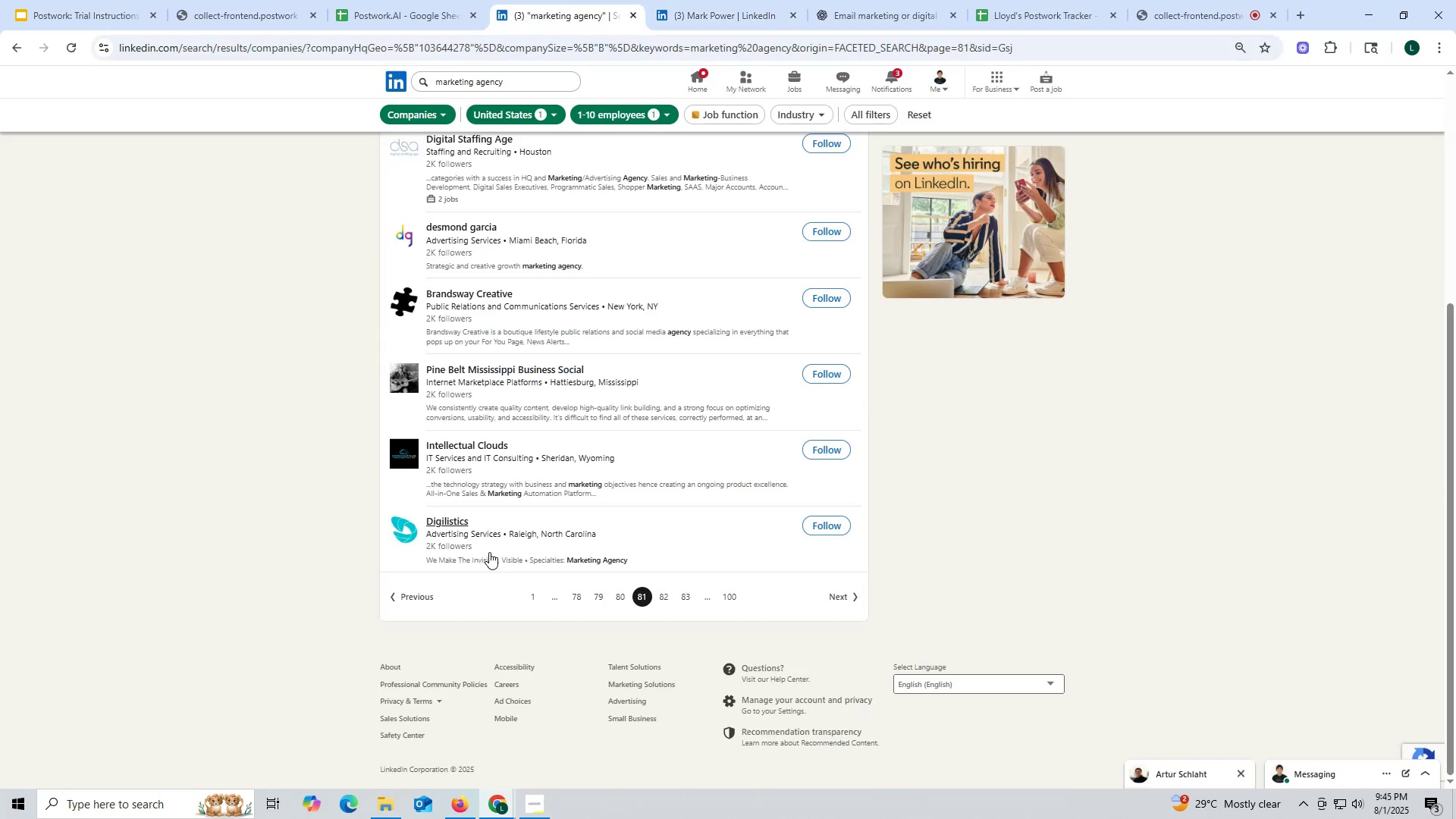 
scroll: coordinate [473, 537], scroll_direction: up, amount: 1.0
 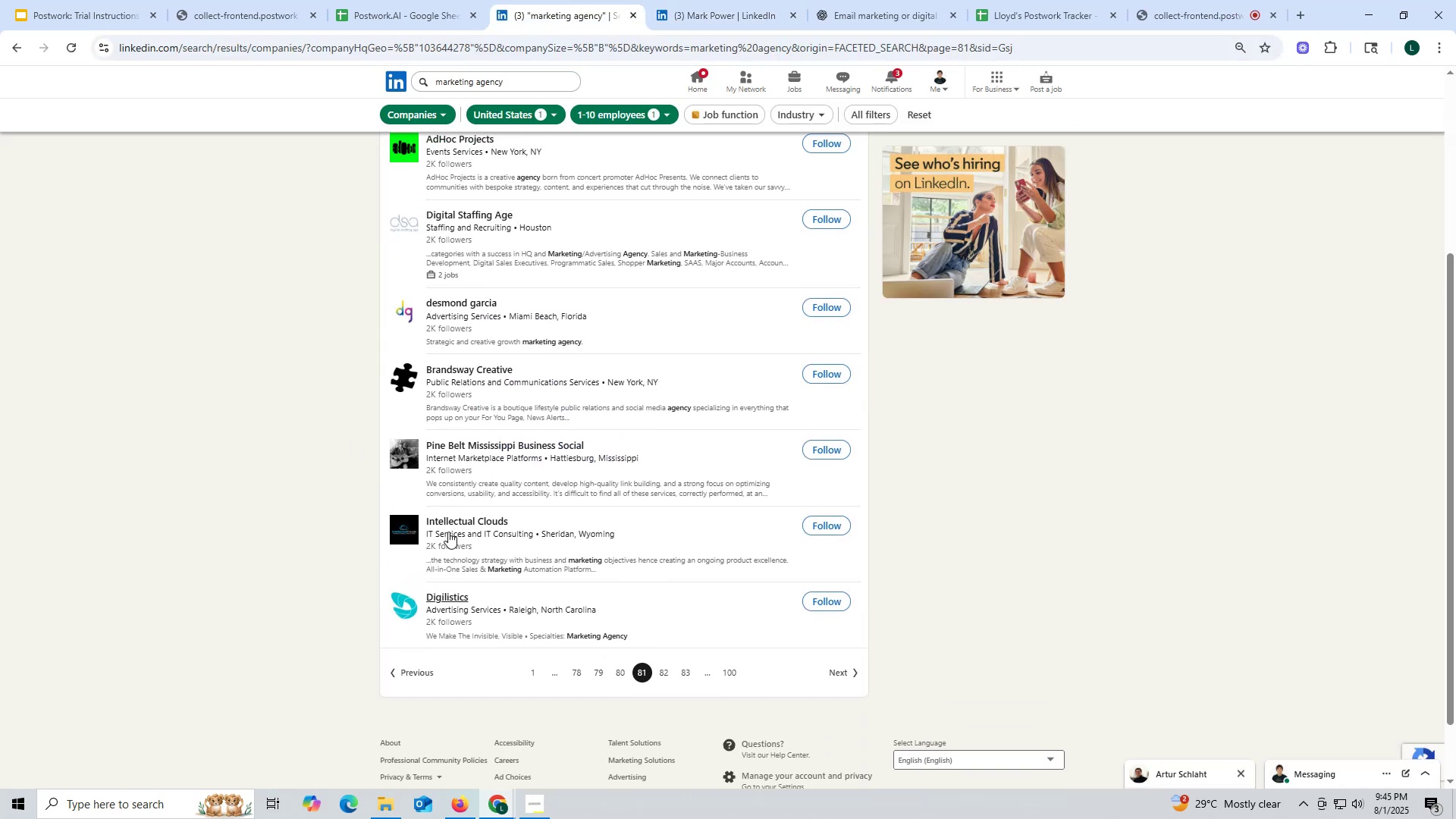 
wait(5.46)
 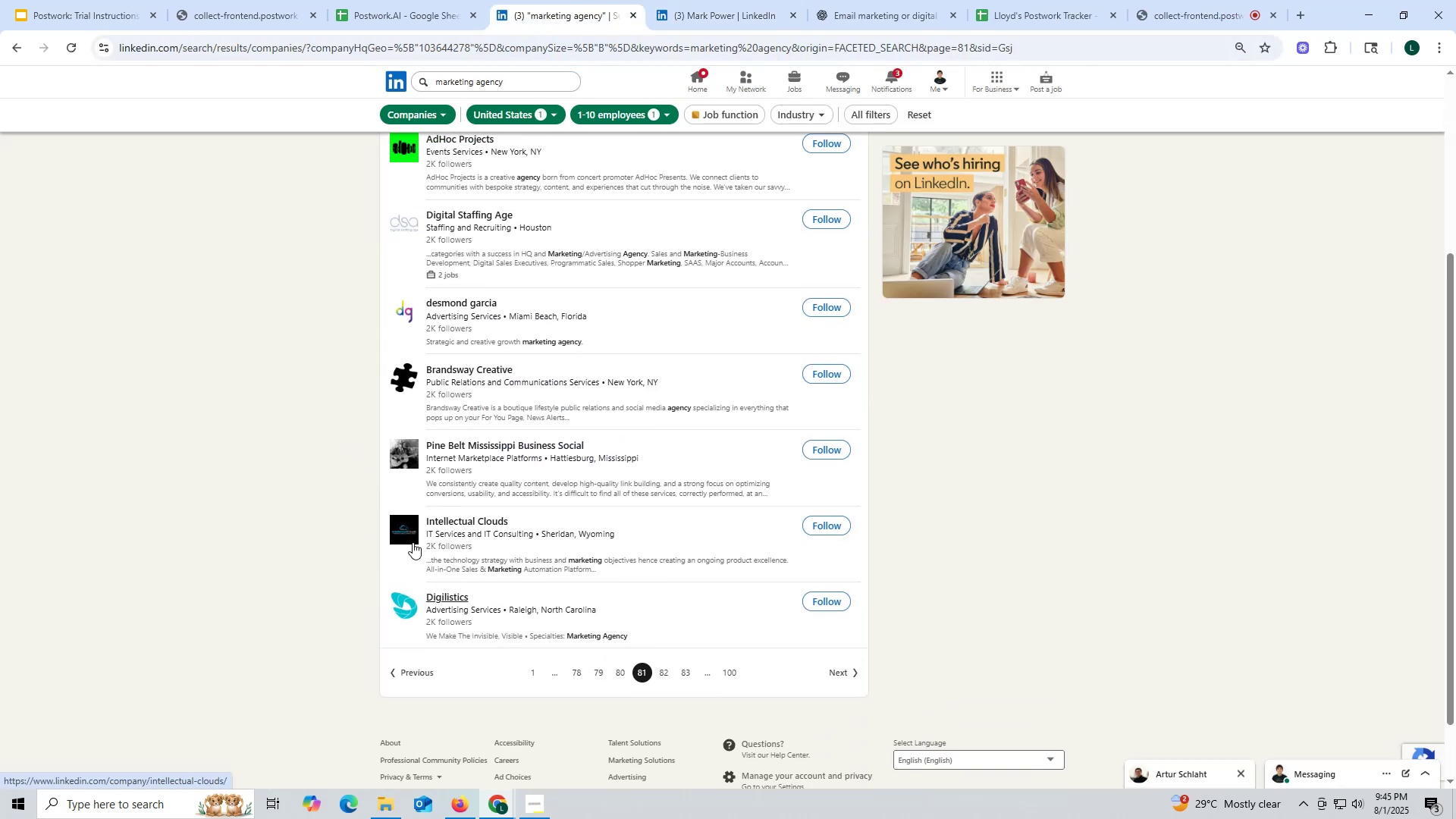 
right_click([456, 521])
 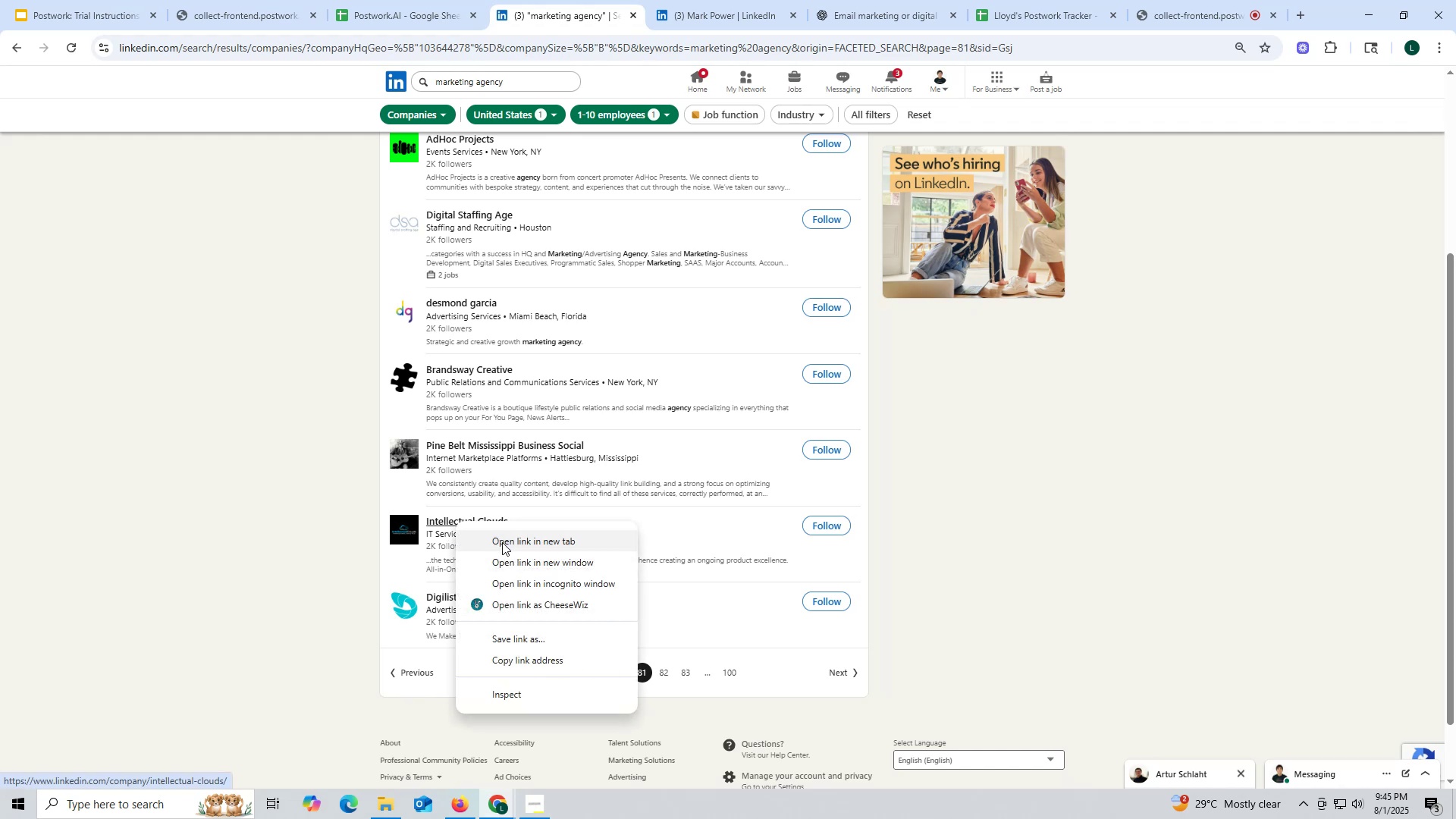 
left_click([502, 542])
 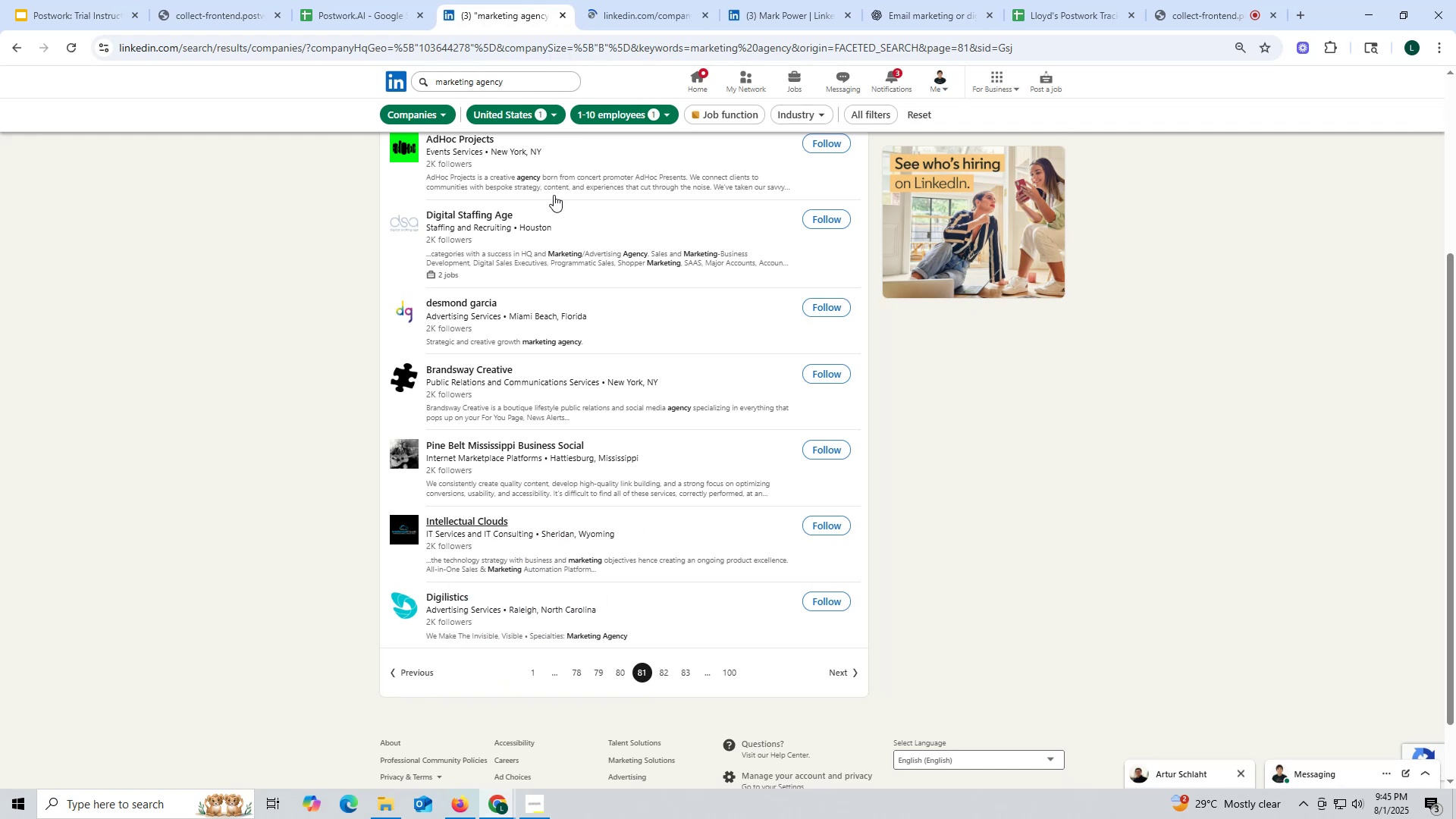 
wait(5.7)
 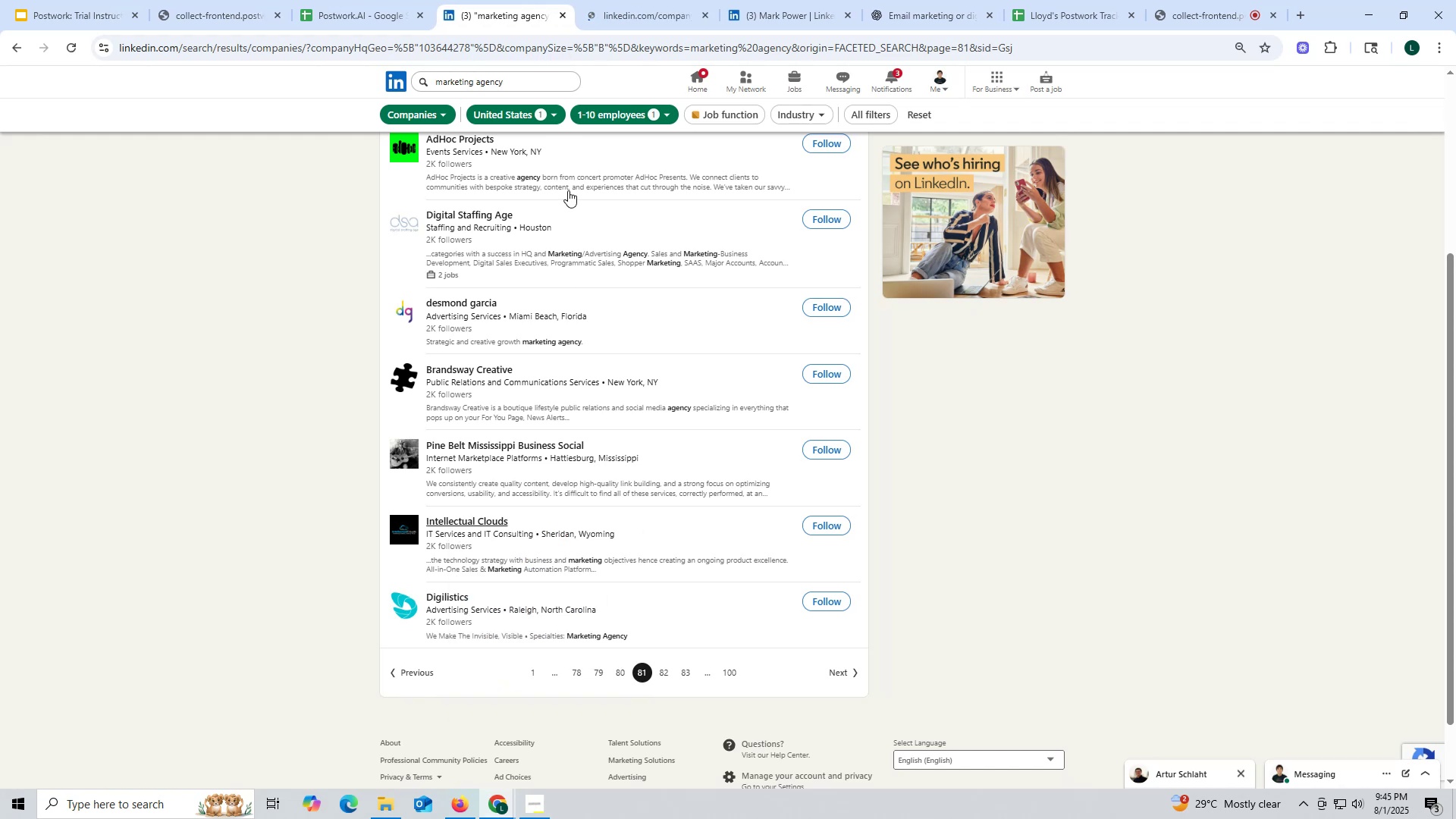 
left_click([642, 12])
 